 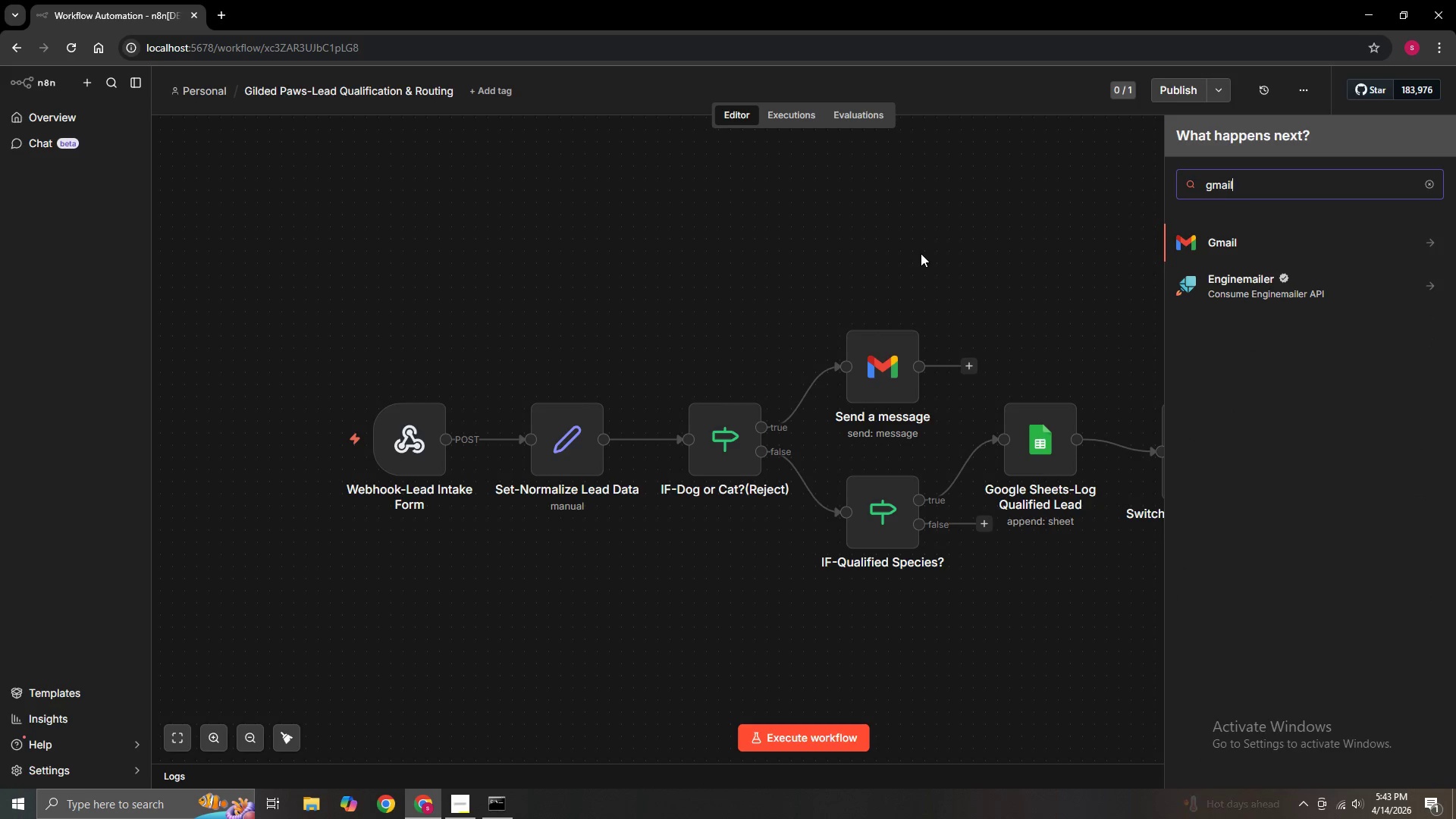 
left_click([1229, 241])
 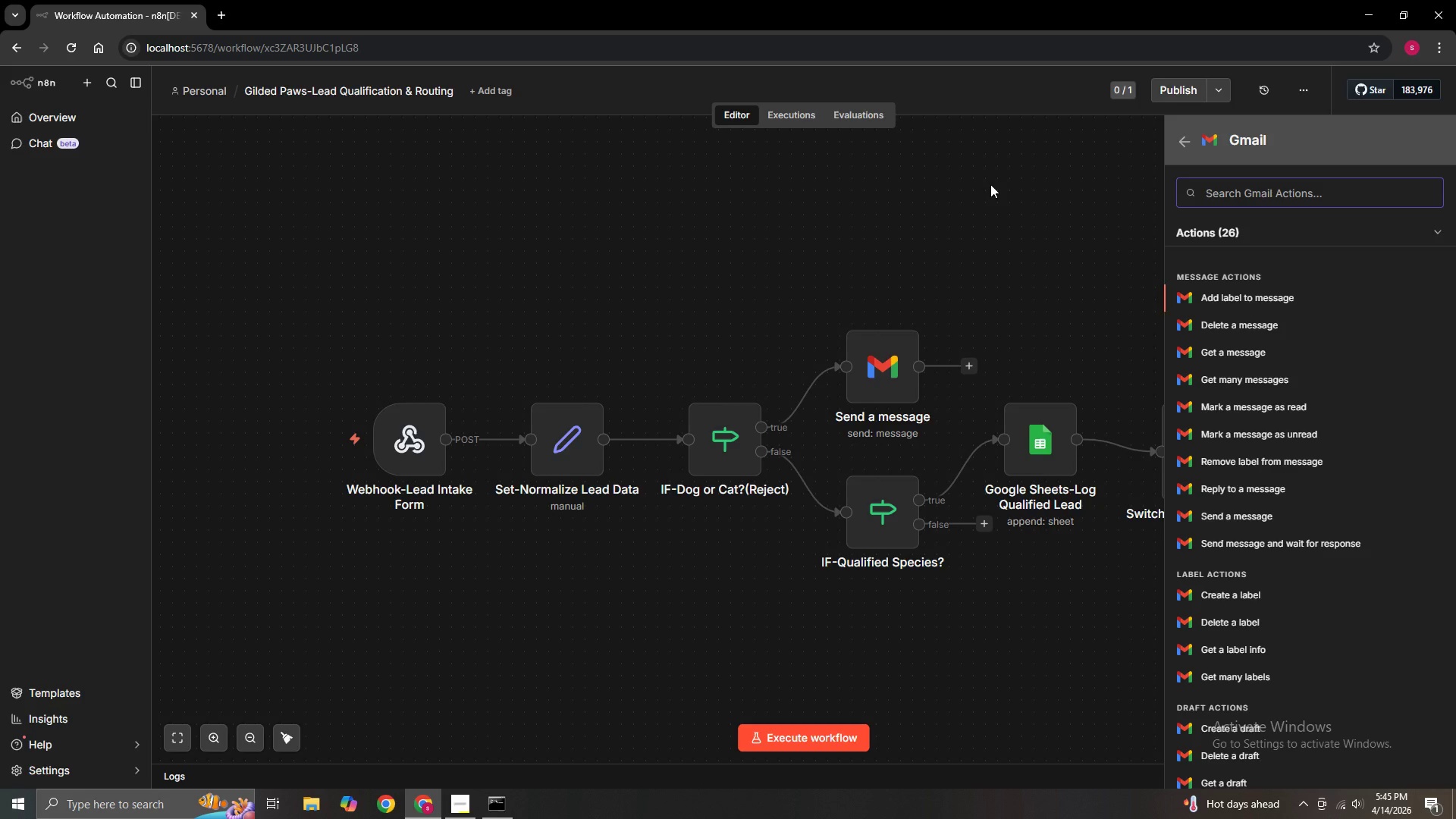 
wait(124.42)
 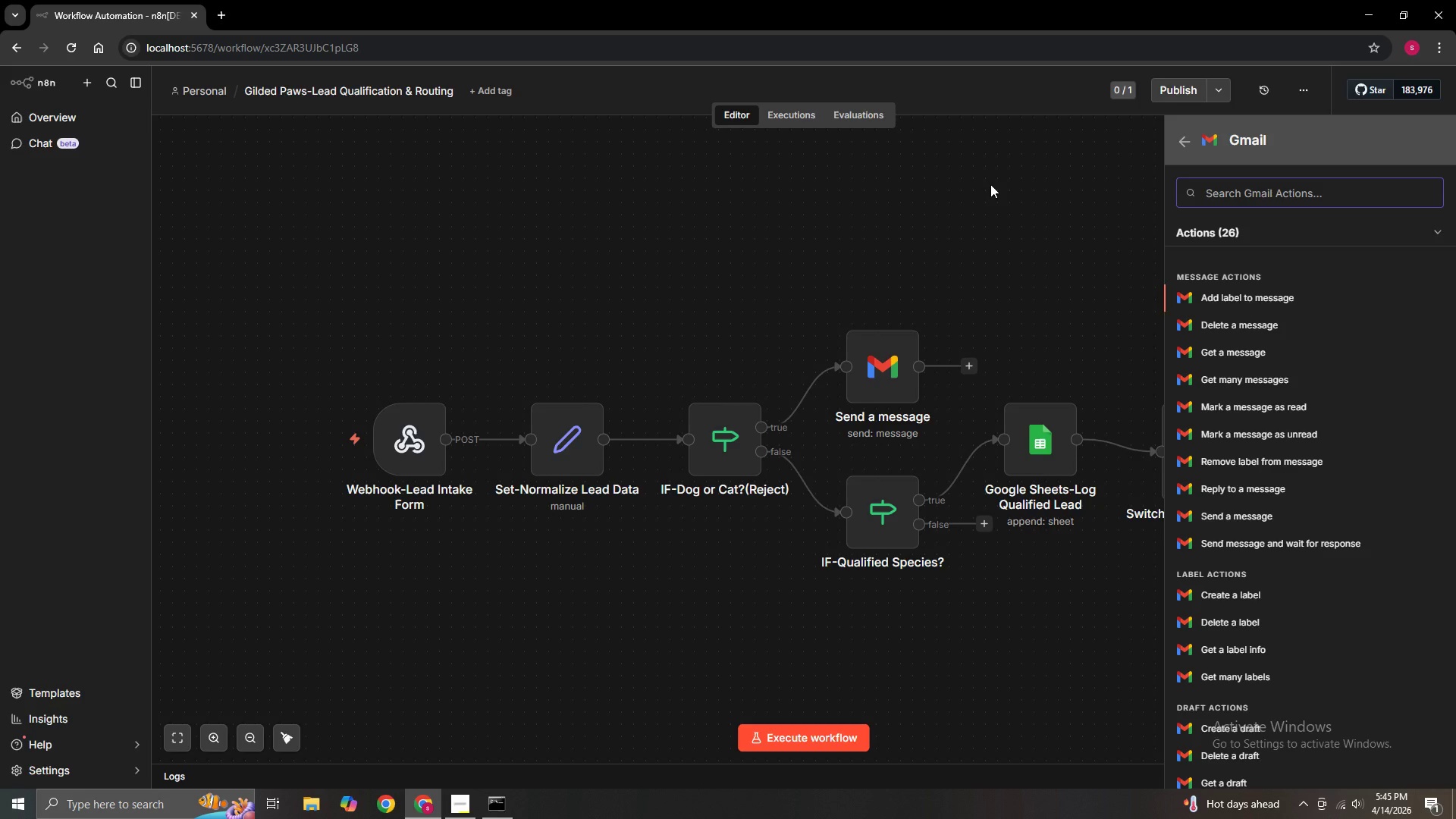 
left_click([1266, 516])
 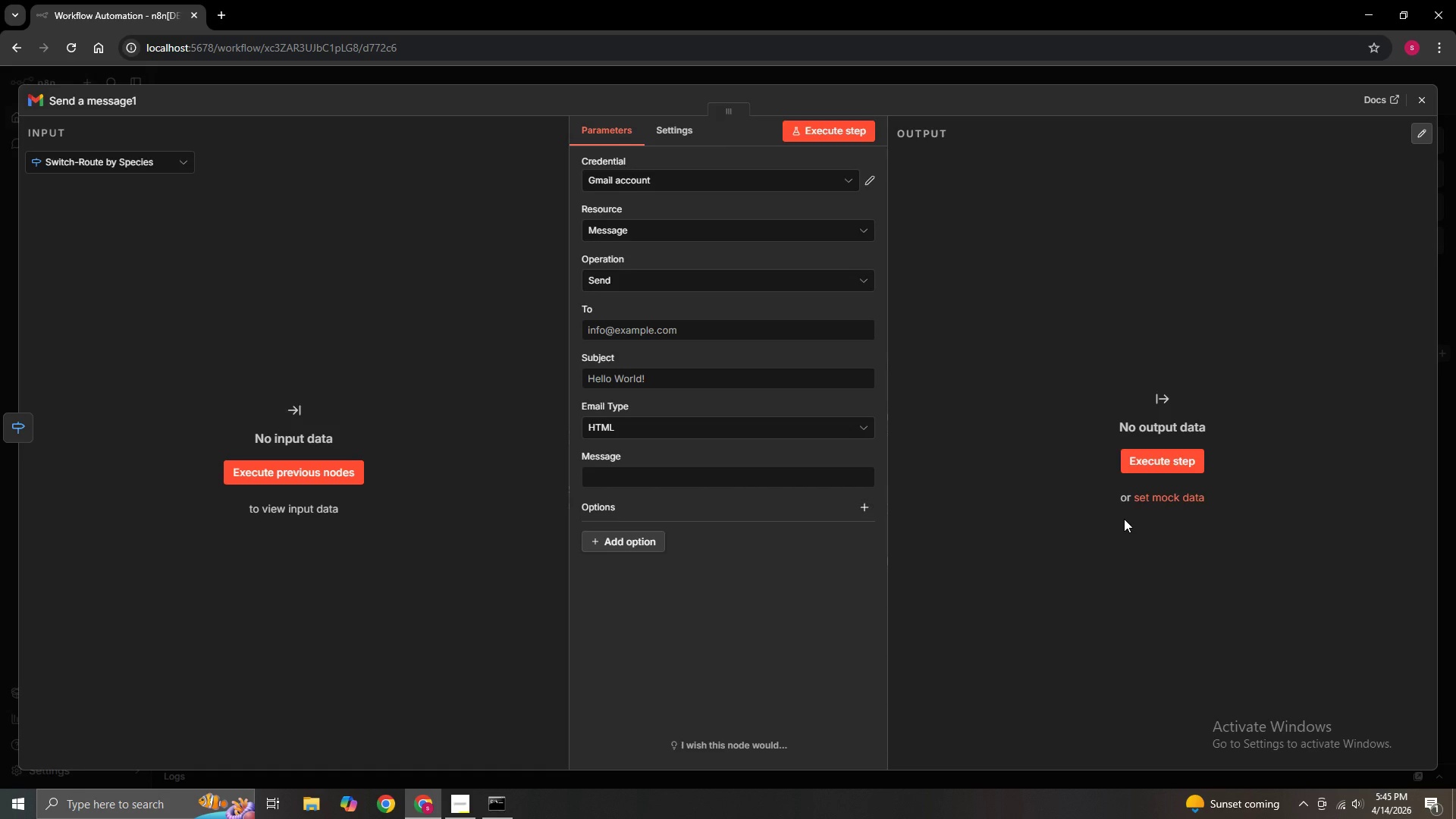 
wait(18.55)
 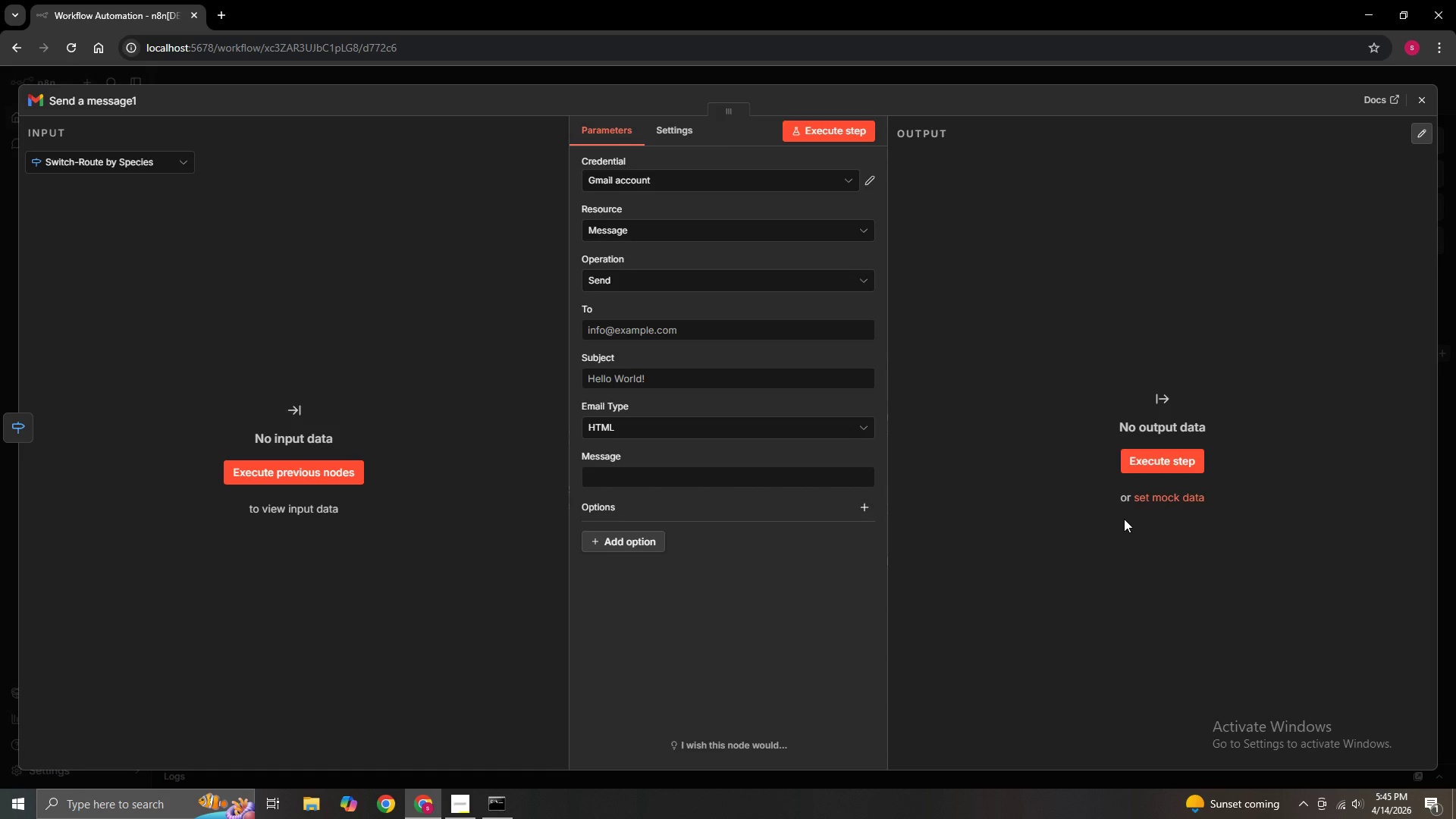 
left_click([711, 332])
 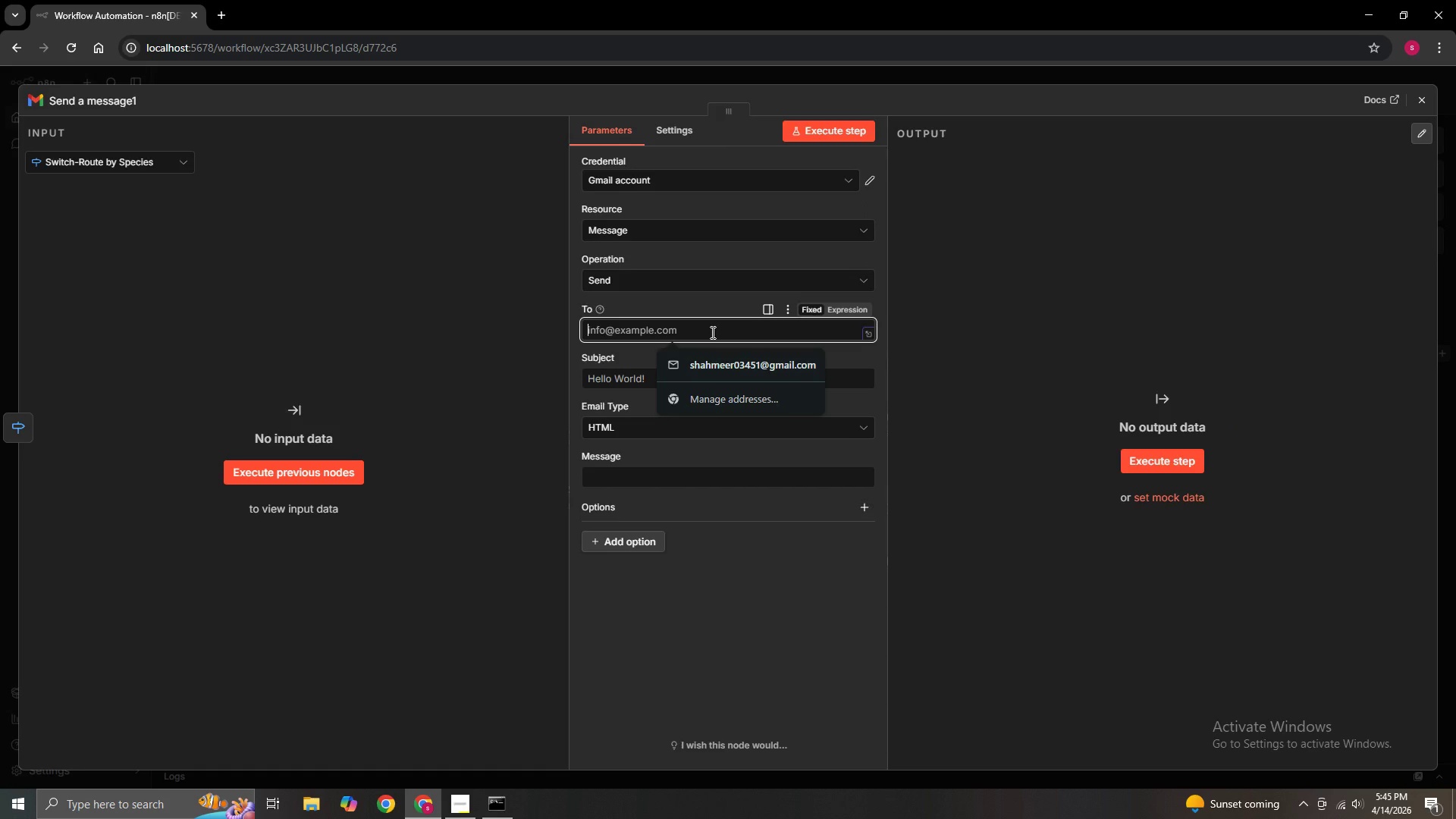 
wait(10.48)
 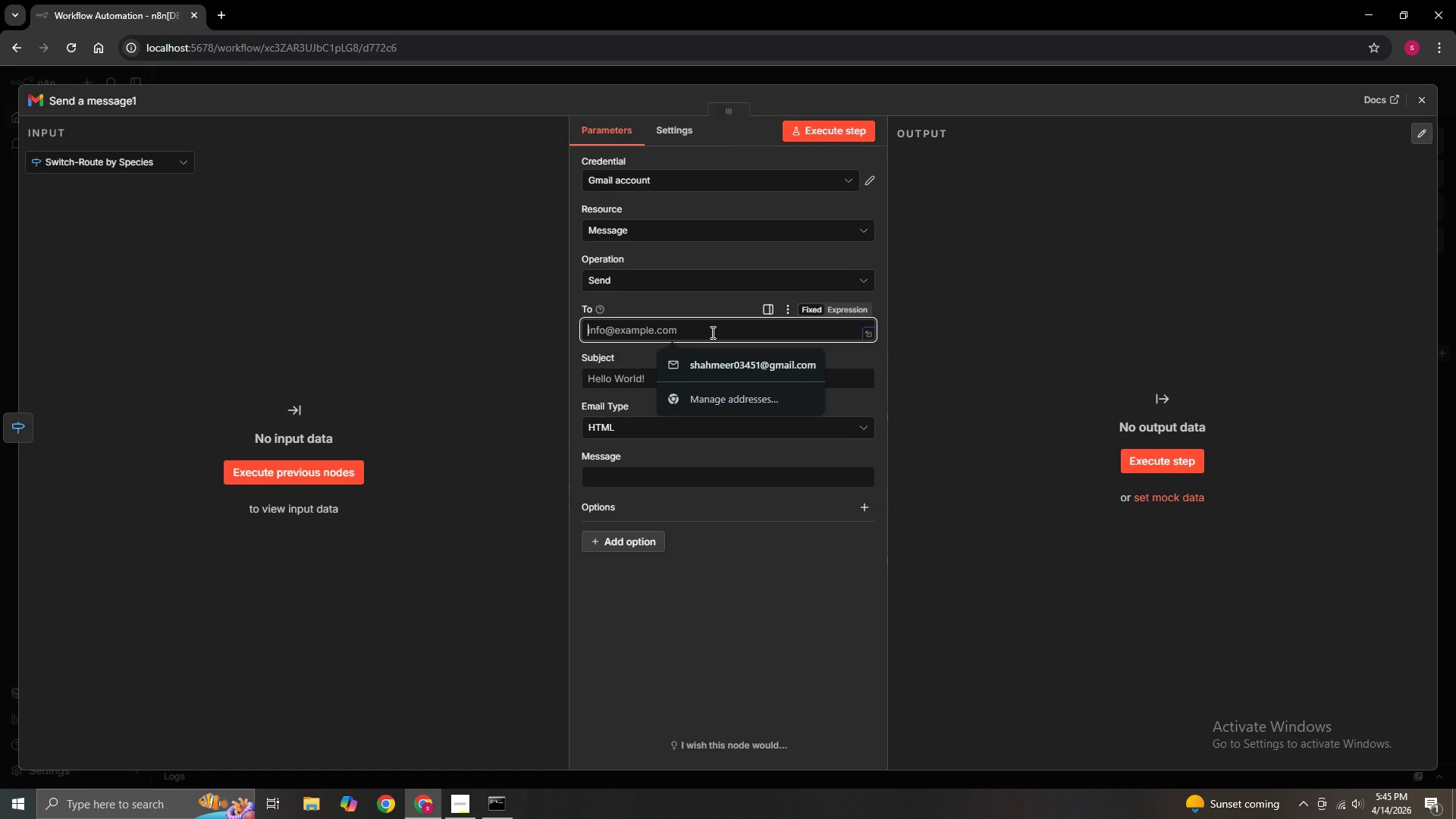 
hold_key(key=ShiftRight, duration=0.42)
 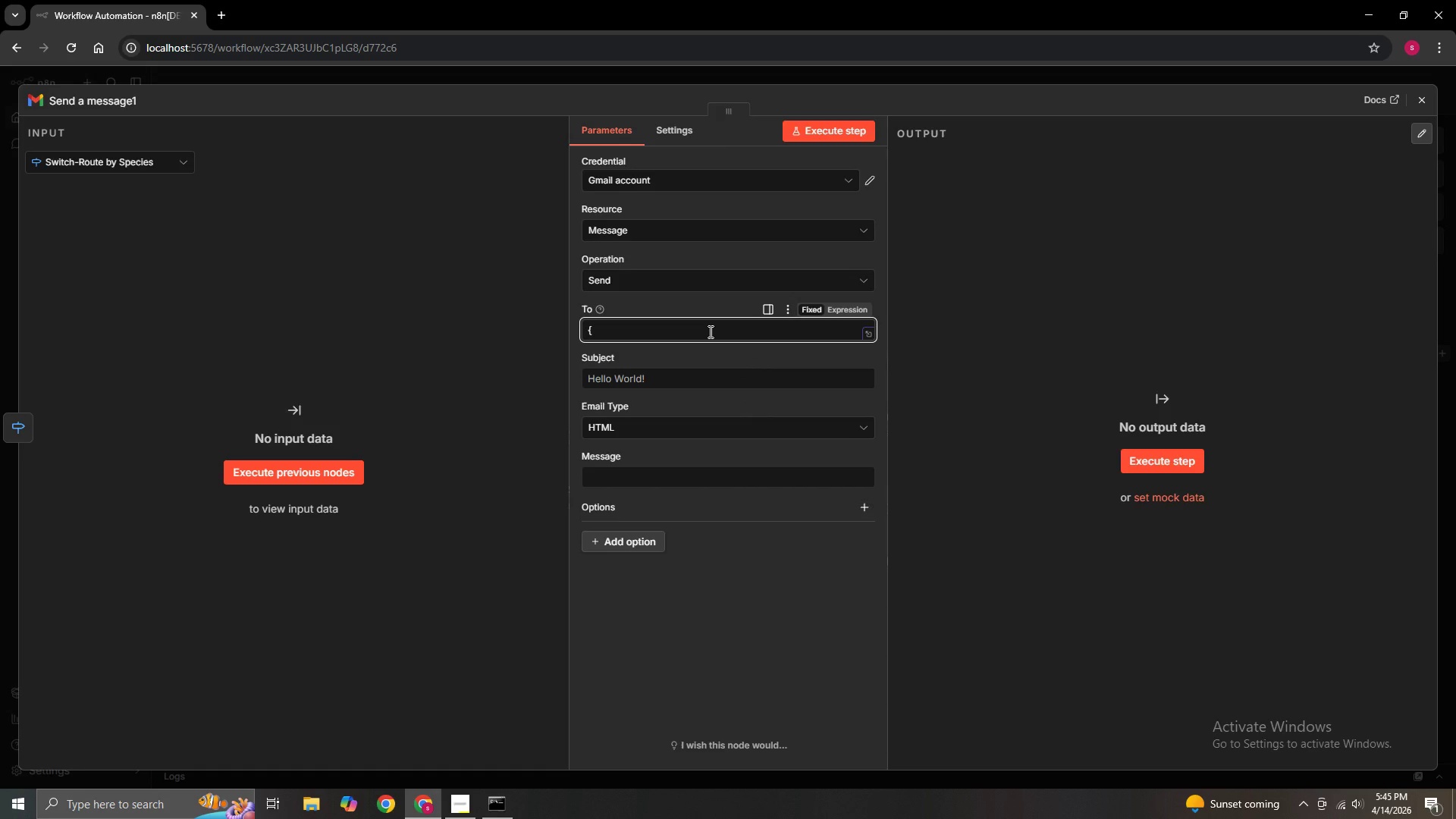 
hold_key(key=BracketLeft, duration=0.34)
 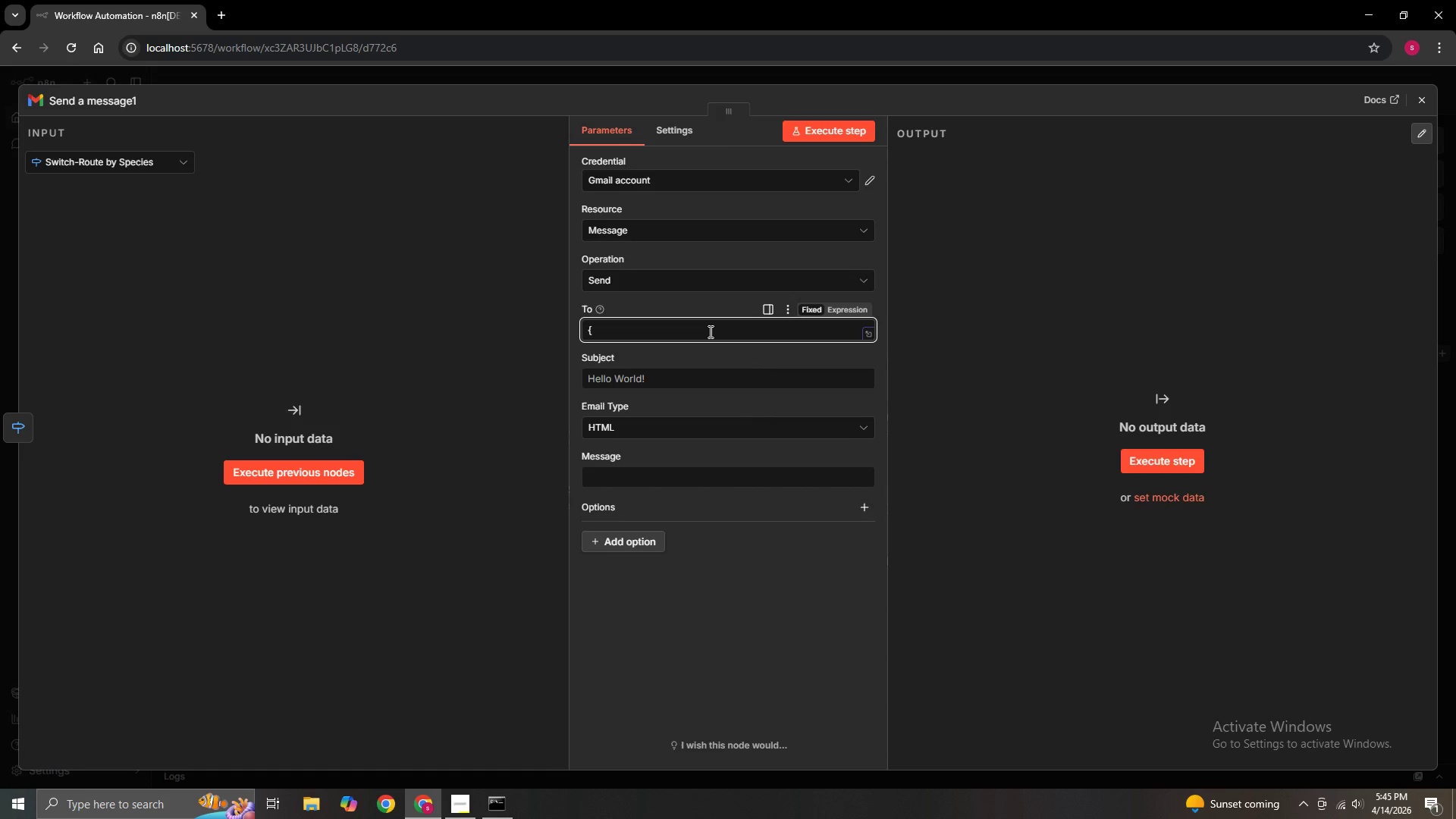 
key(Backspace)
 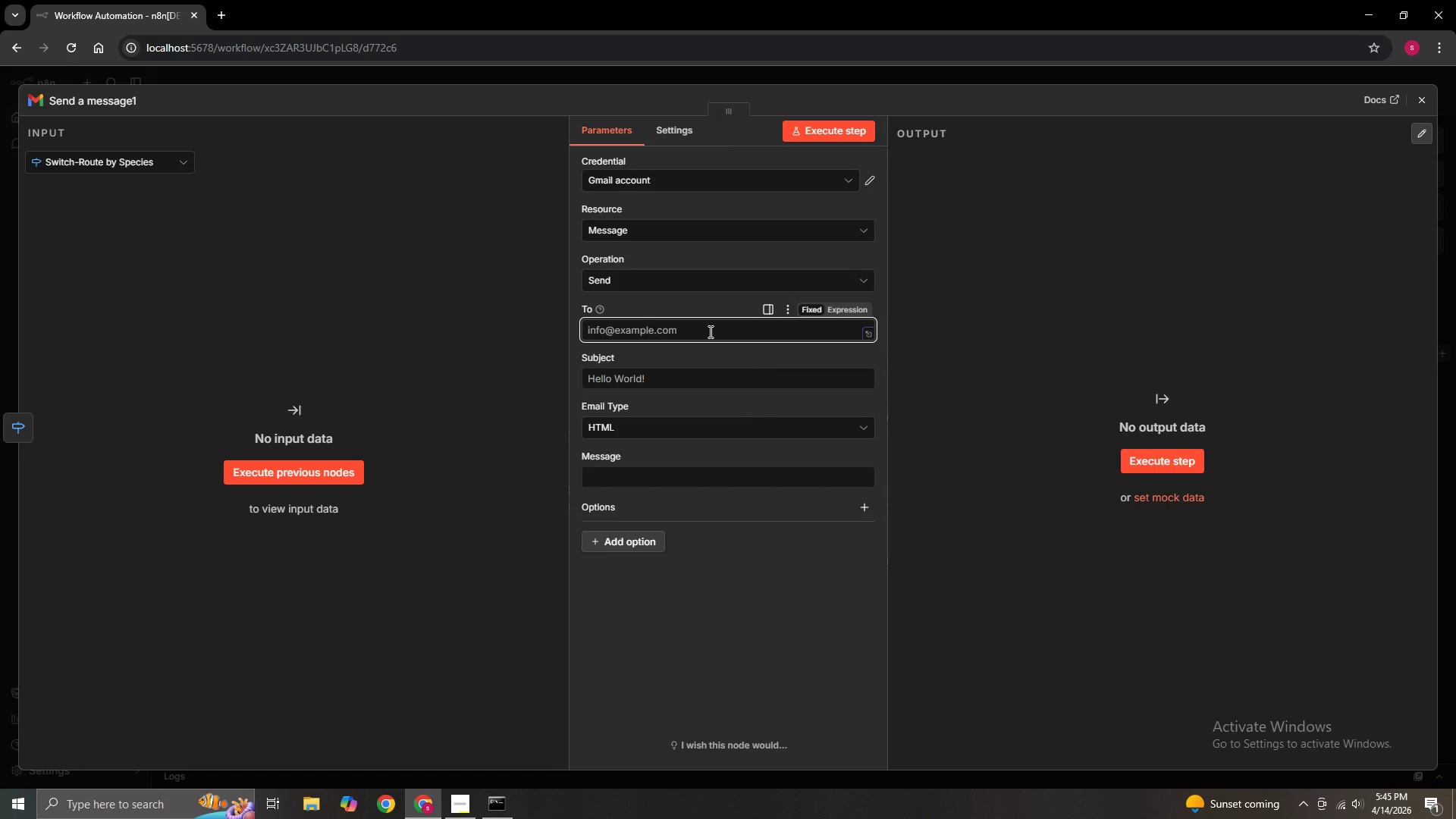 
key(Equal)
 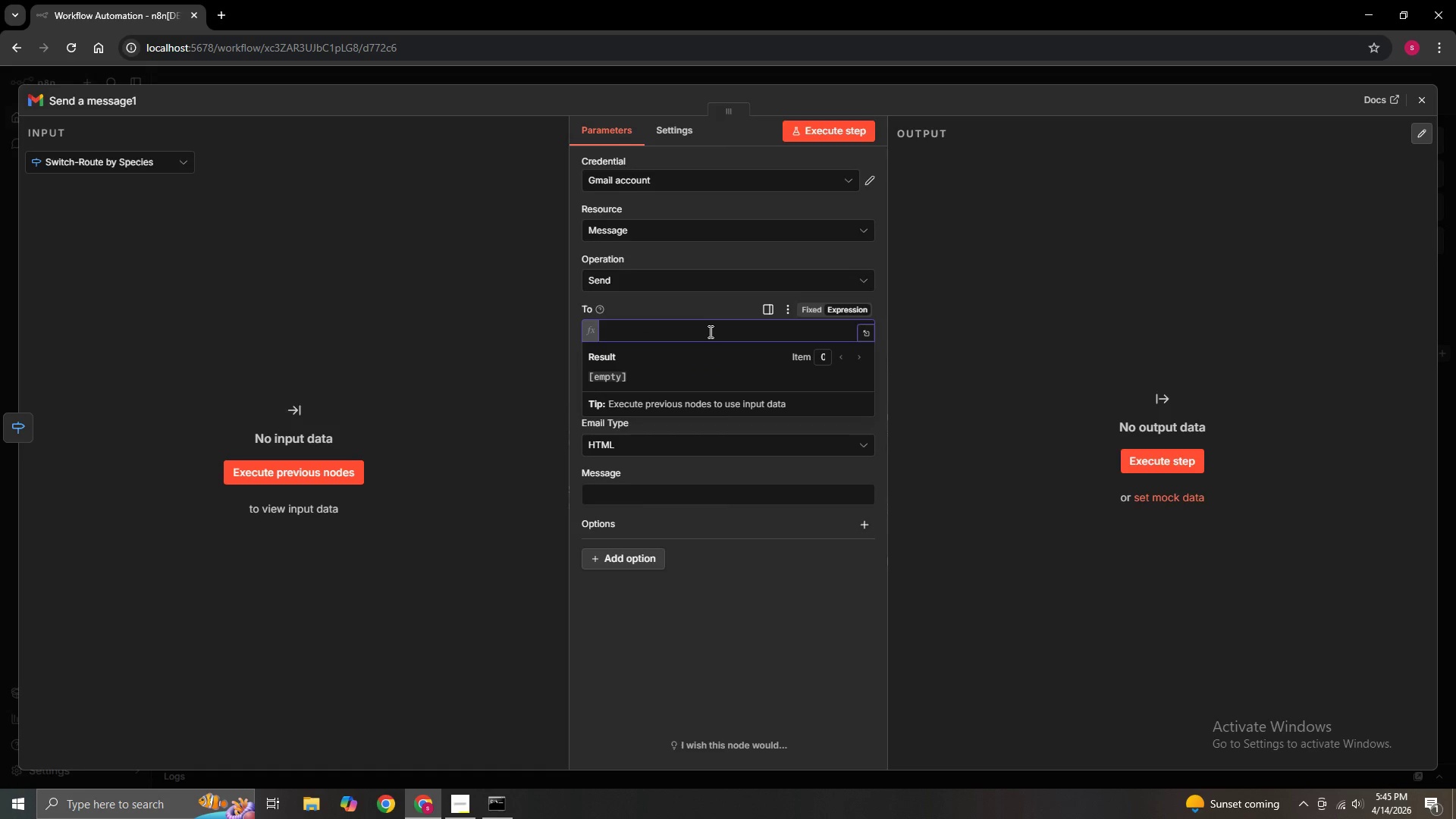 
hold_key(key=ShiftRight, duration=0.39)
 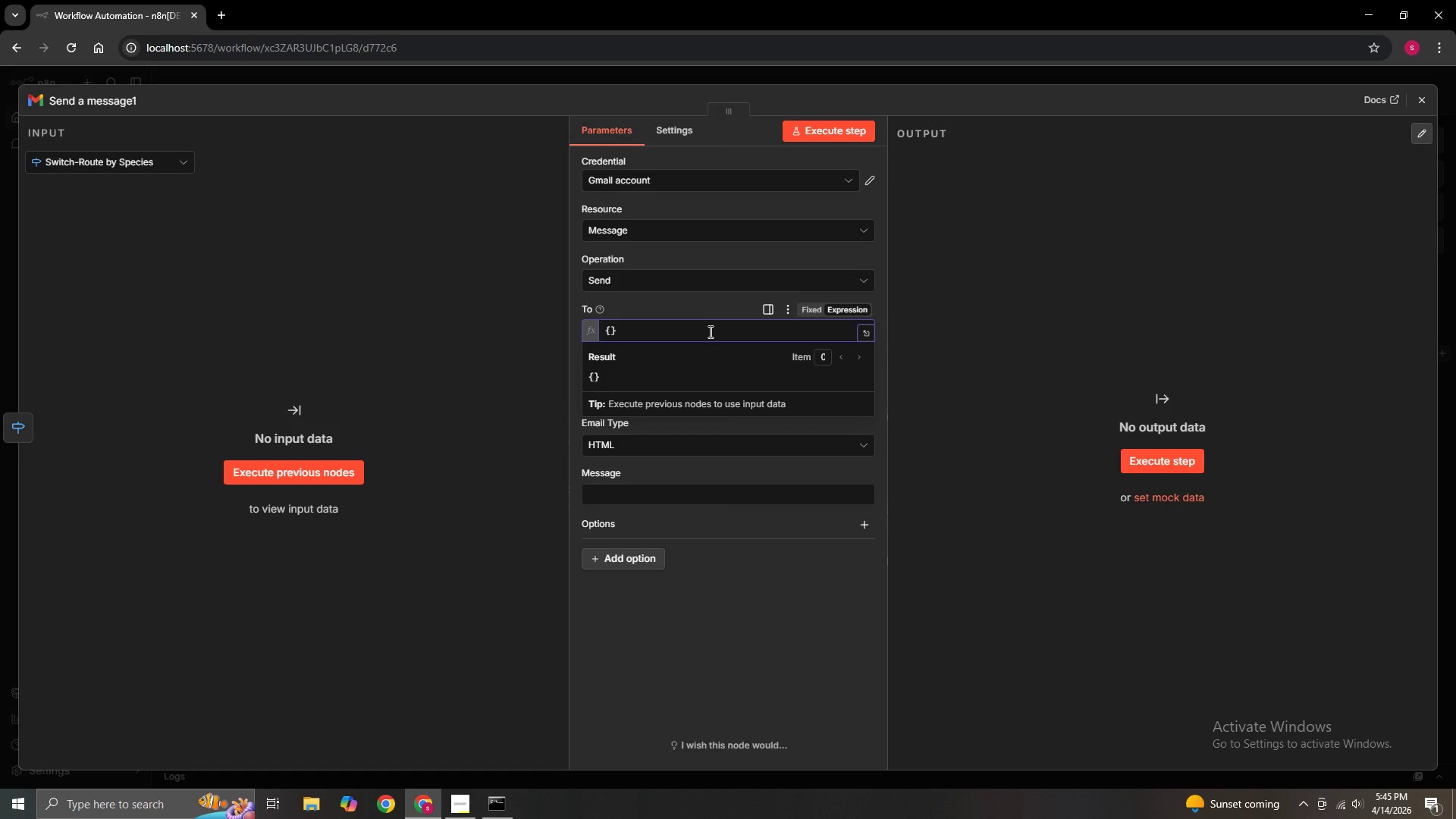 
hold_key(key=BracketLeft, duration=0.31)
 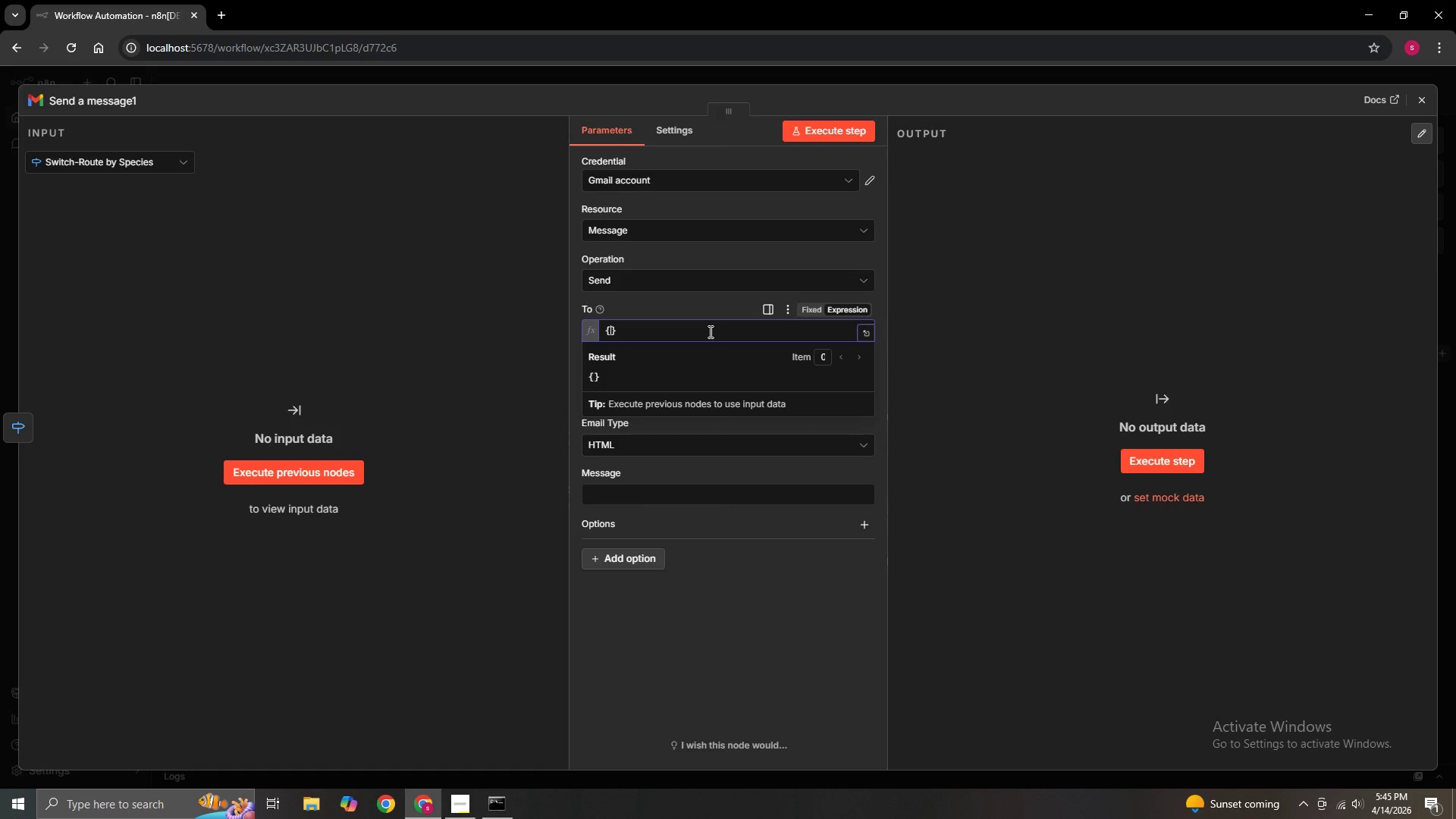 
key(Shift+BracketLeft)
 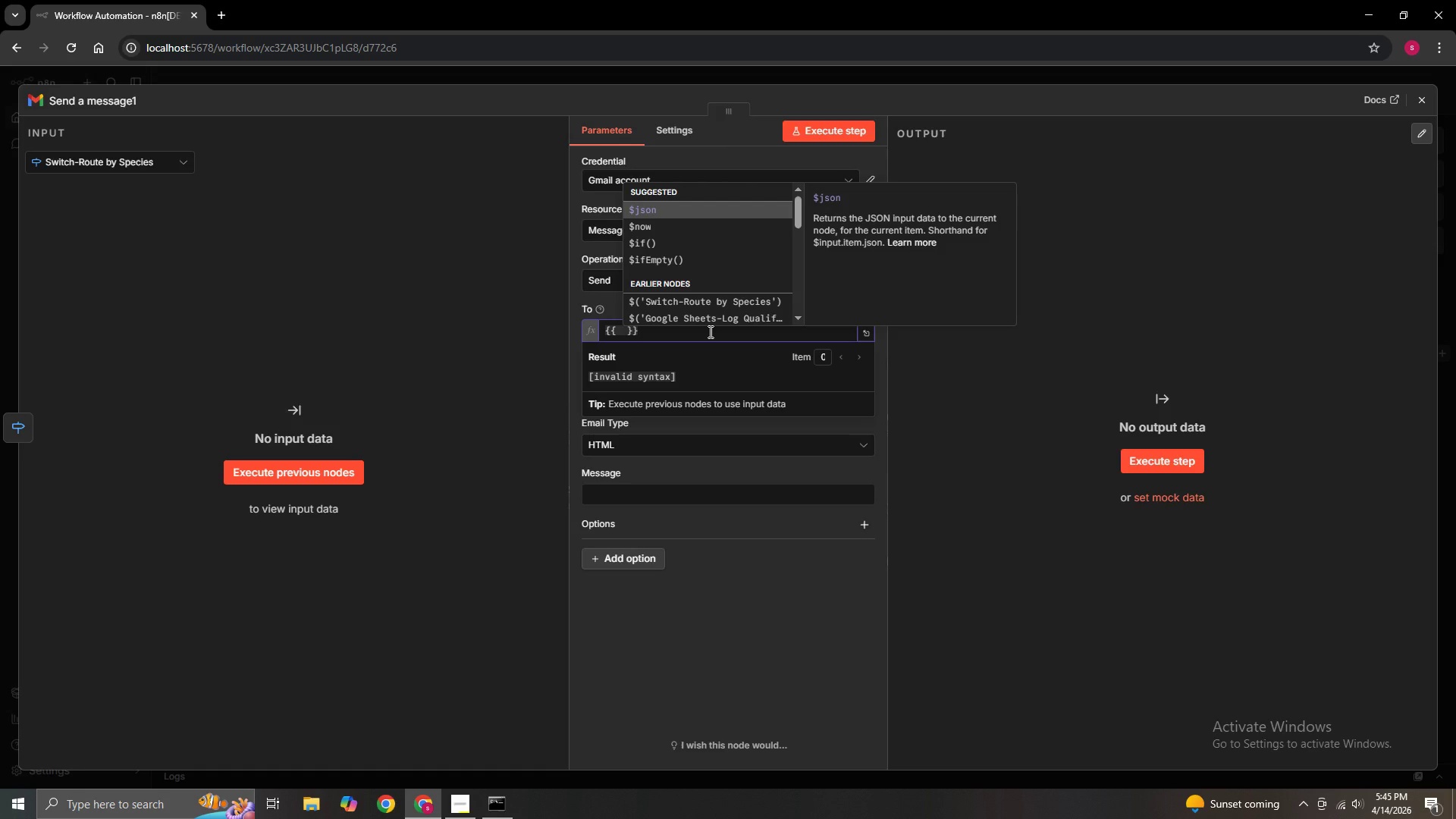 
hold_key(key=ShiftRight, duration=0.95)
 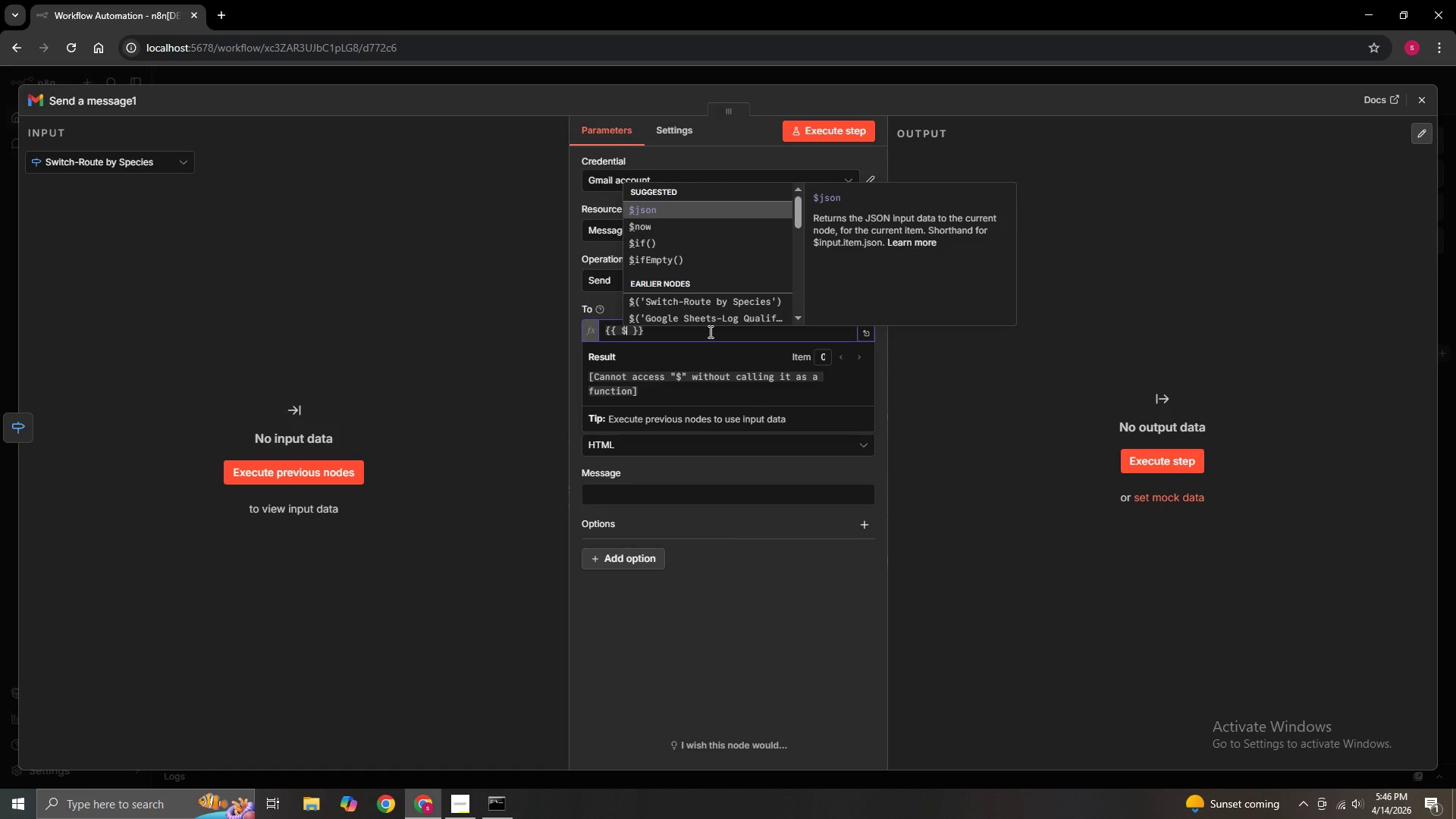 
hold_key(key=4, duration=0.33)
 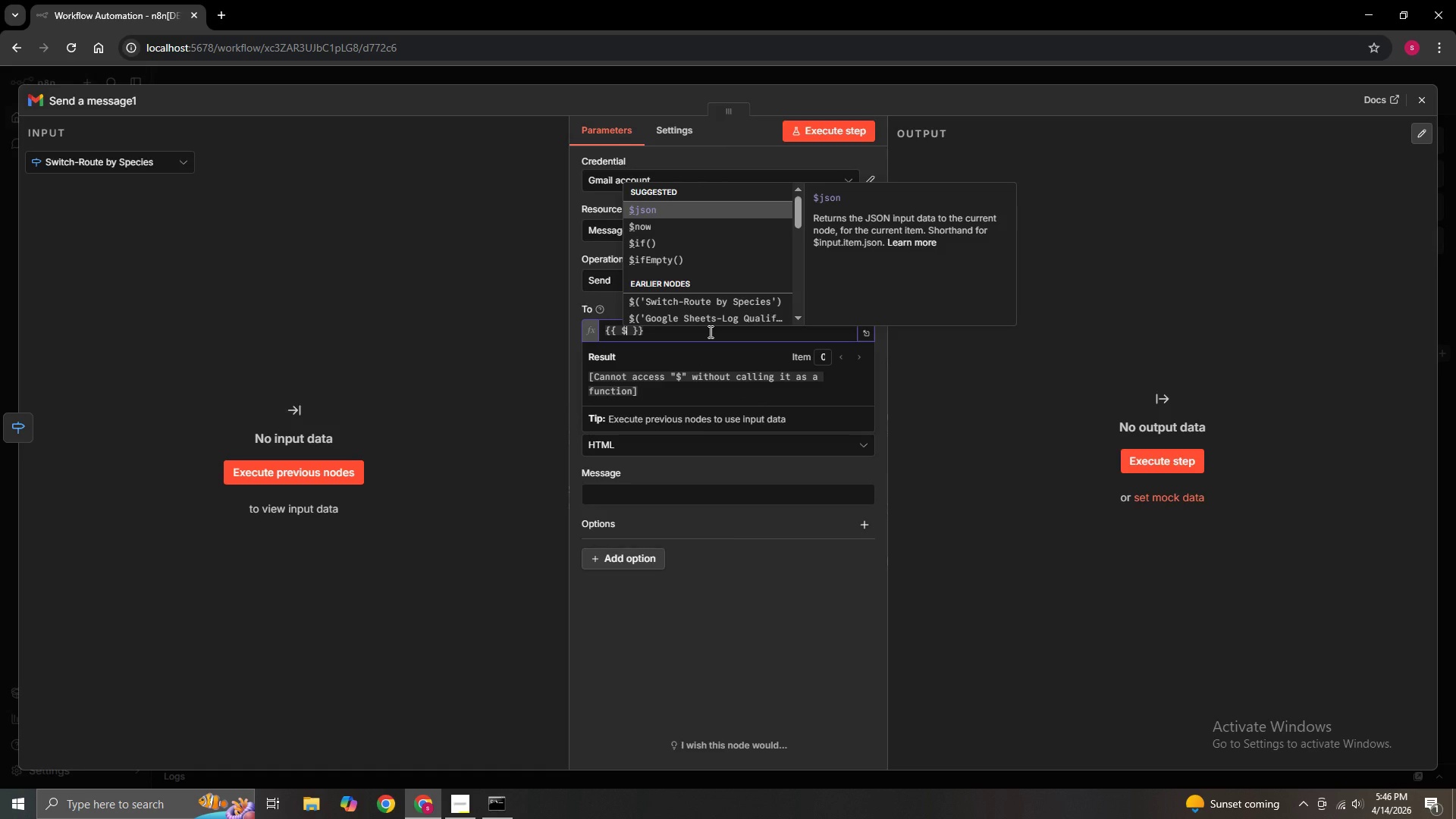 
type(json)
 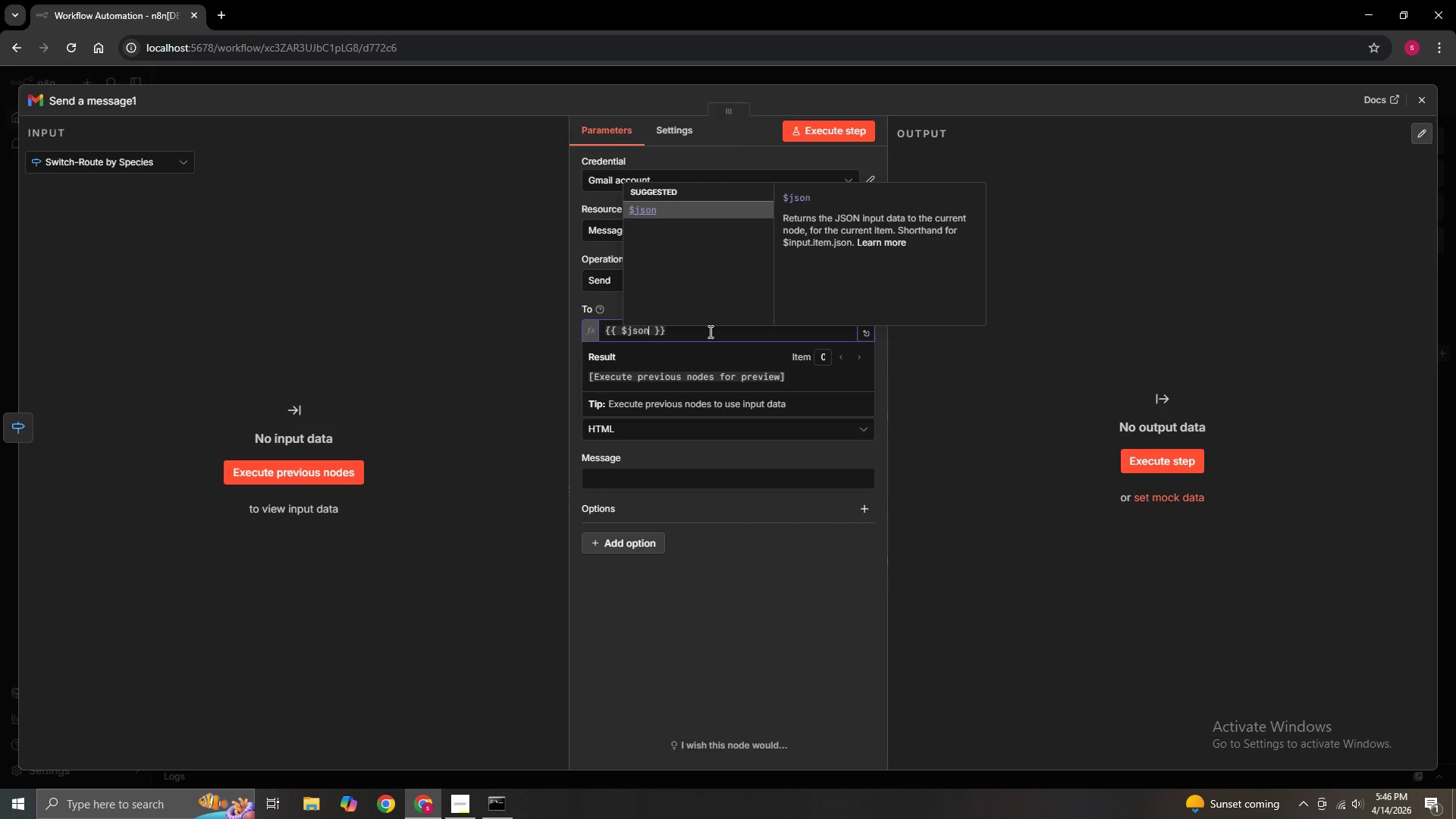 
key(Period)
 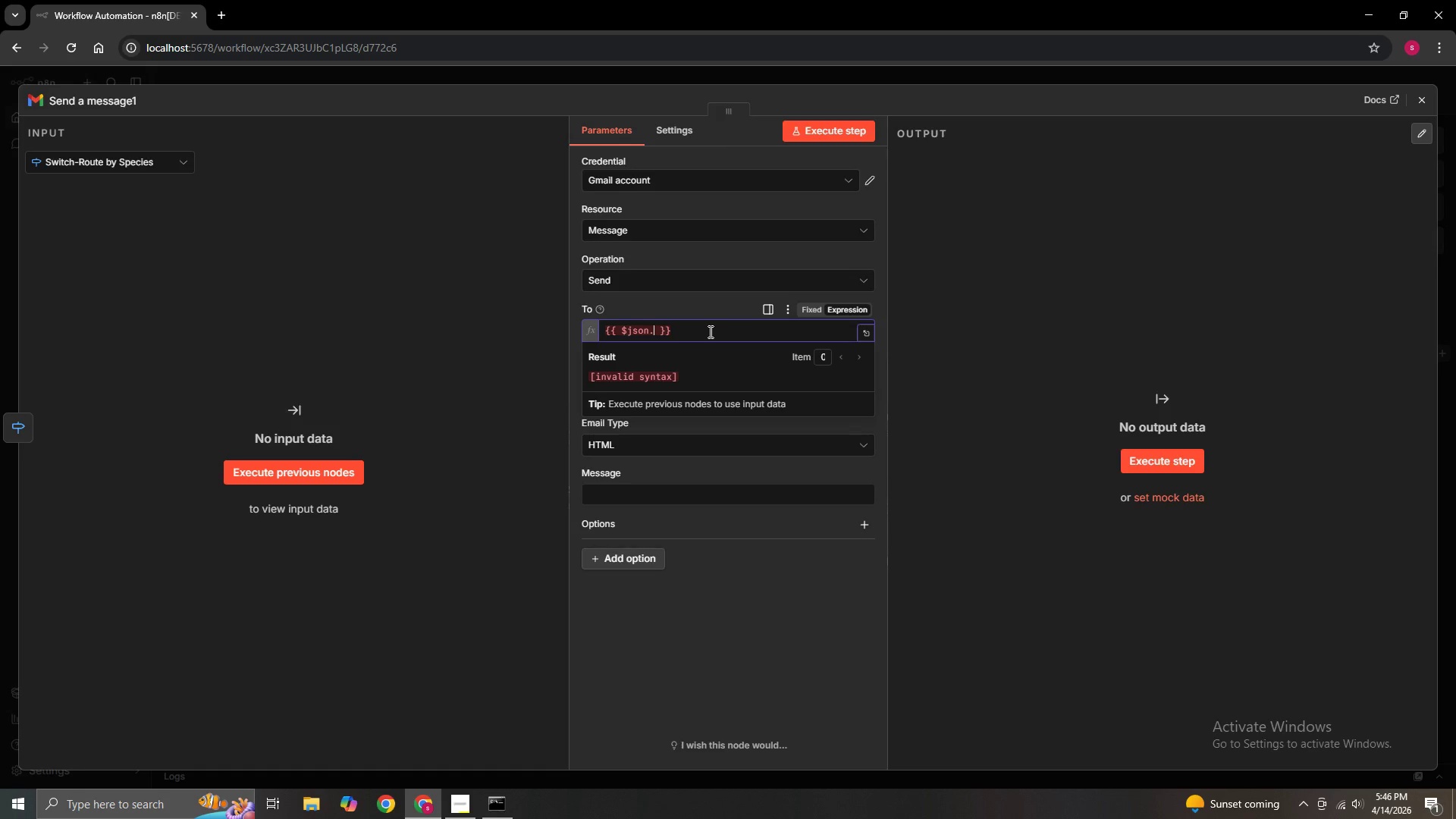 
type(ownerEmail)
 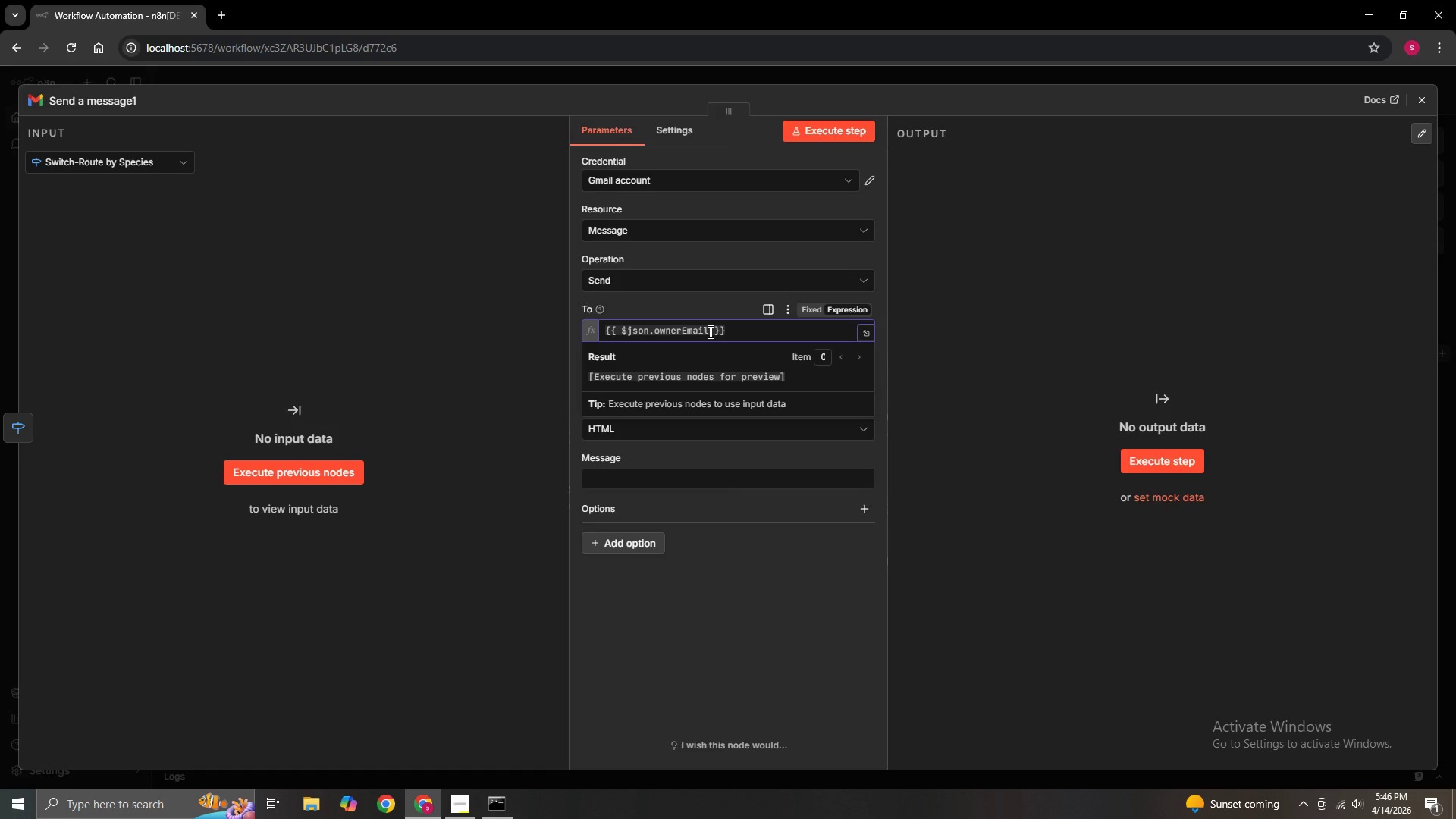 
wait(8.2)
 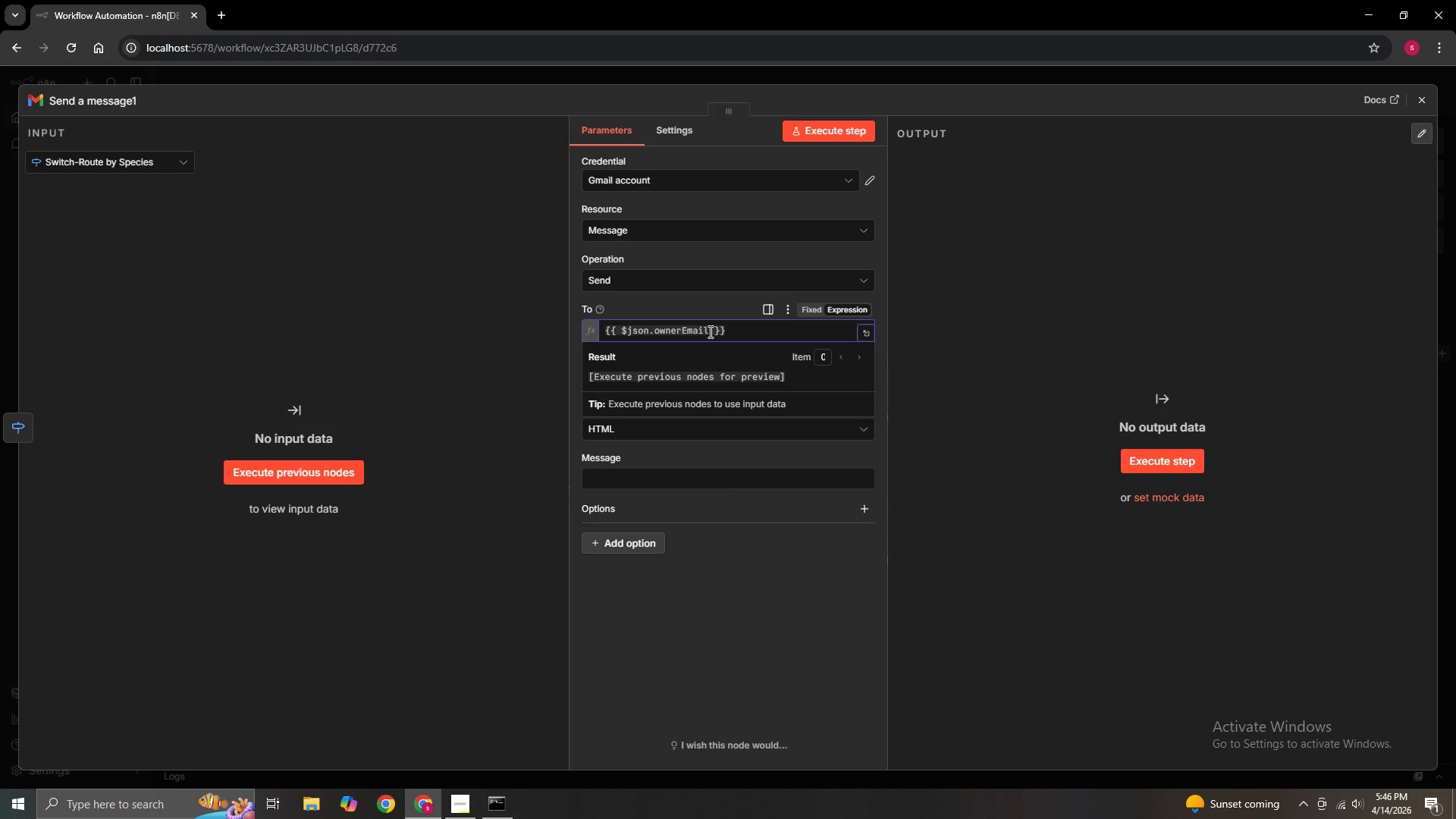 
left_click([442, 345])
 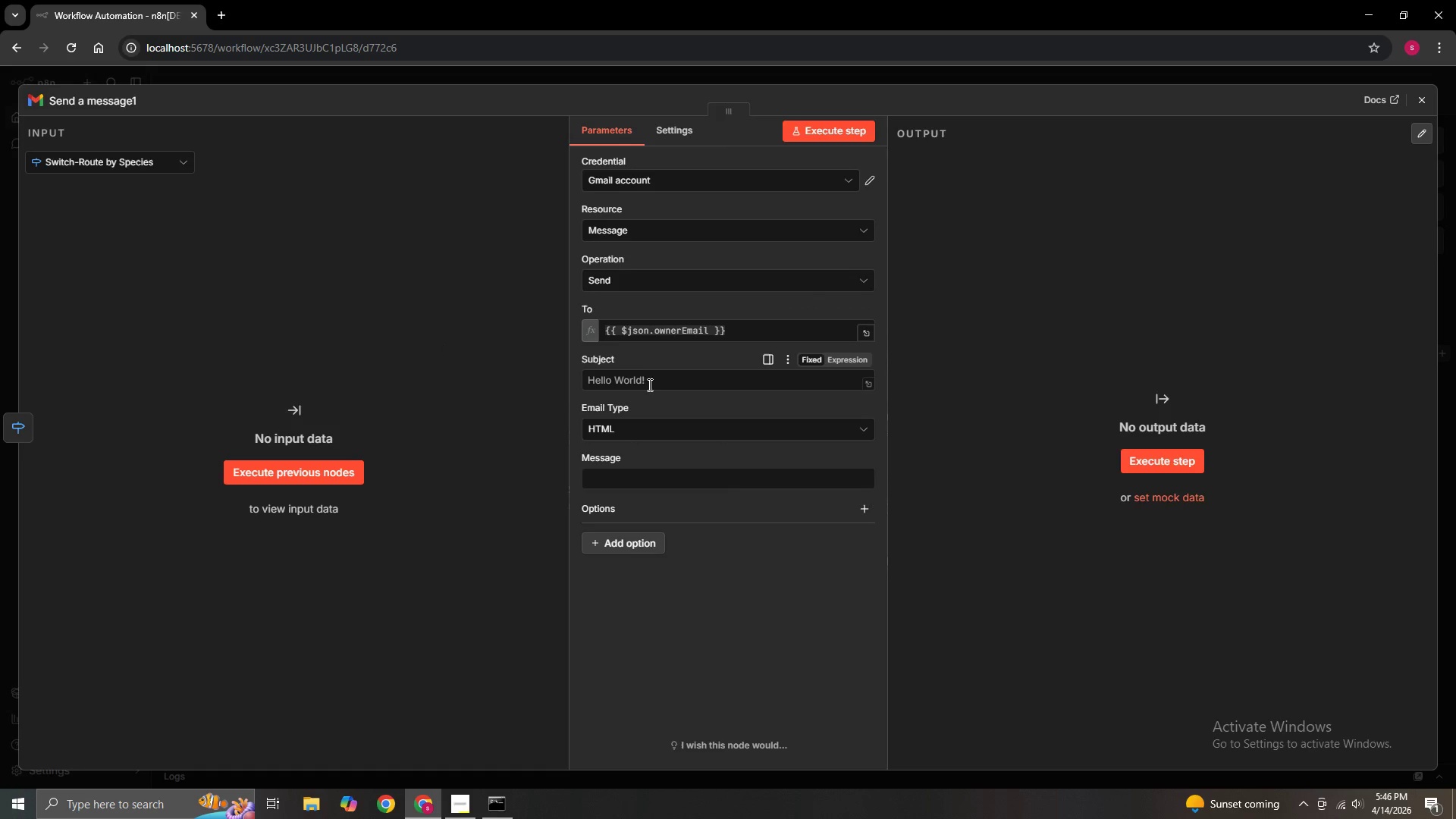 
left_click([648, 381])
 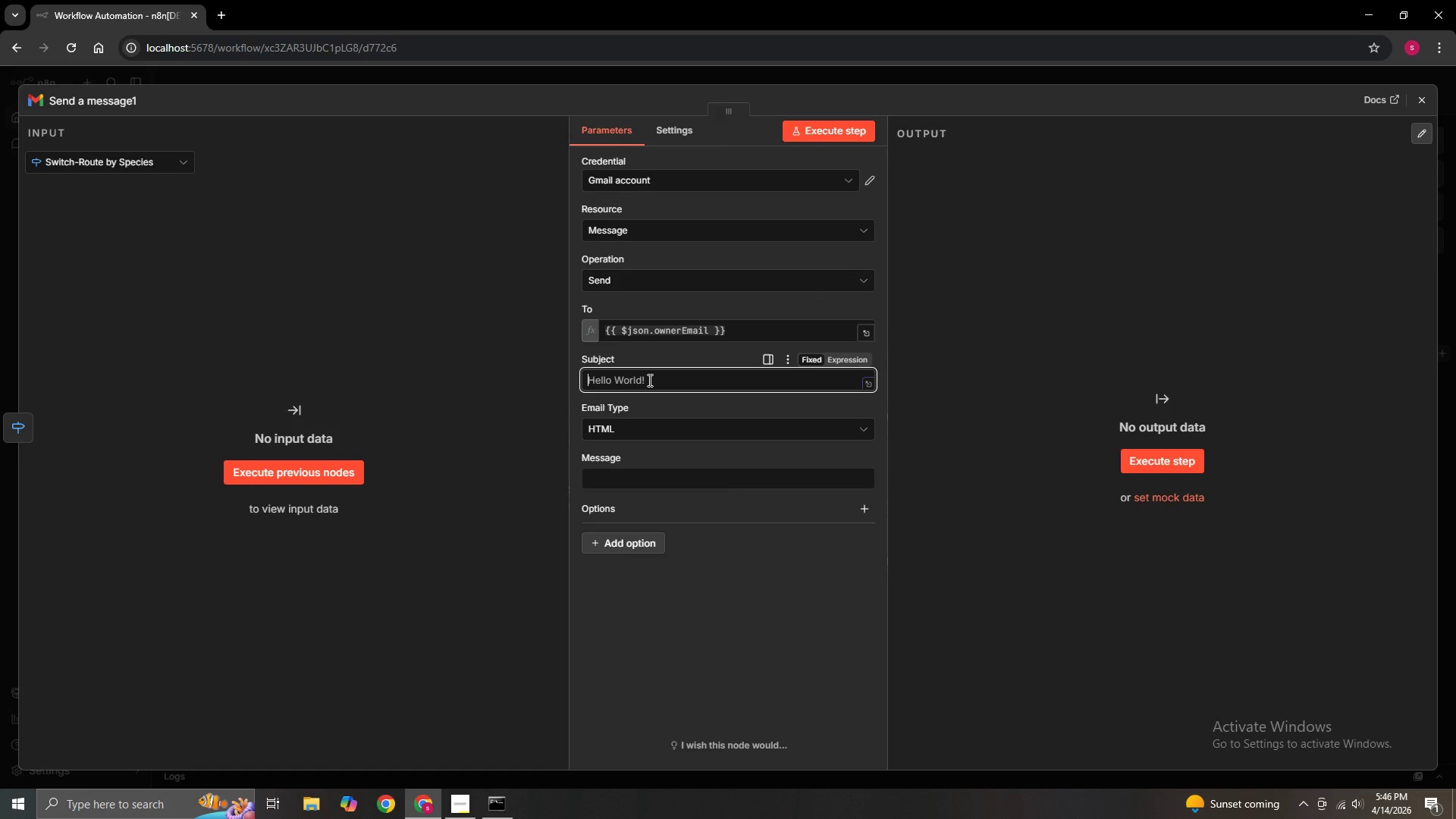 
type(Welcome to Gij)
 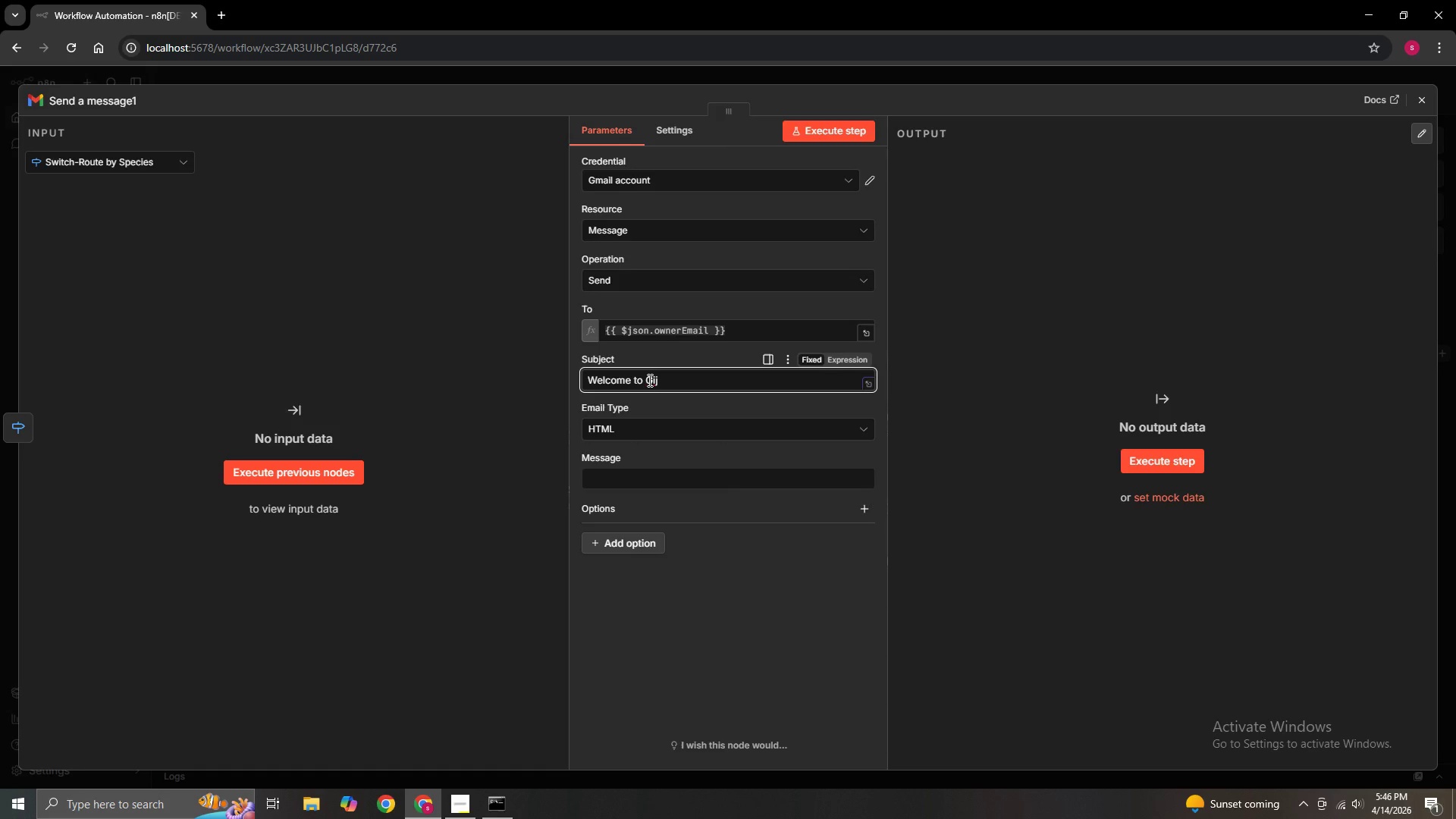 
key(Backspace)
type(lded Paws-)
 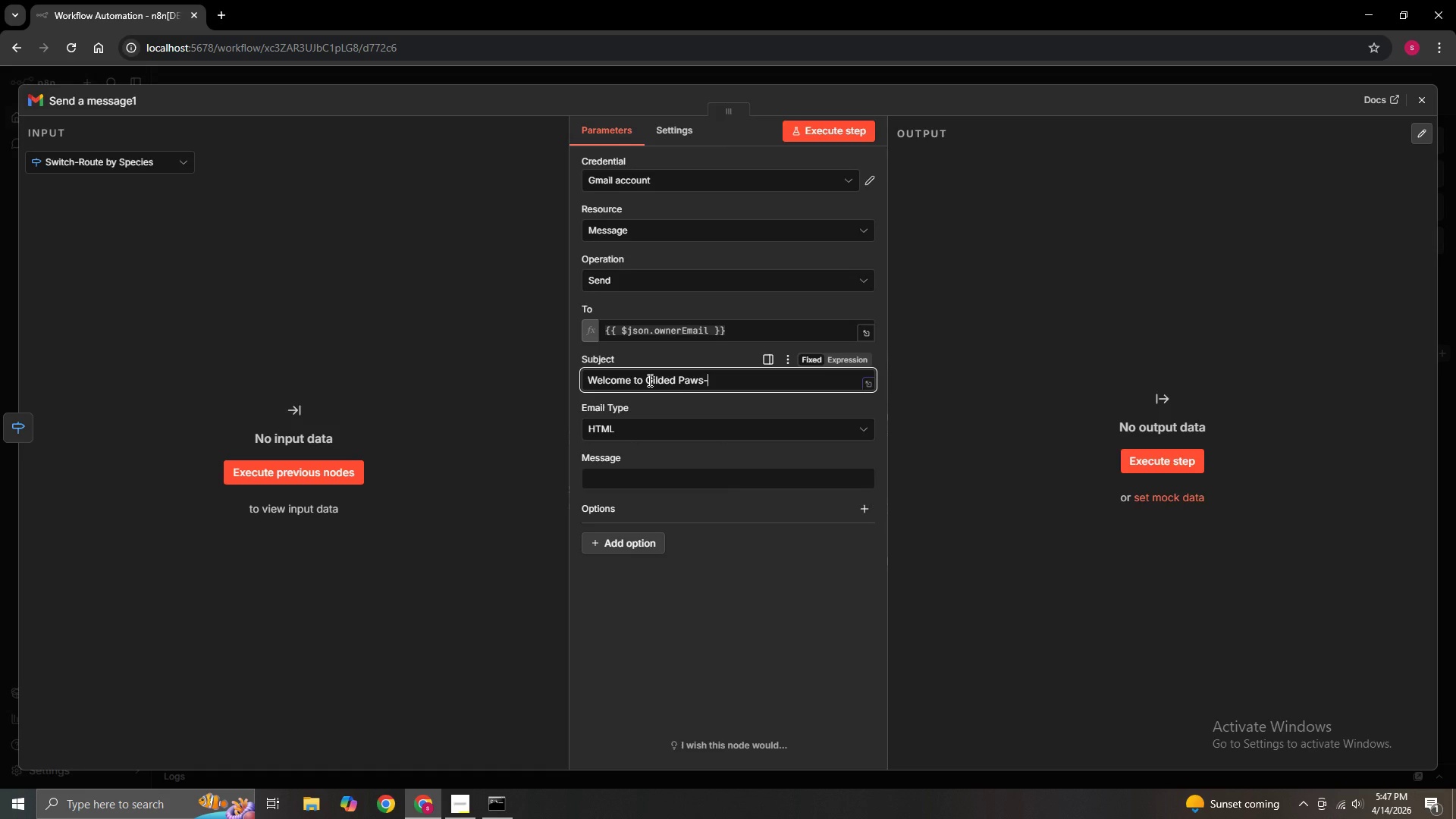 
wait(19.98)
 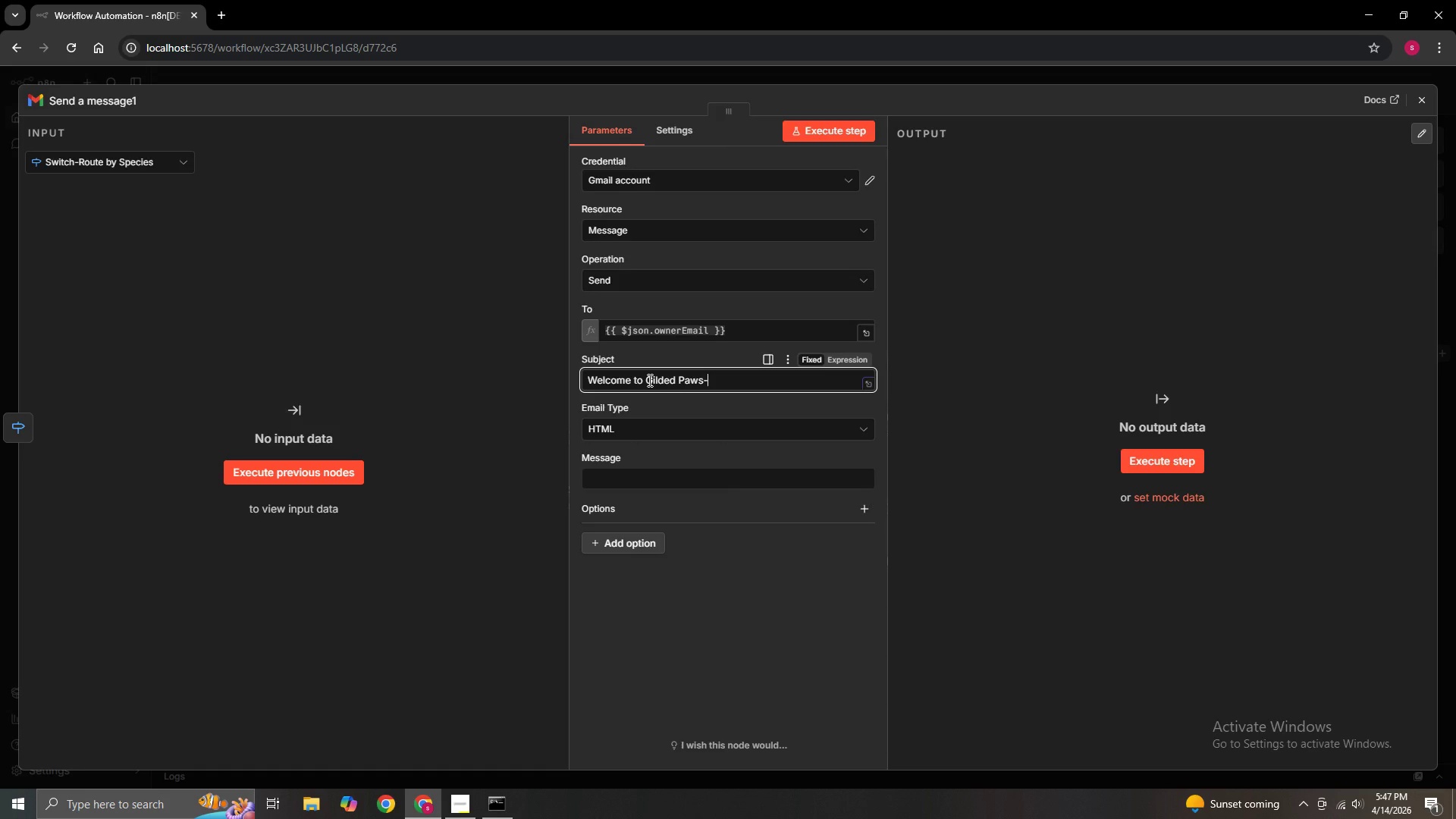 
key(Backspace)
 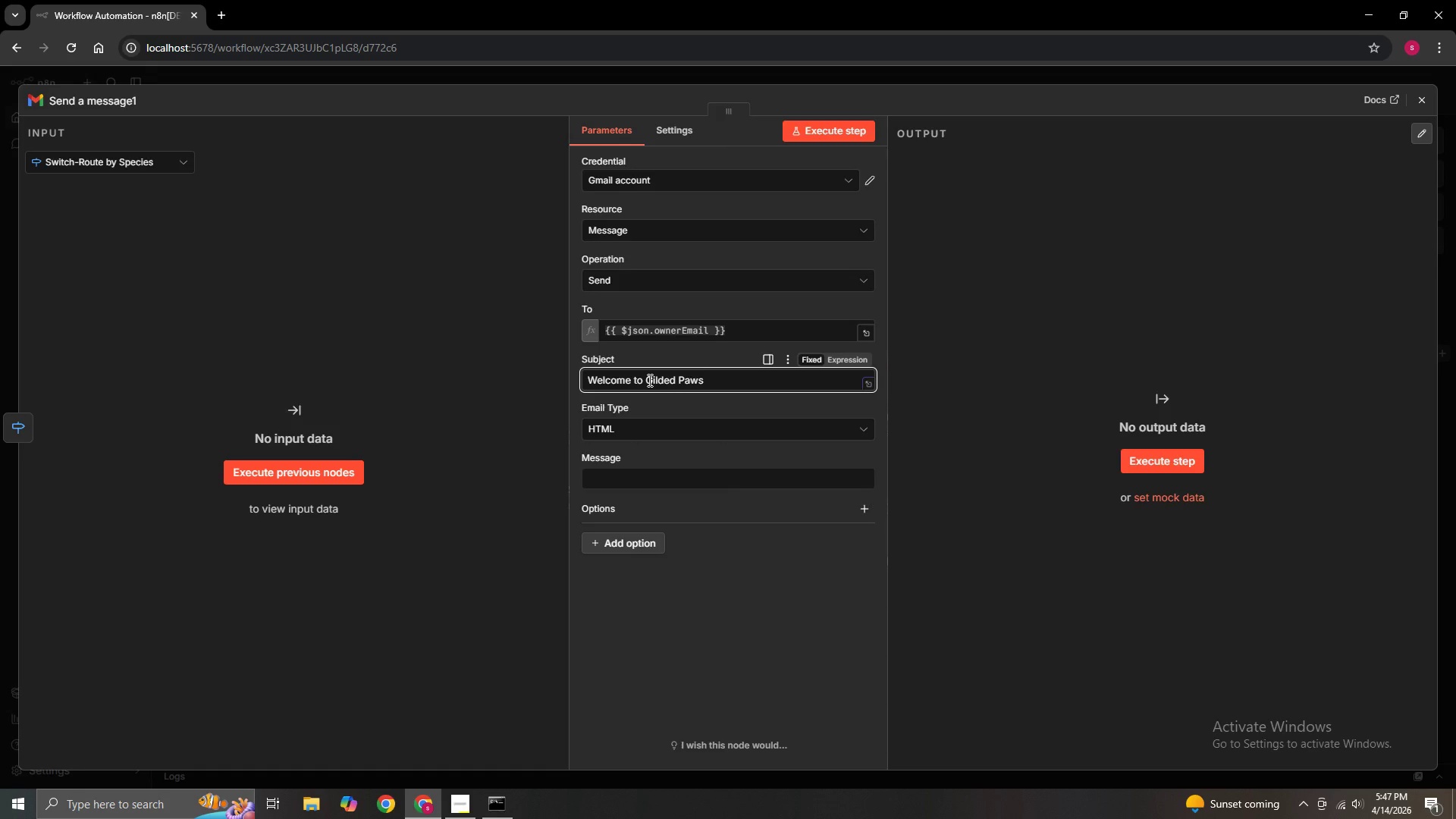 
key(Space)
 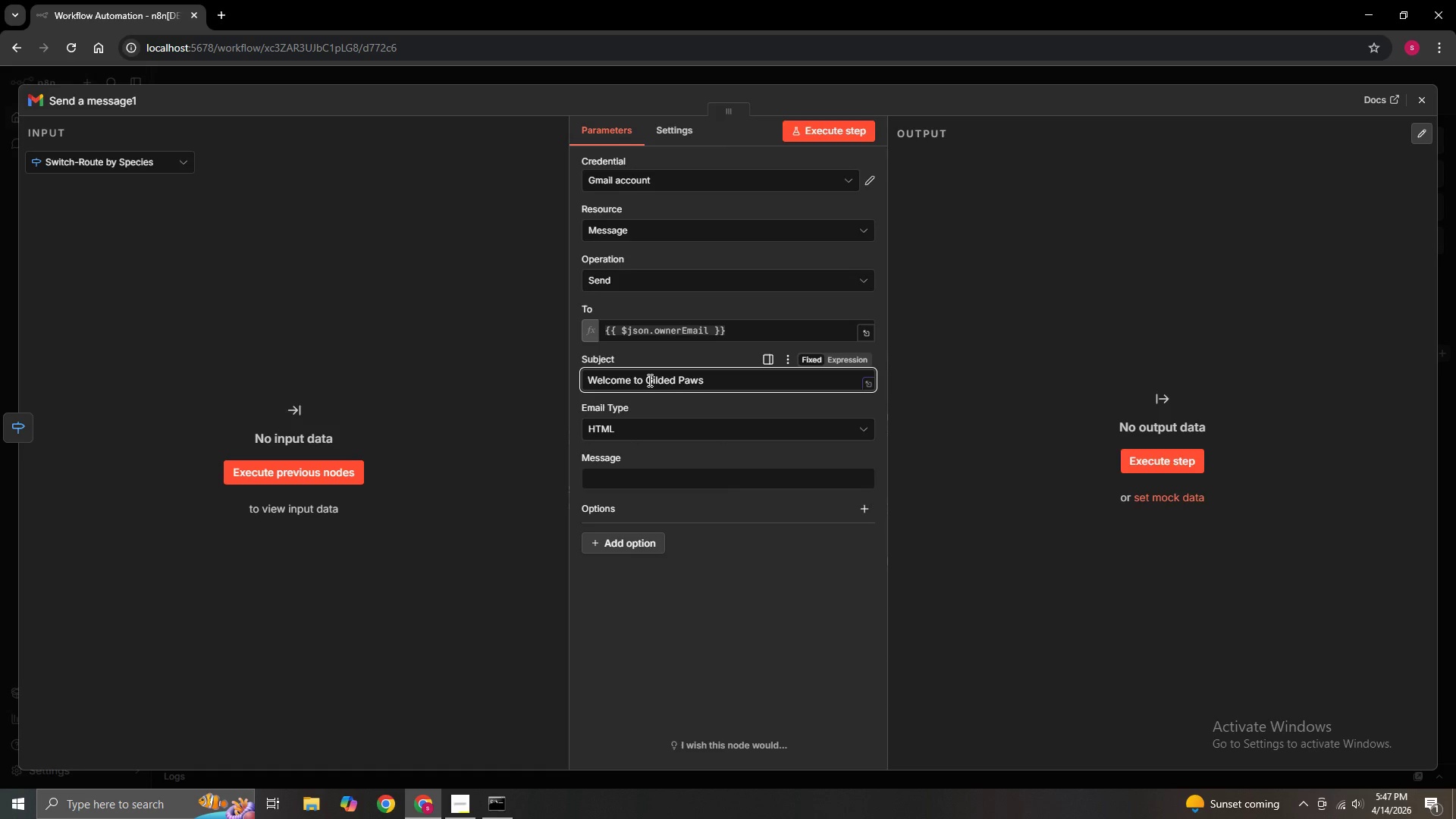 
key(Minus)
 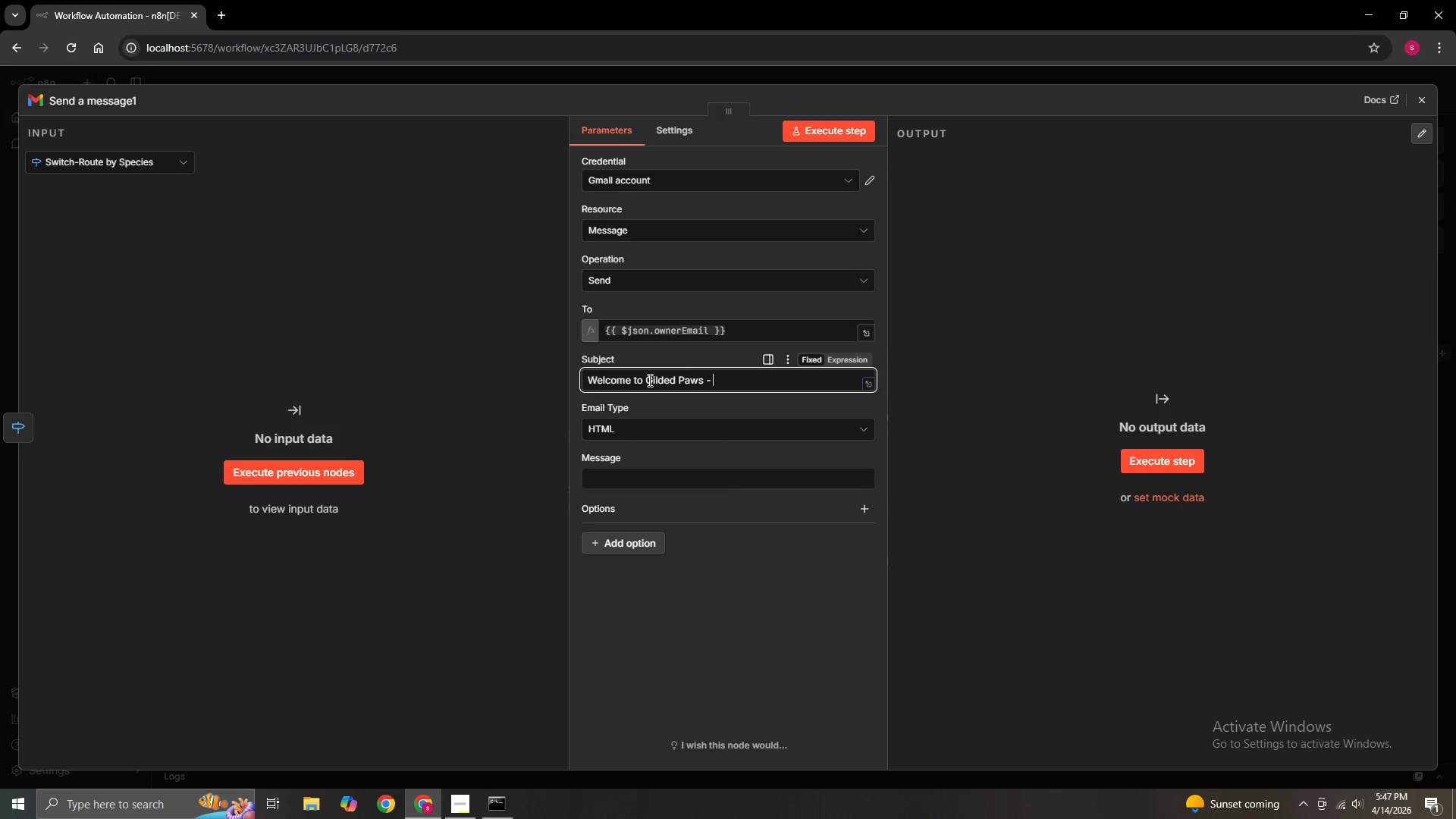 
key(Space)
 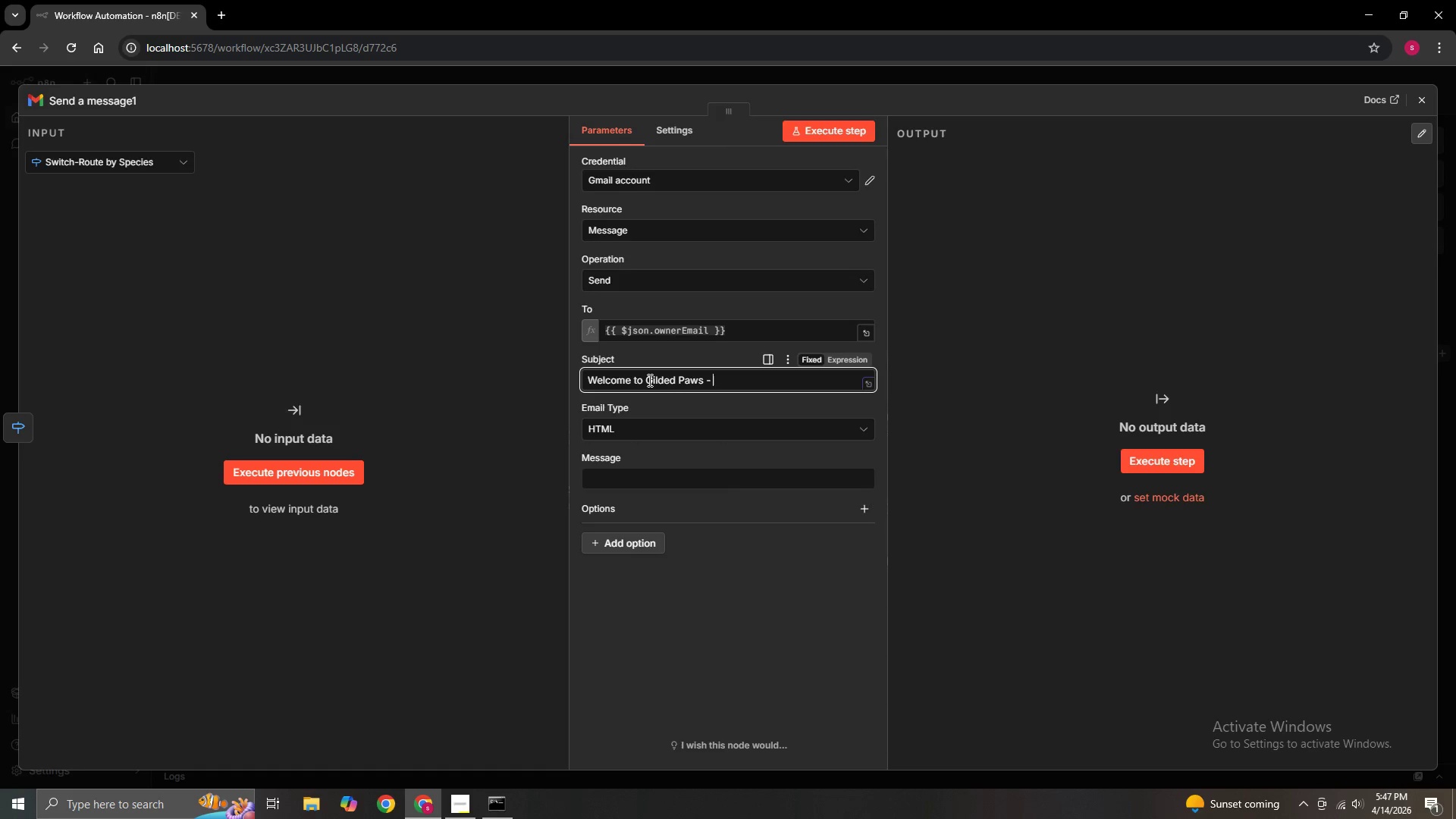 
type(Rabbit pRE-Boarding)
 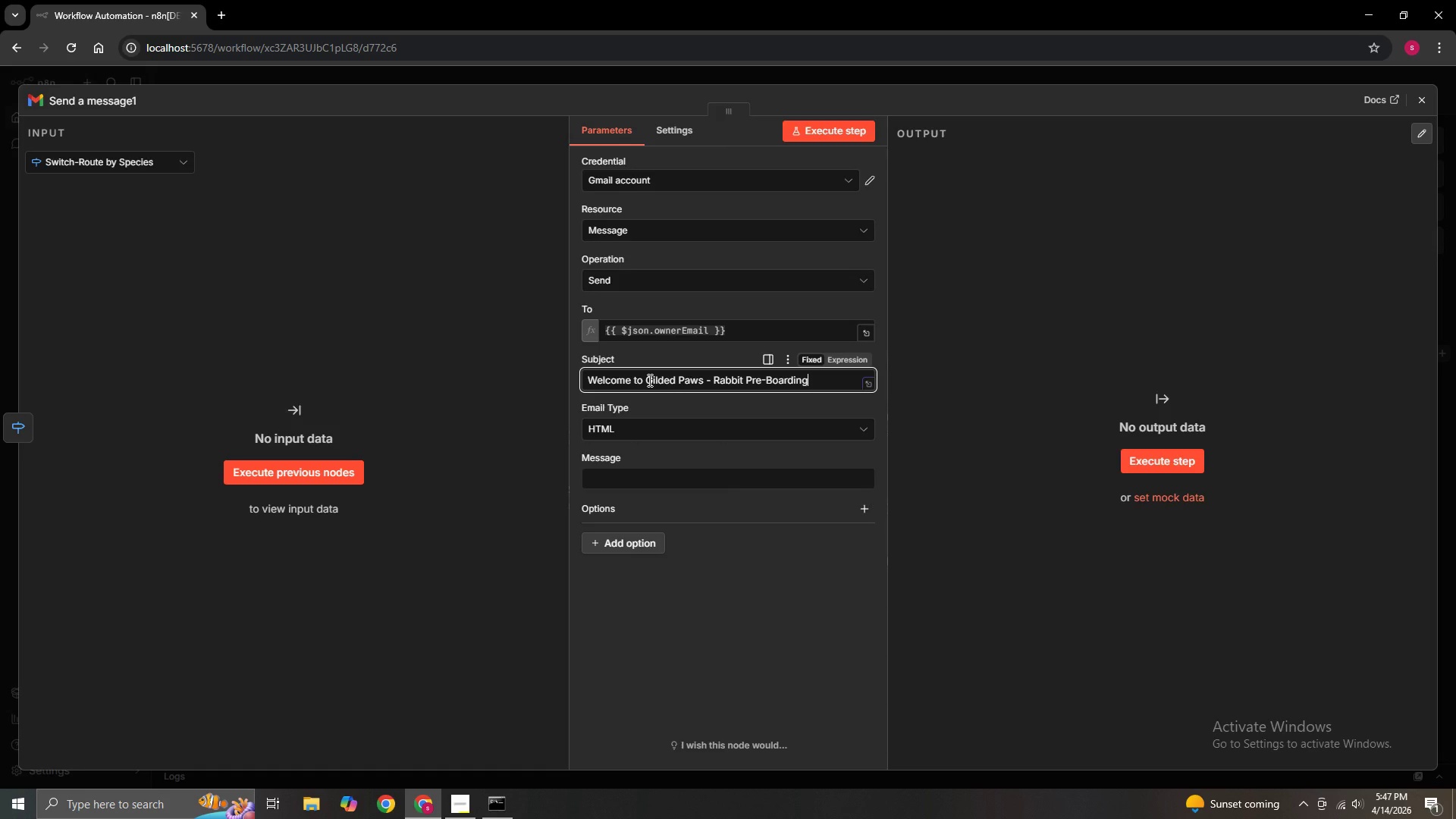 
hold_key(key=CapsLock, duration=0.31)
 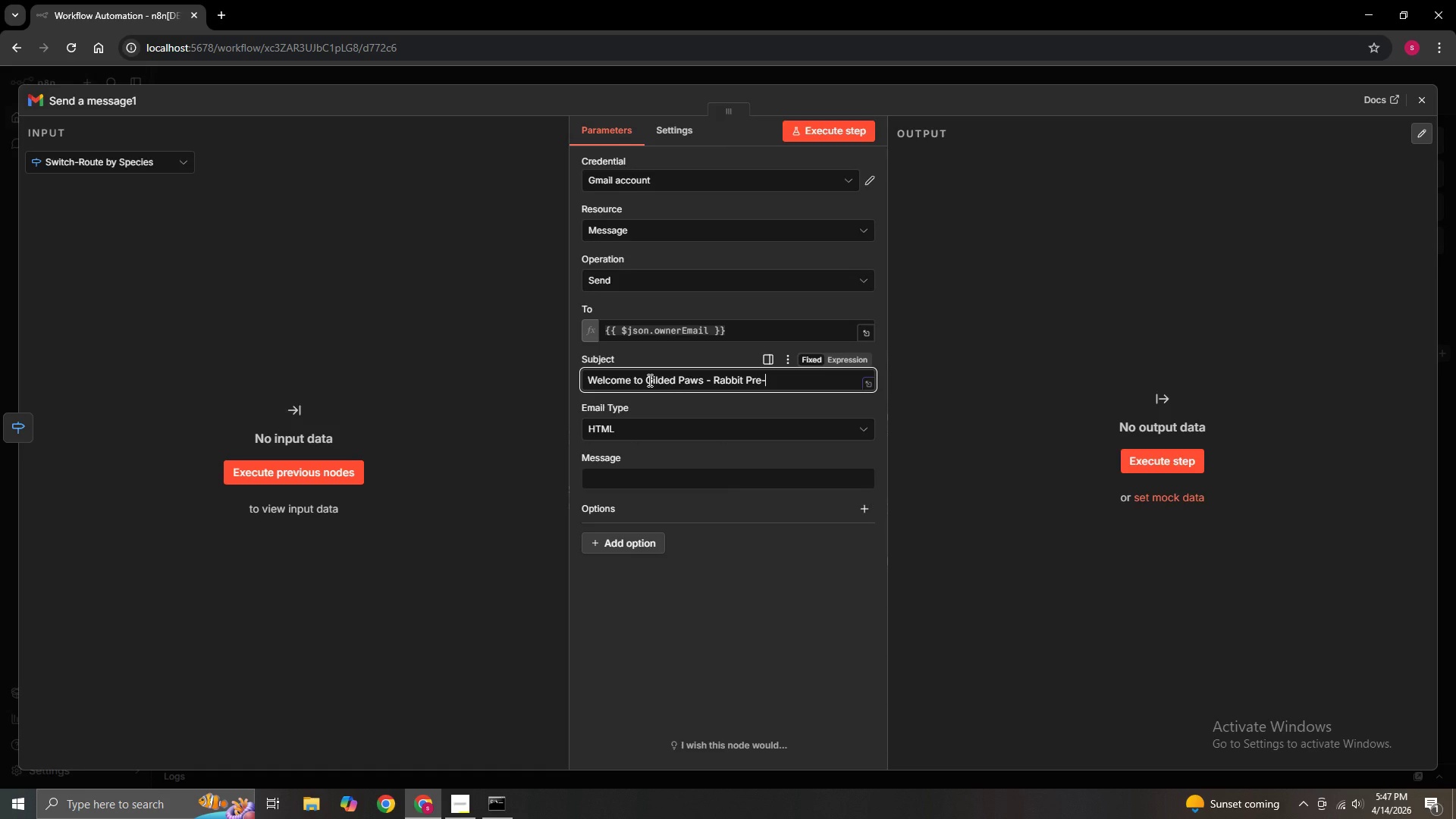 
hold_key(key=CapsLock, duration=0.31)
 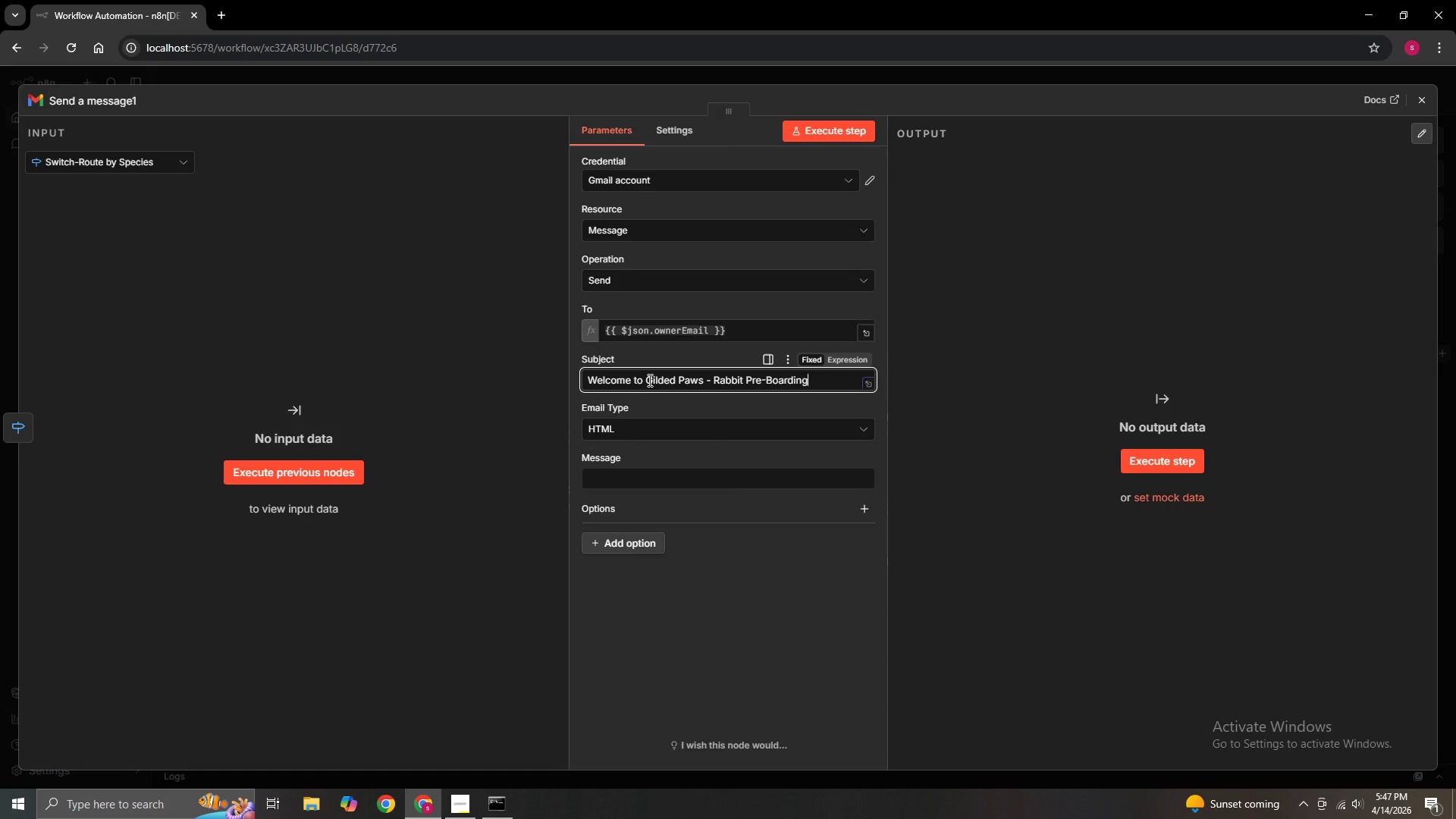 
wait(5.62)
 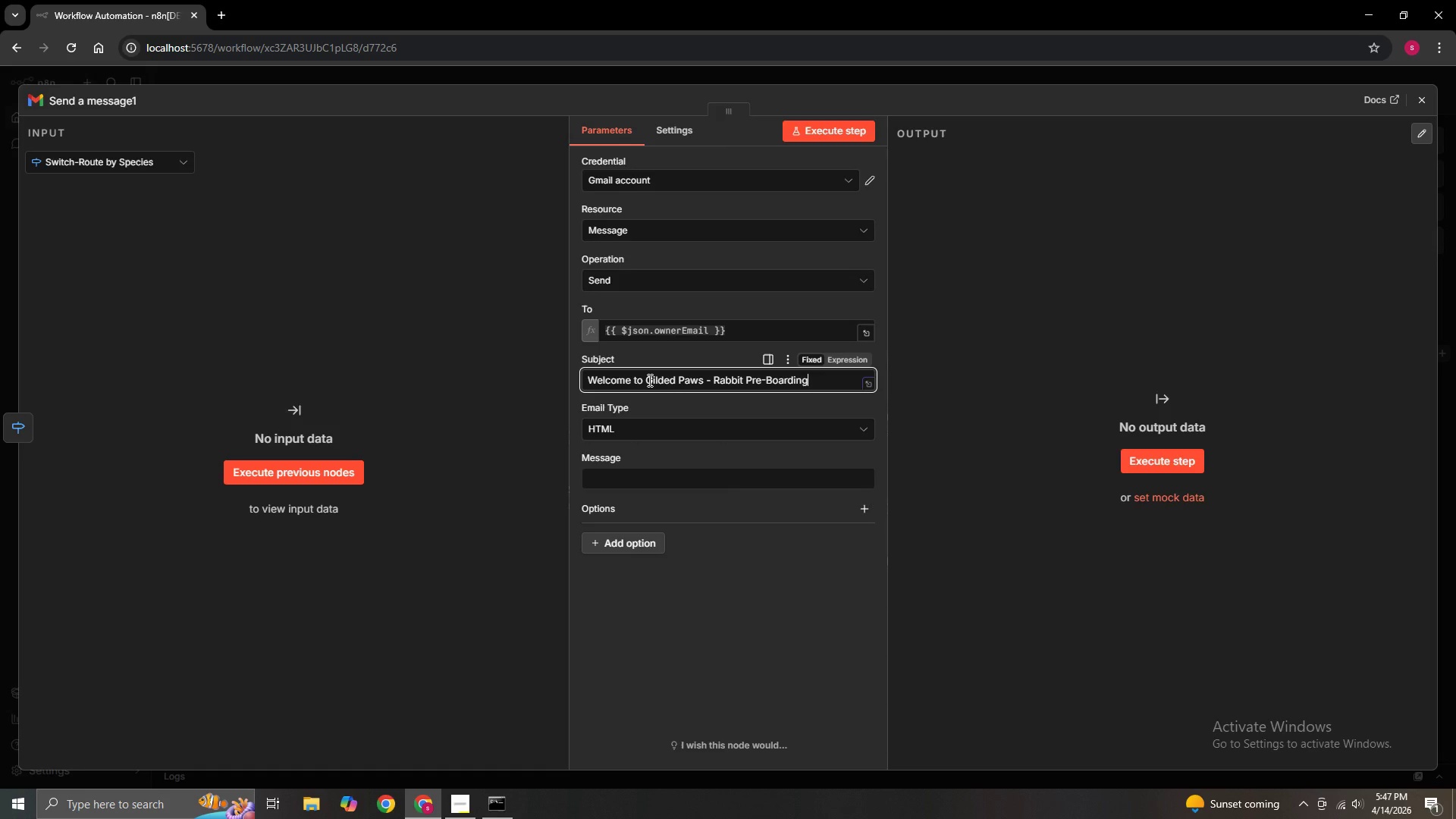 
key(CapsLock)
 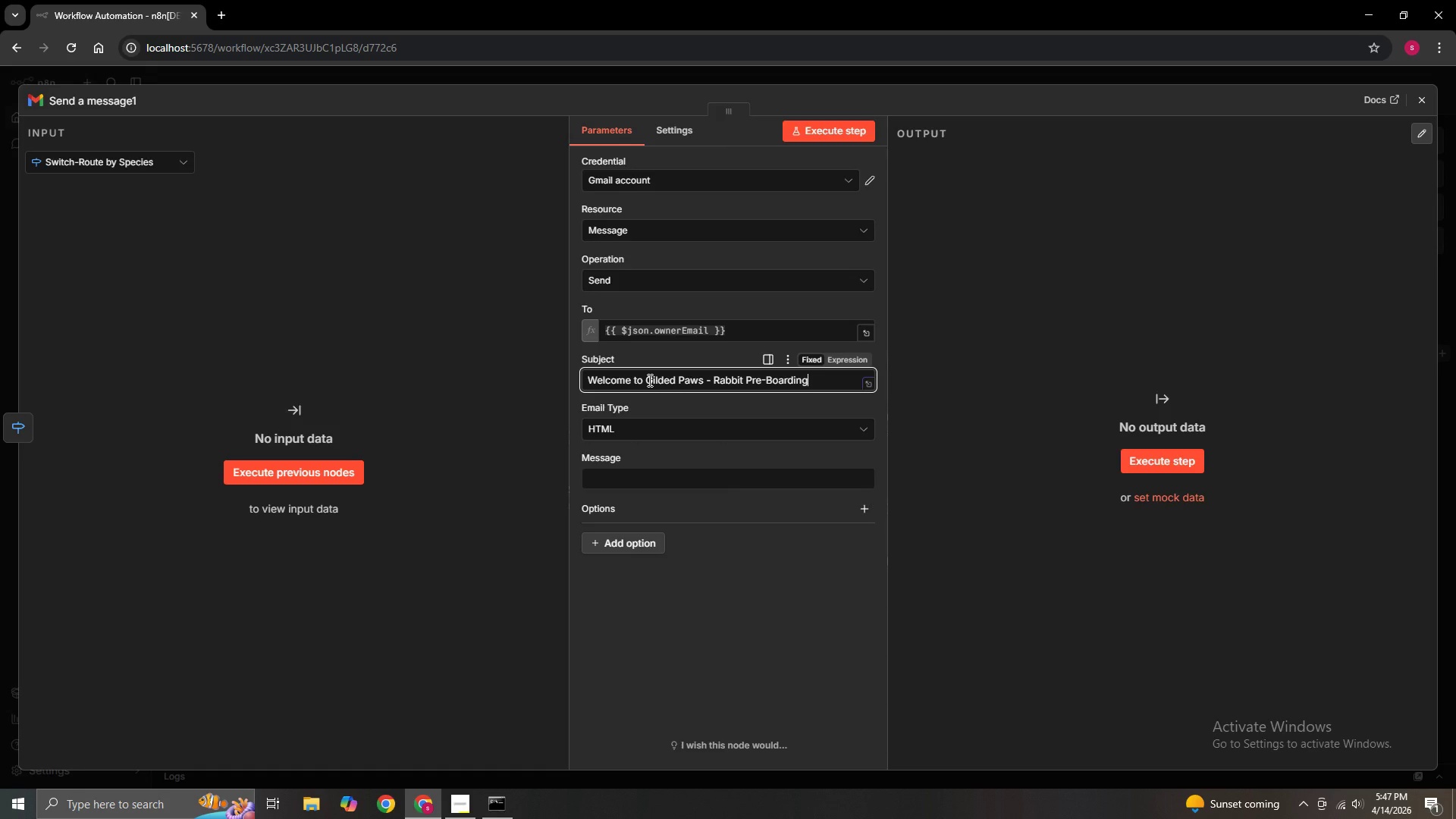 
key(G)
 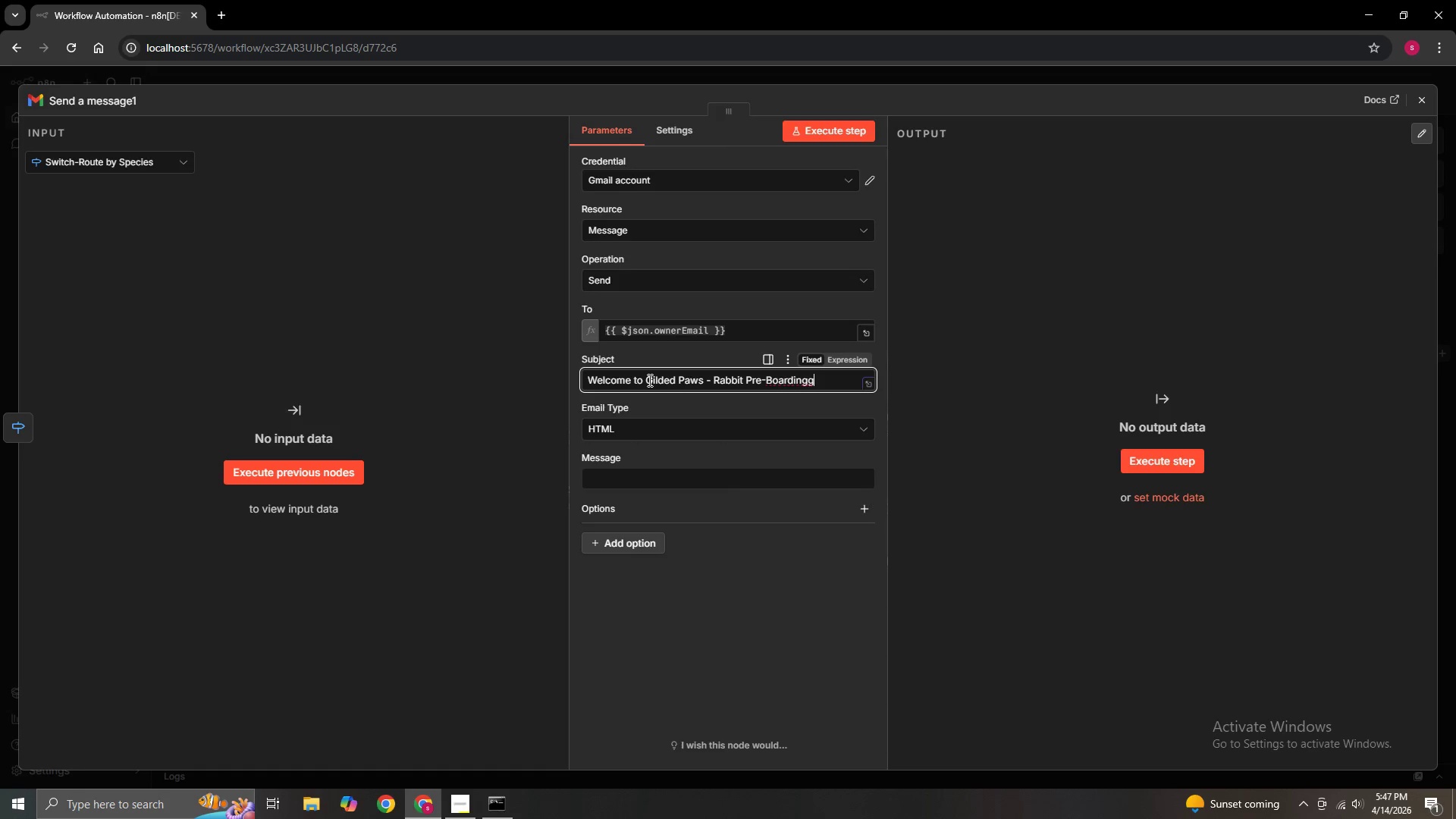 
key(Backspace)
 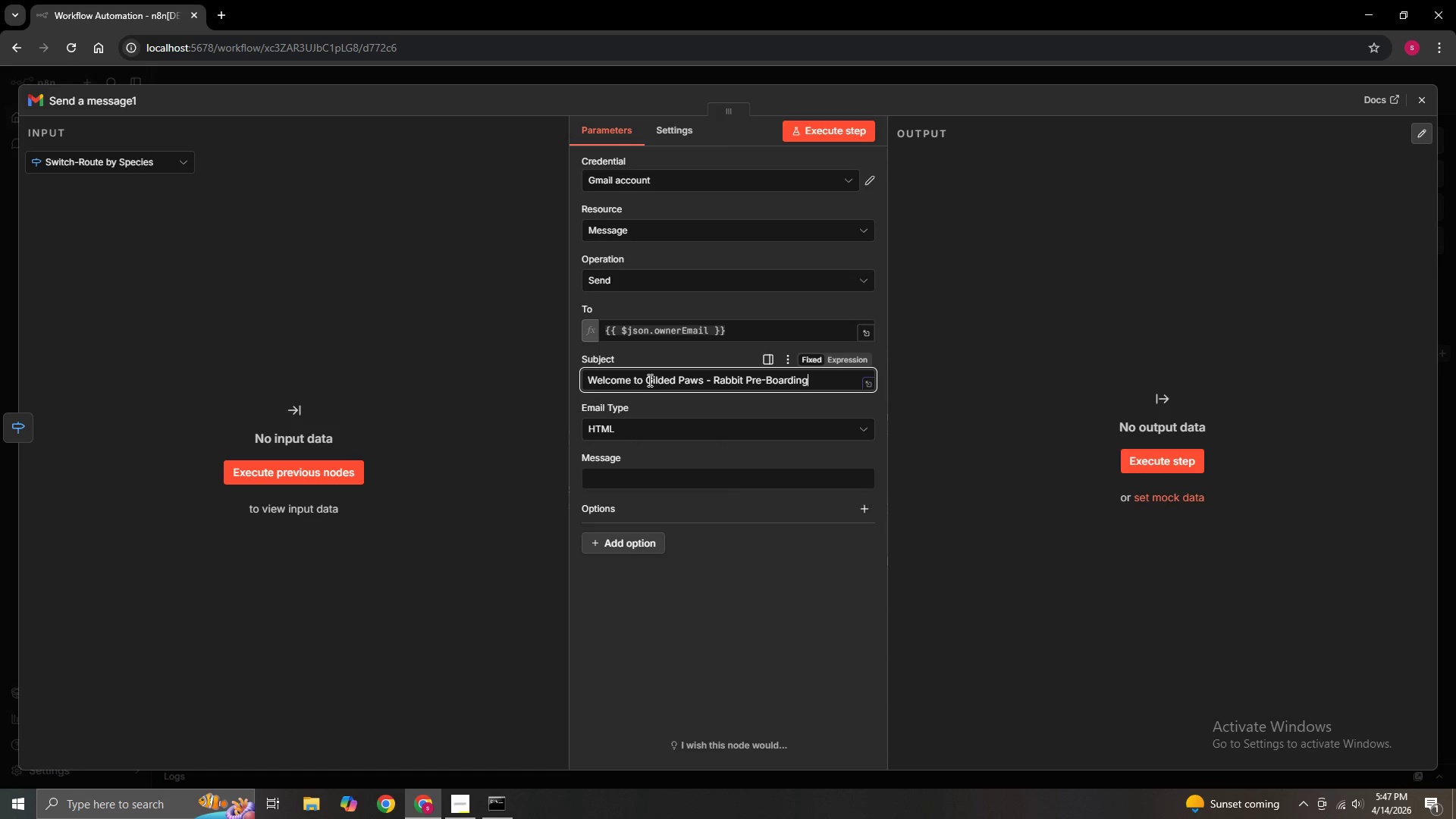 
key(Space)
 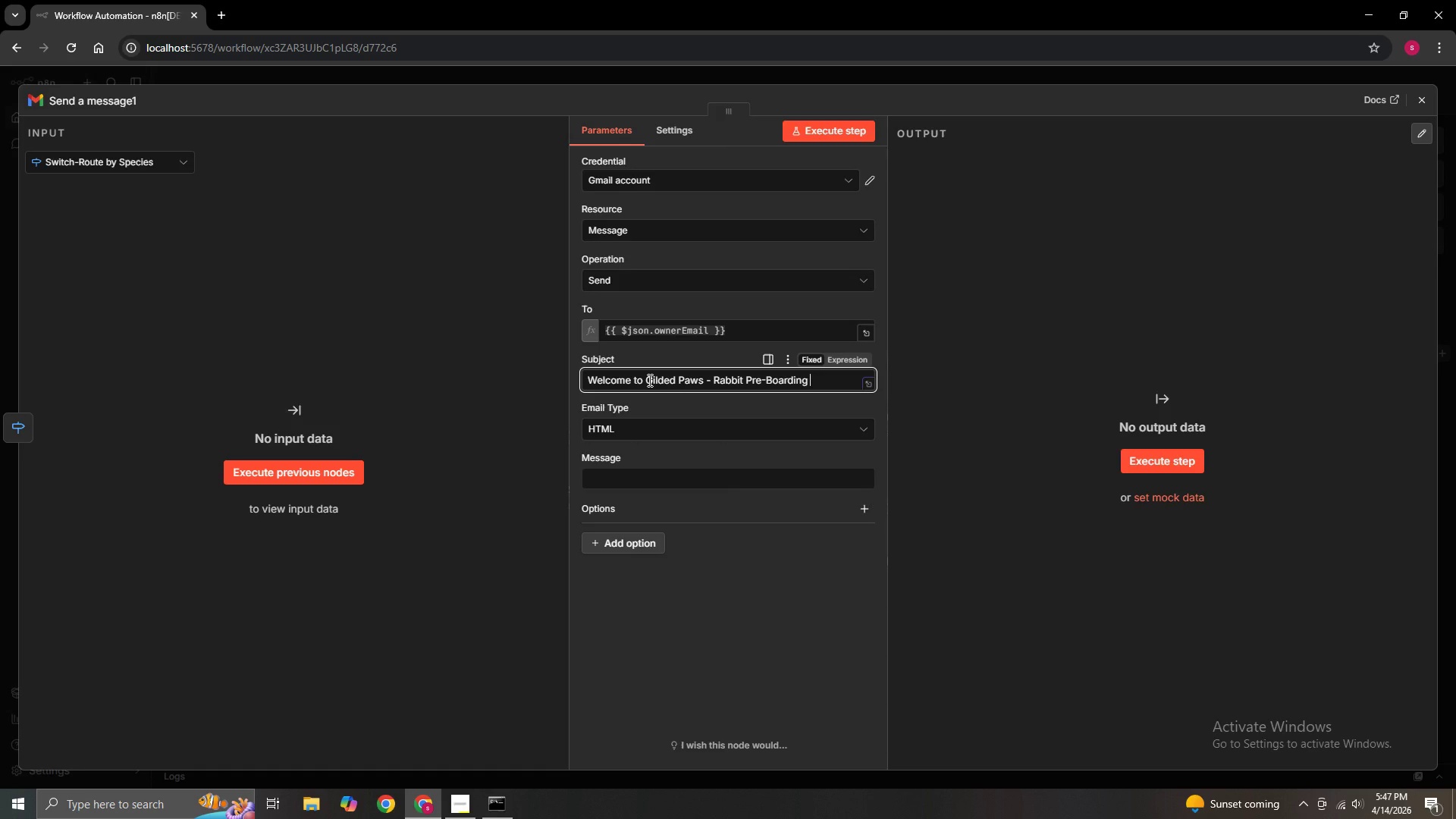 
hold_key(key=CapsLock, duration=0.36)
 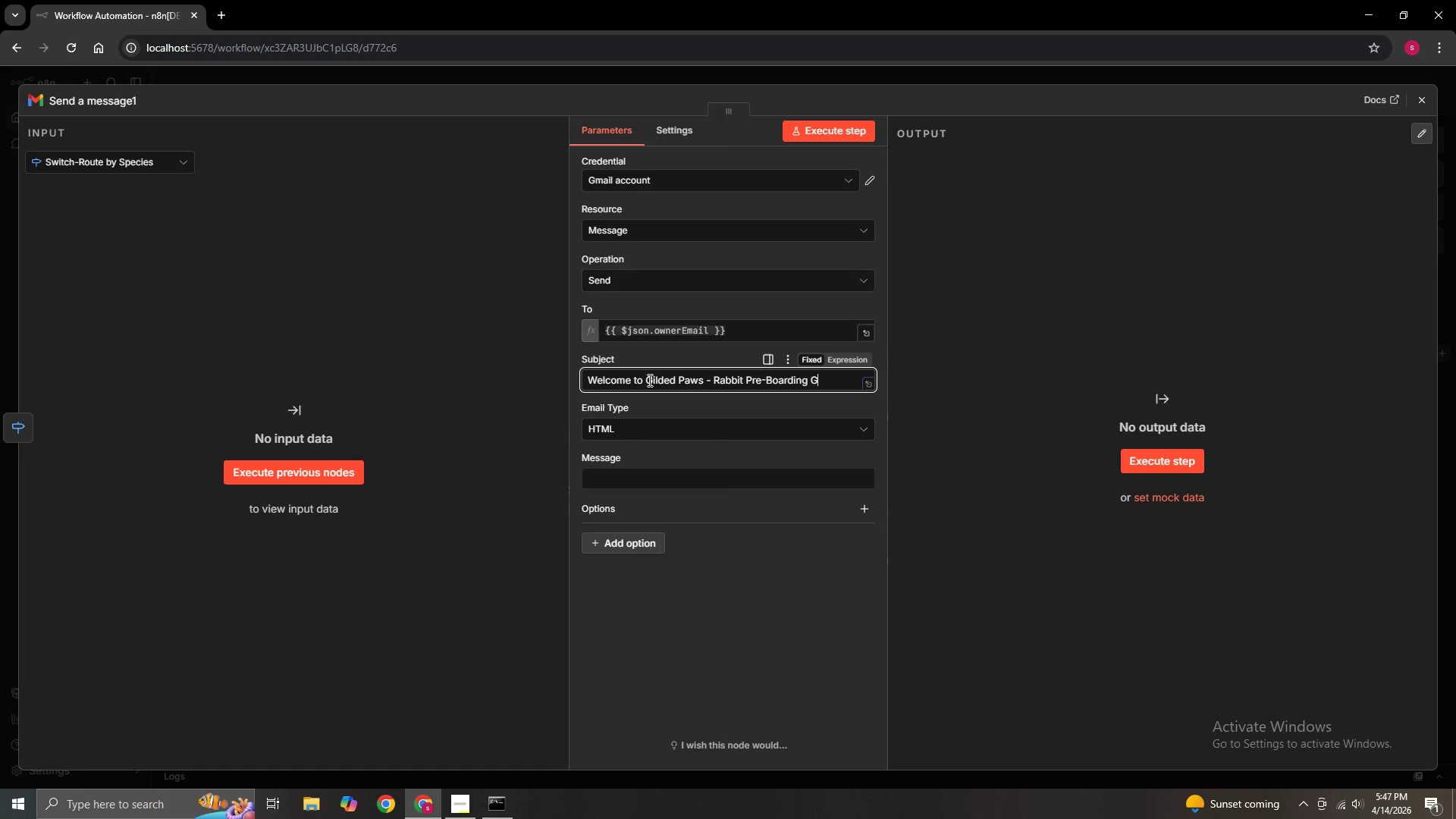 
type(Guide )
 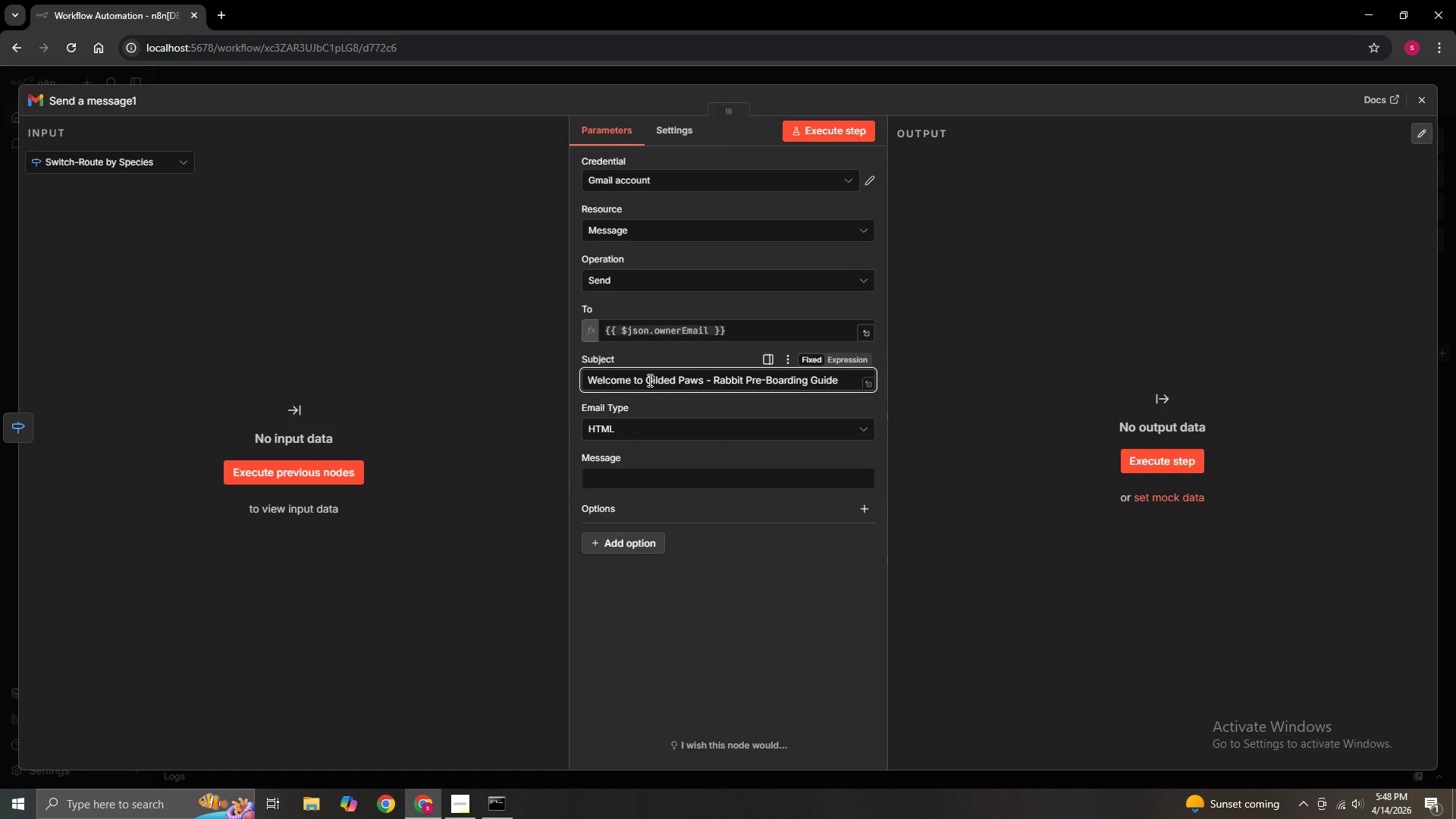 
wait(5.2)
 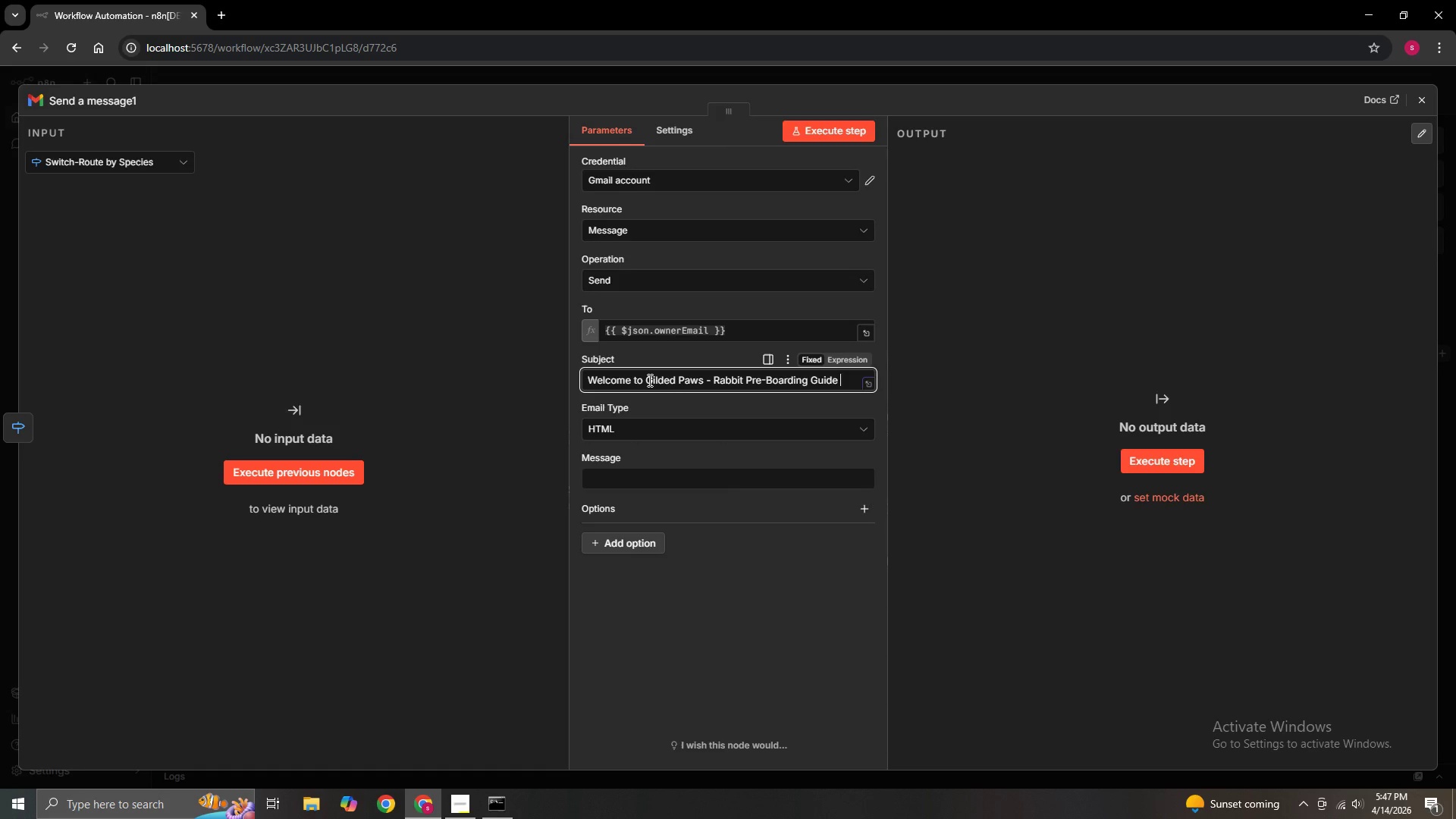 
hold_key(key=ShiftRight, duration=0.59)
 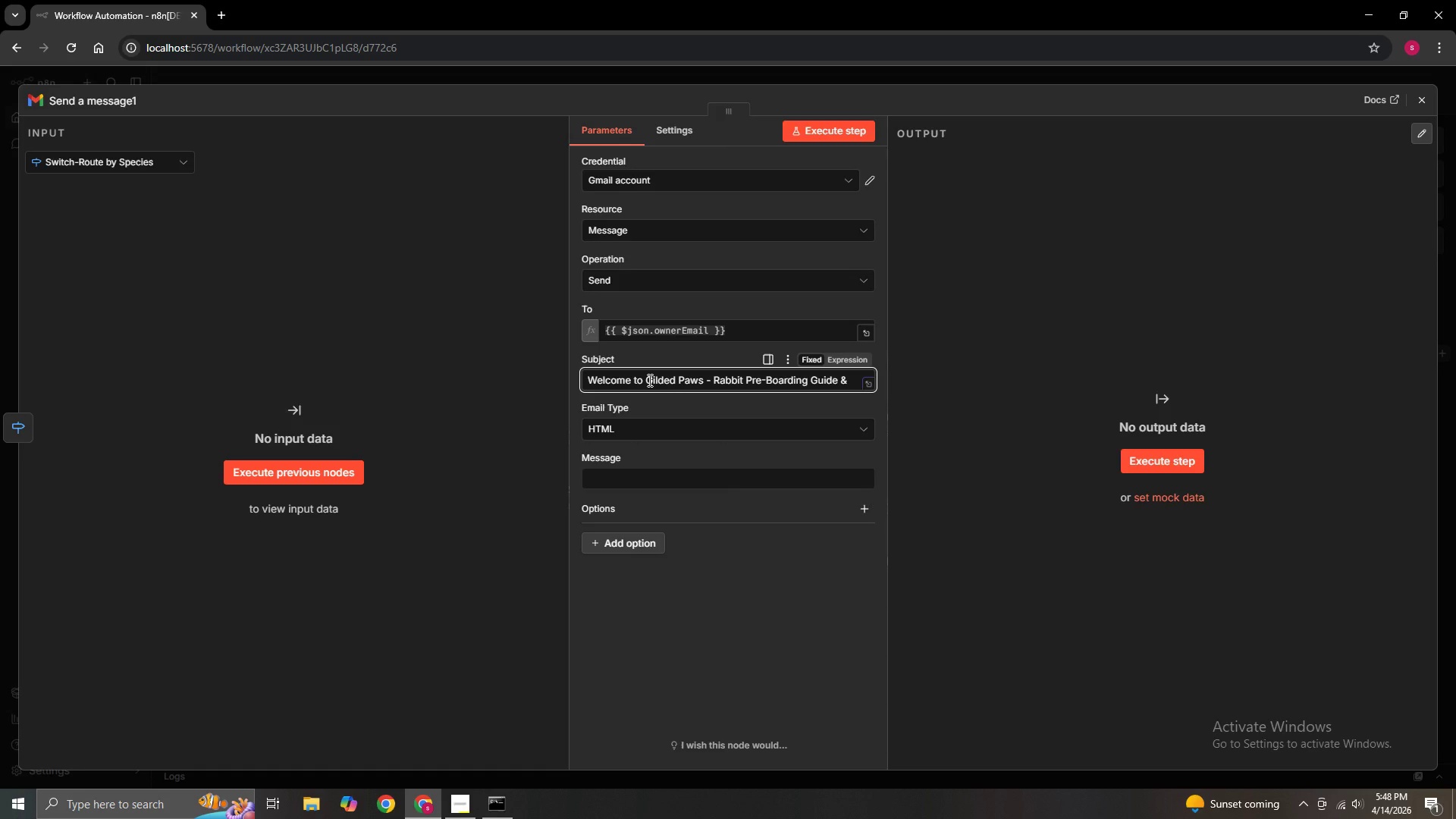 
hold_key(key=7, duration=0.39)
 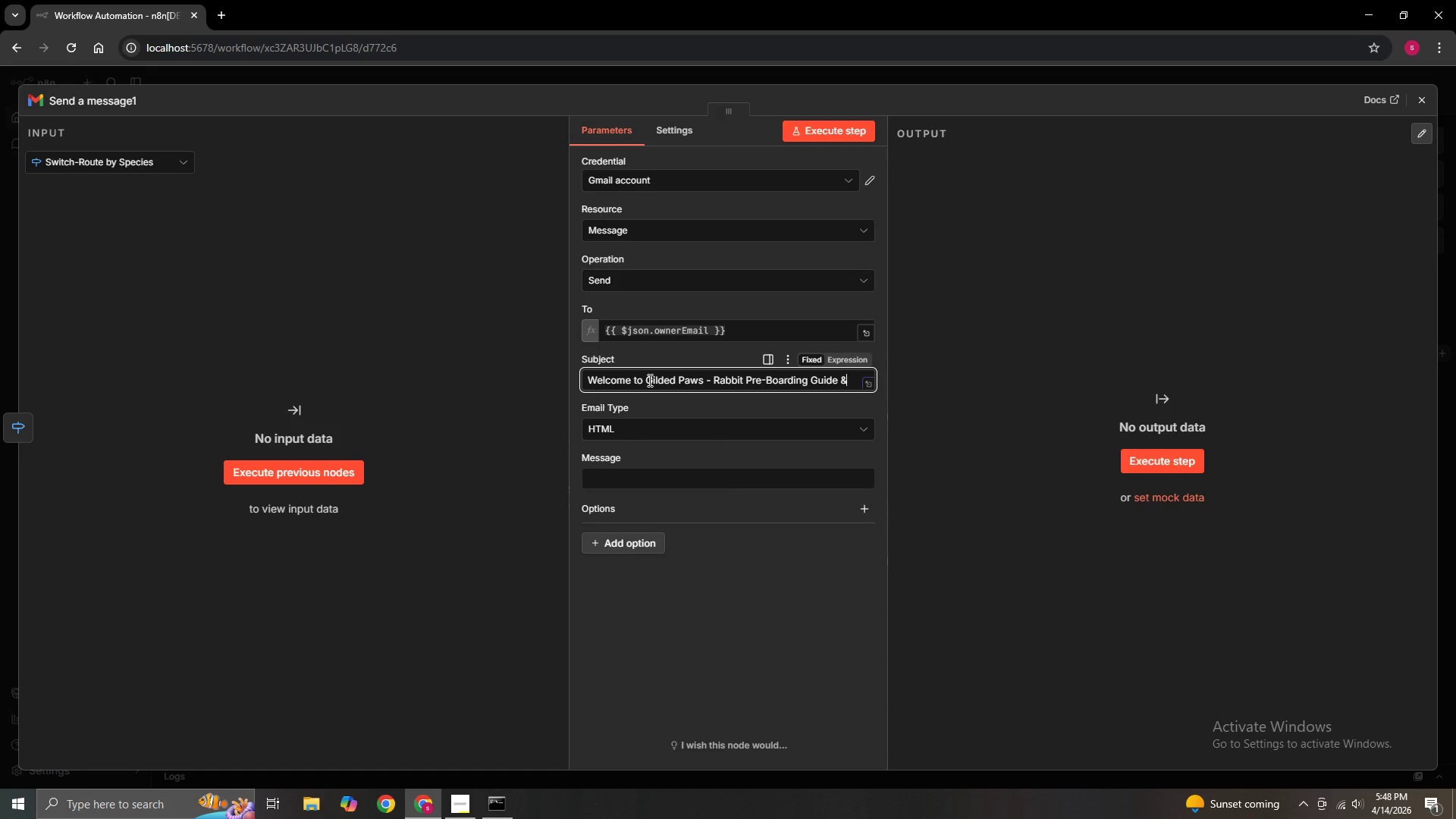 
key(Space)
 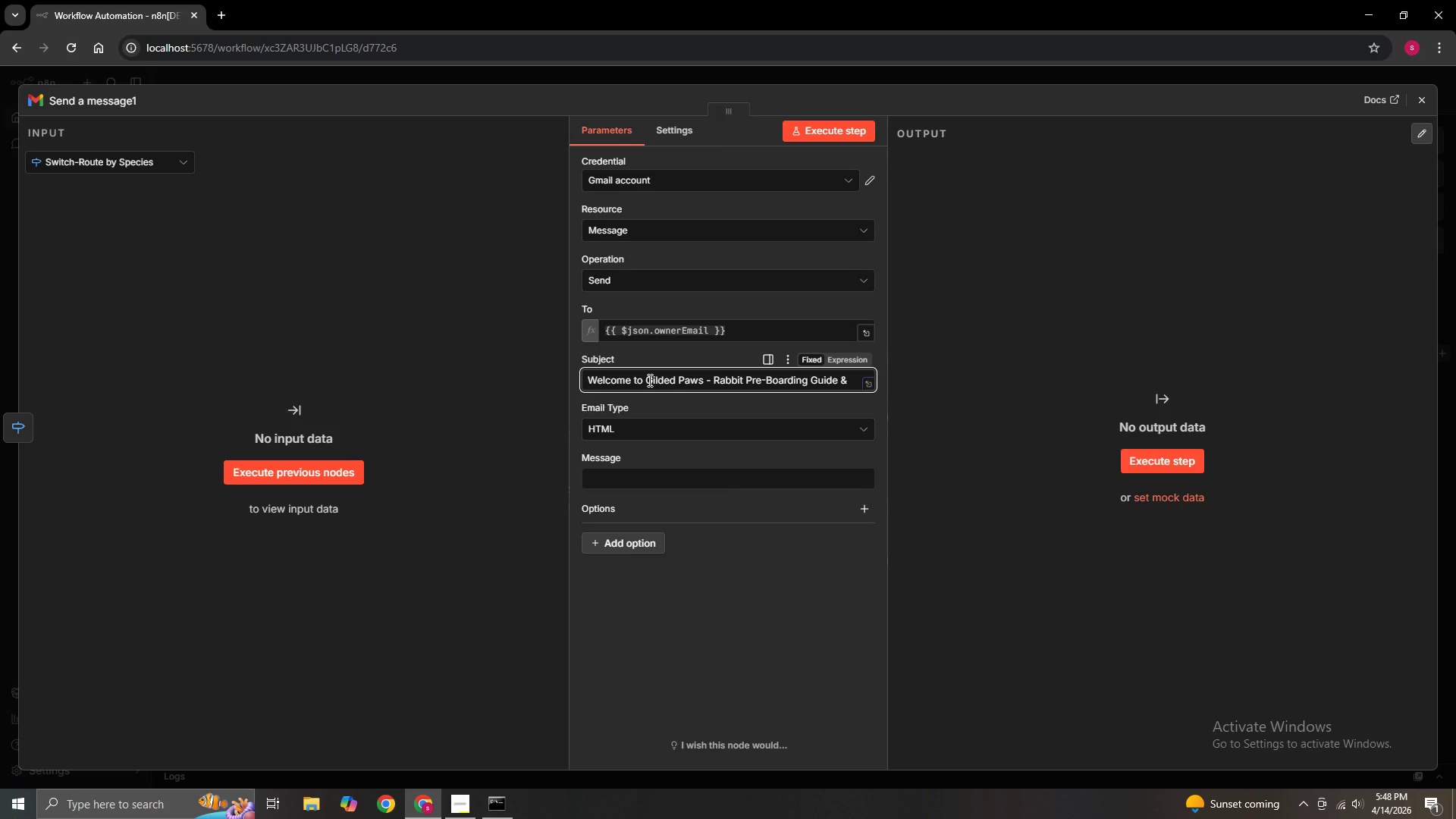 
key(CapsLock)
 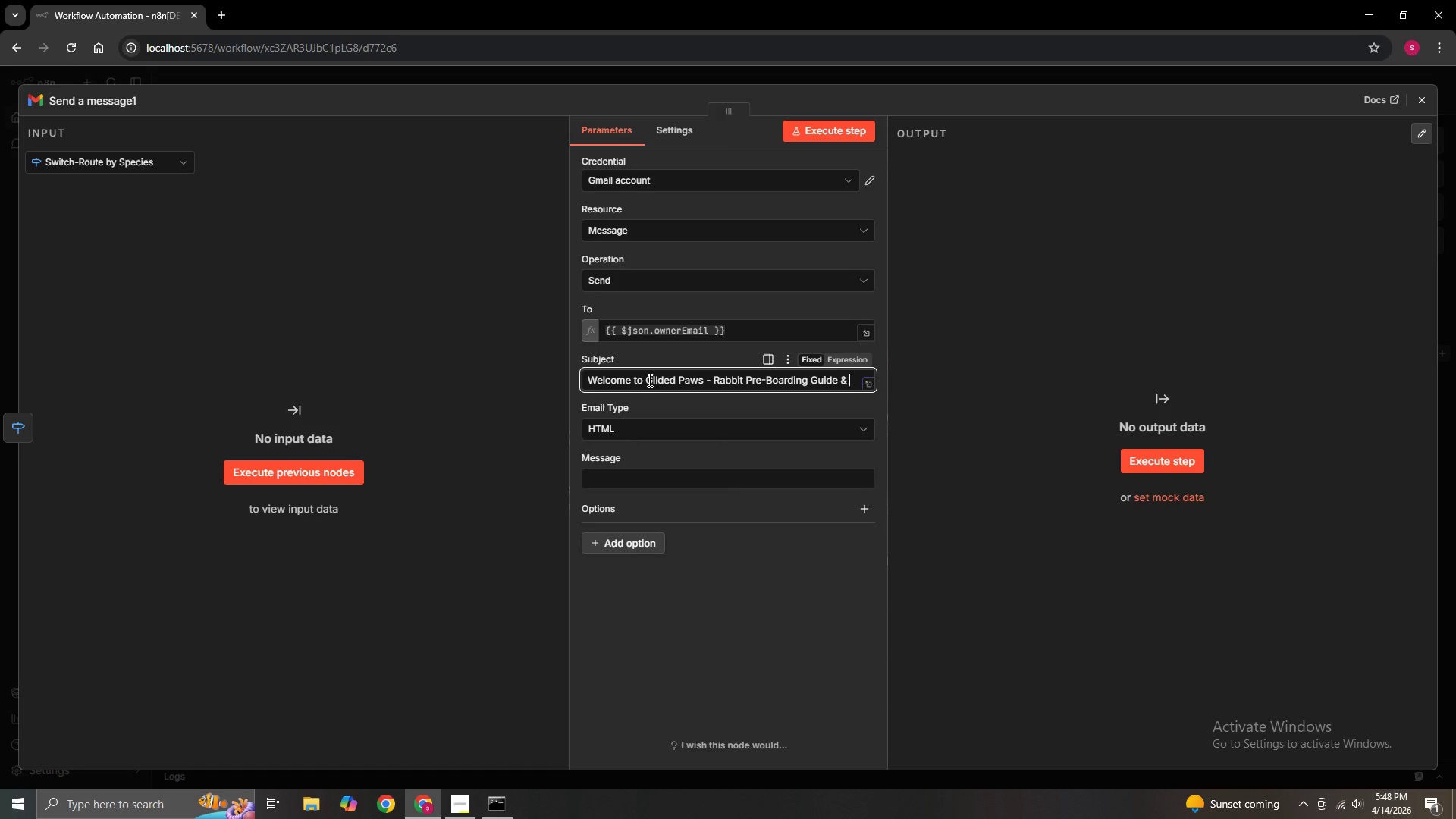 
key(I)
 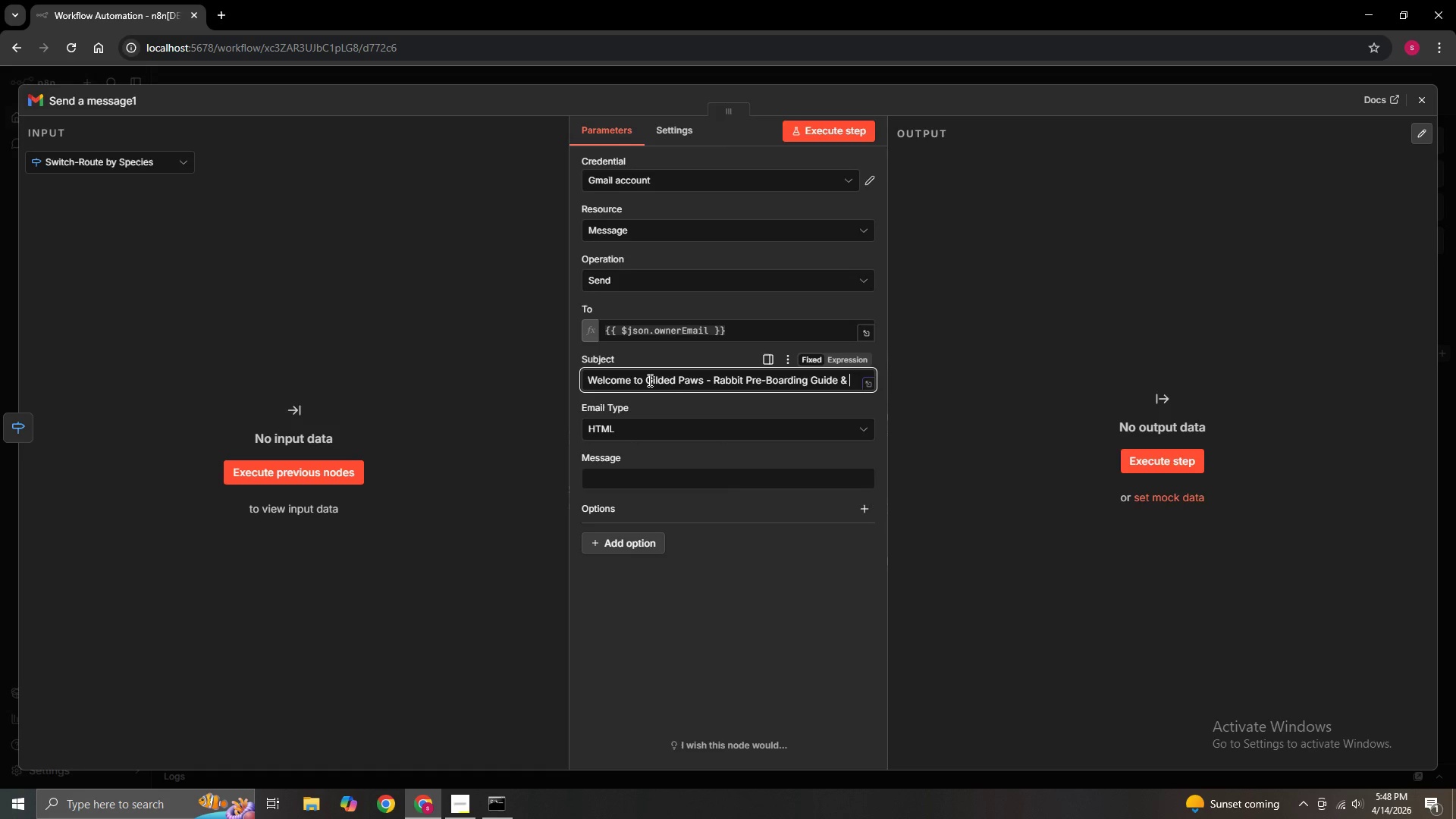 
type(Intake f)
 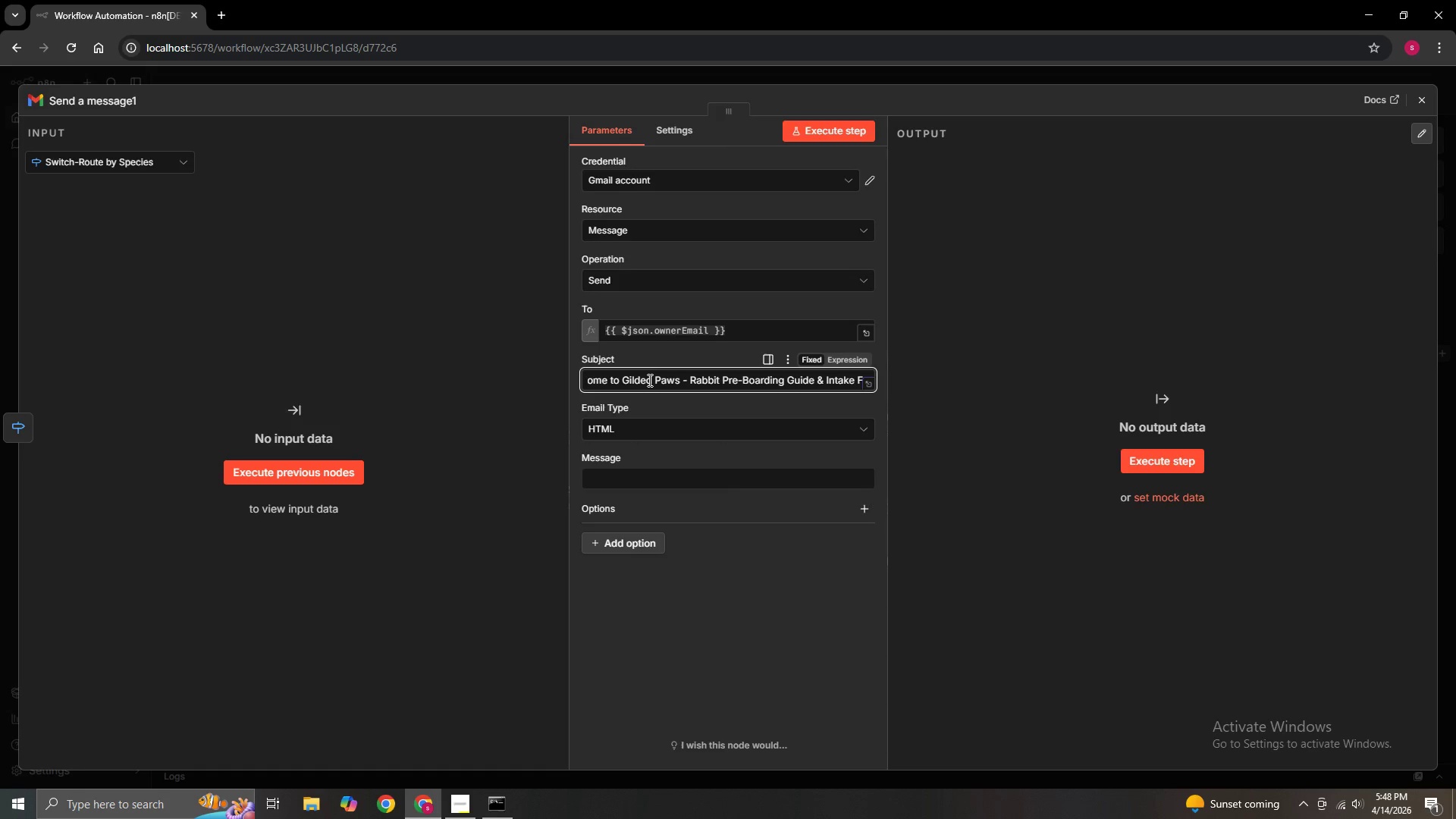 
hold_key(key=CapsLock, duration=0.34)
 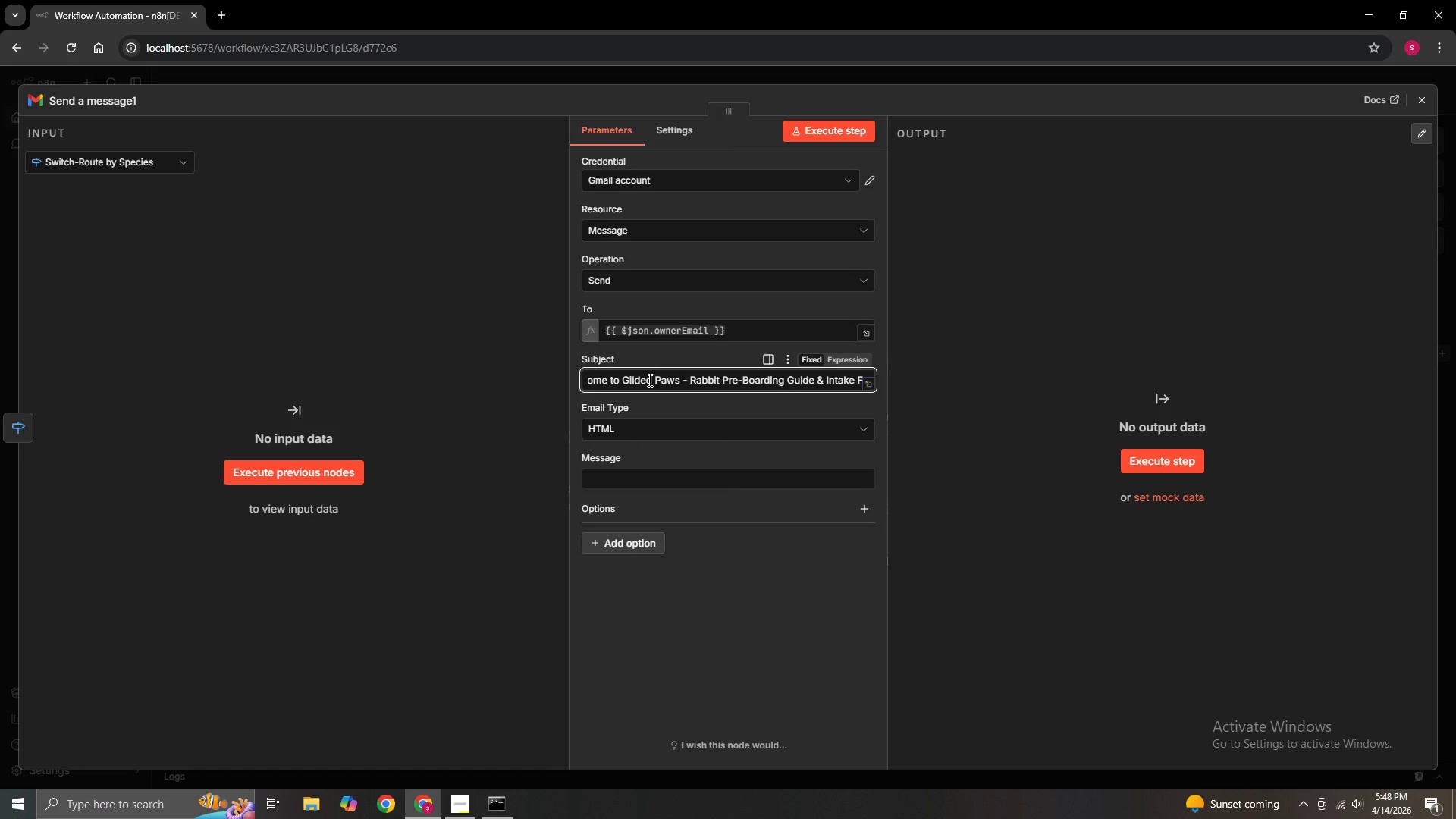 
type(orm)
 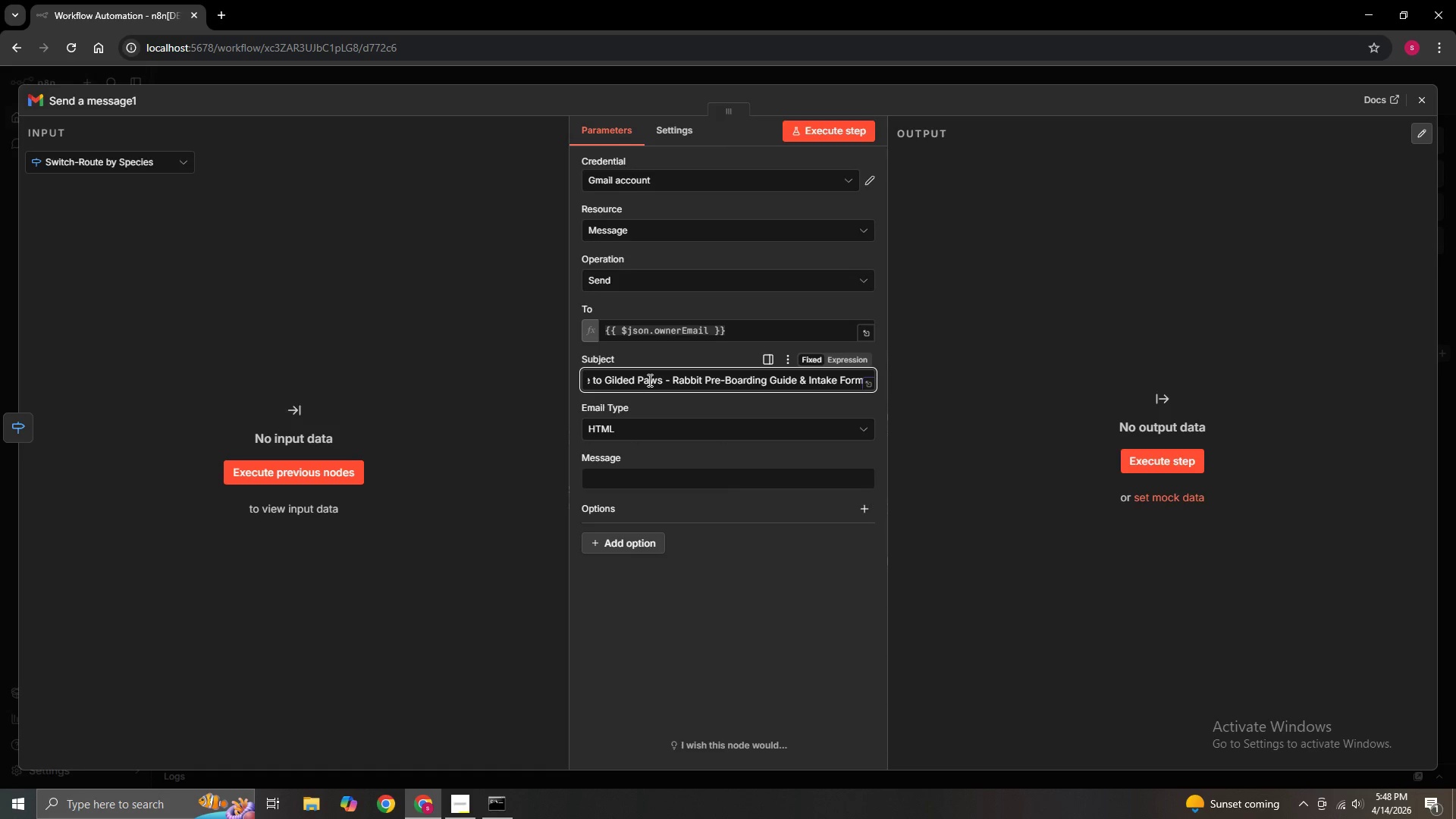 
wait(15.19)
 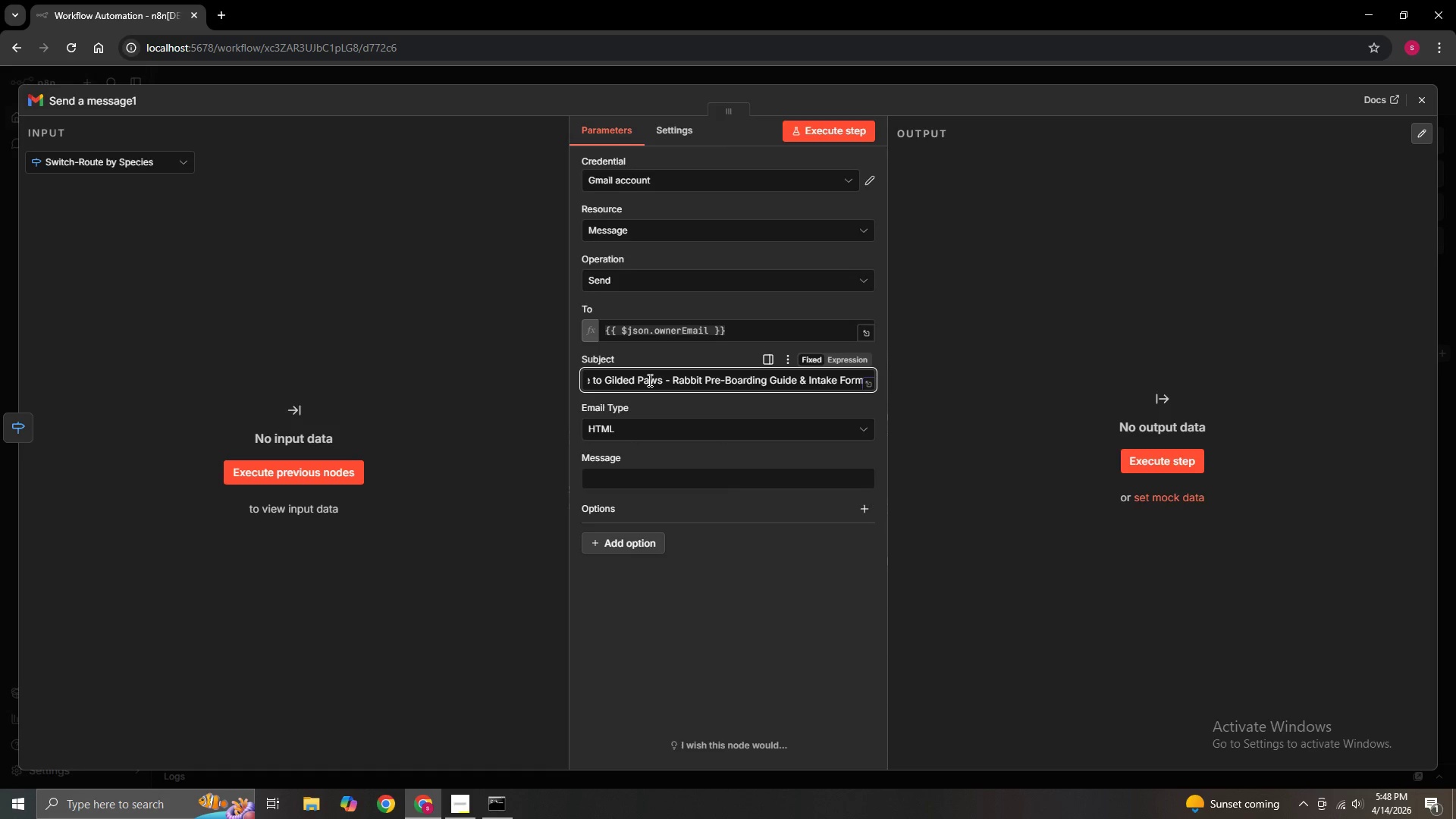 
left_click([625, 479])
 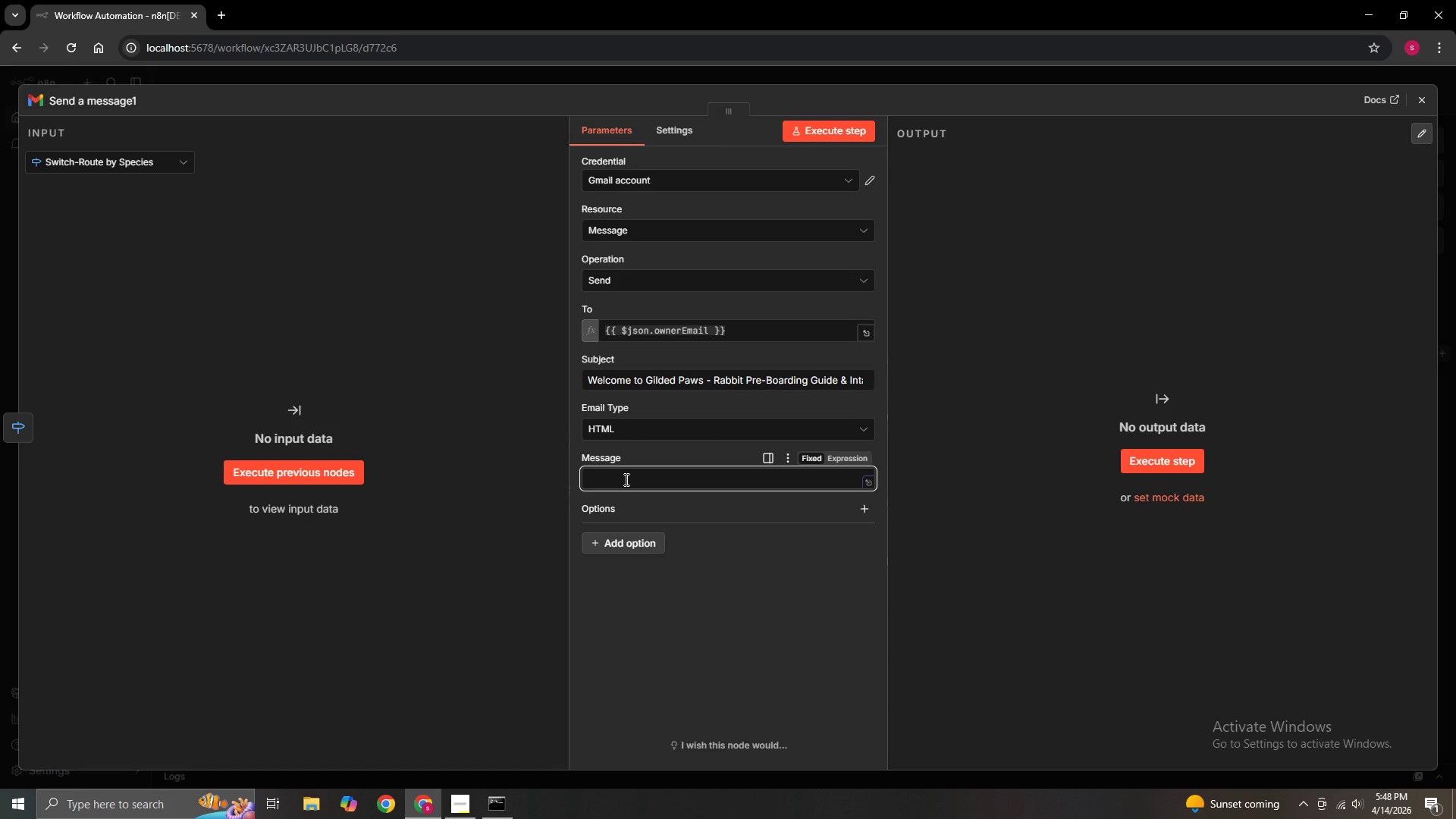 
wait(22.78)
 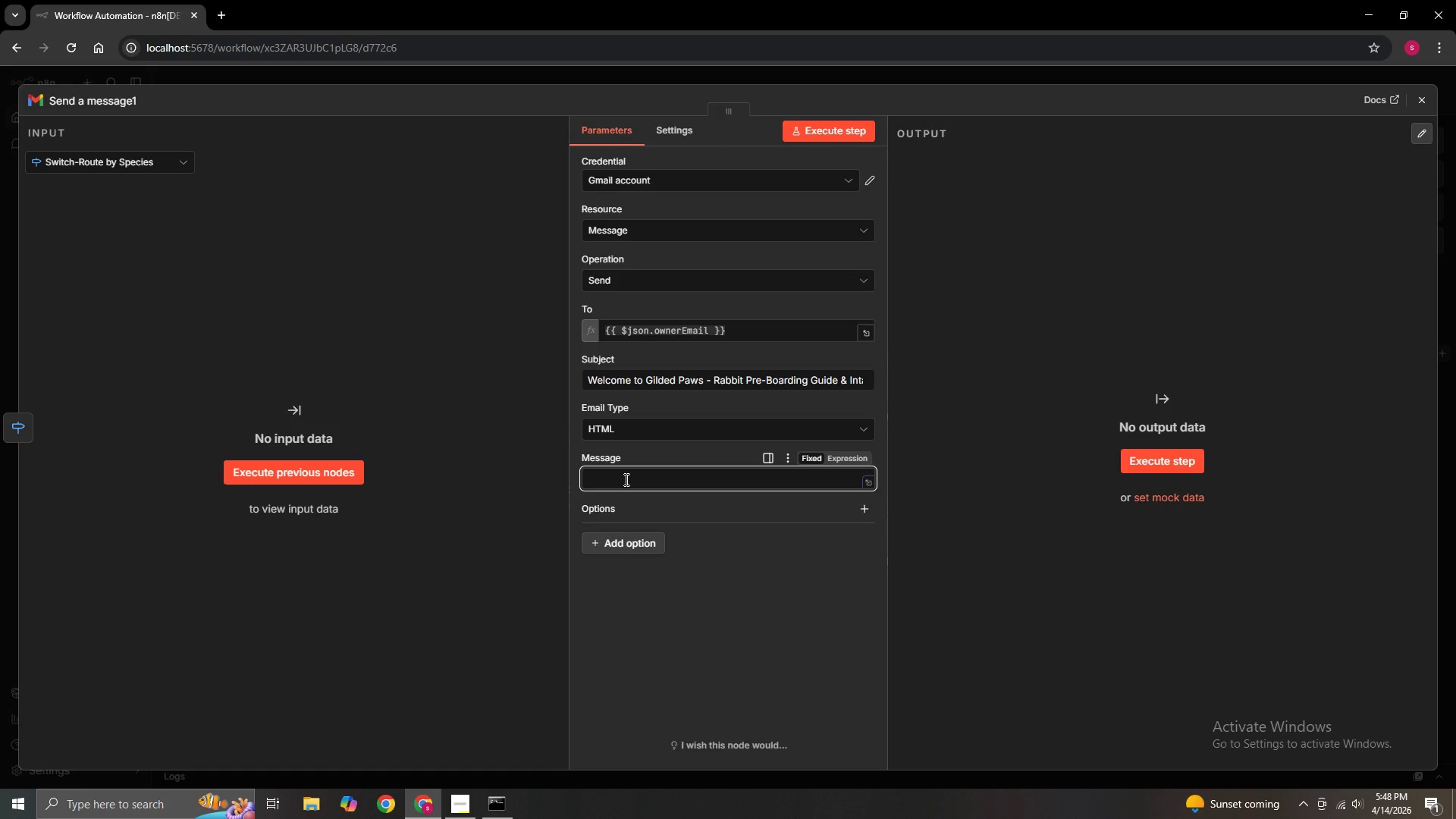 
key(Equal)
 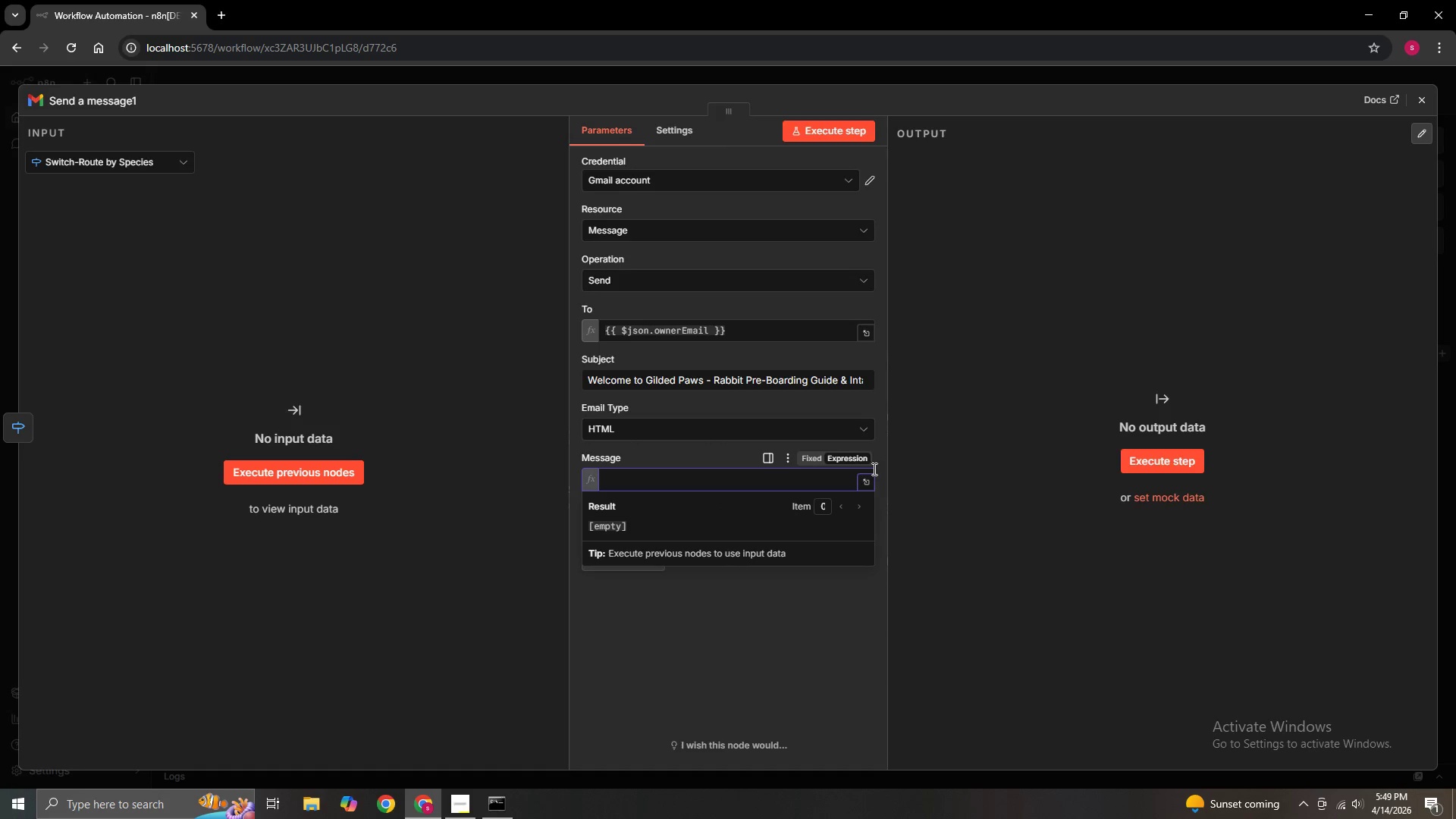 
left_click([869, 485])
 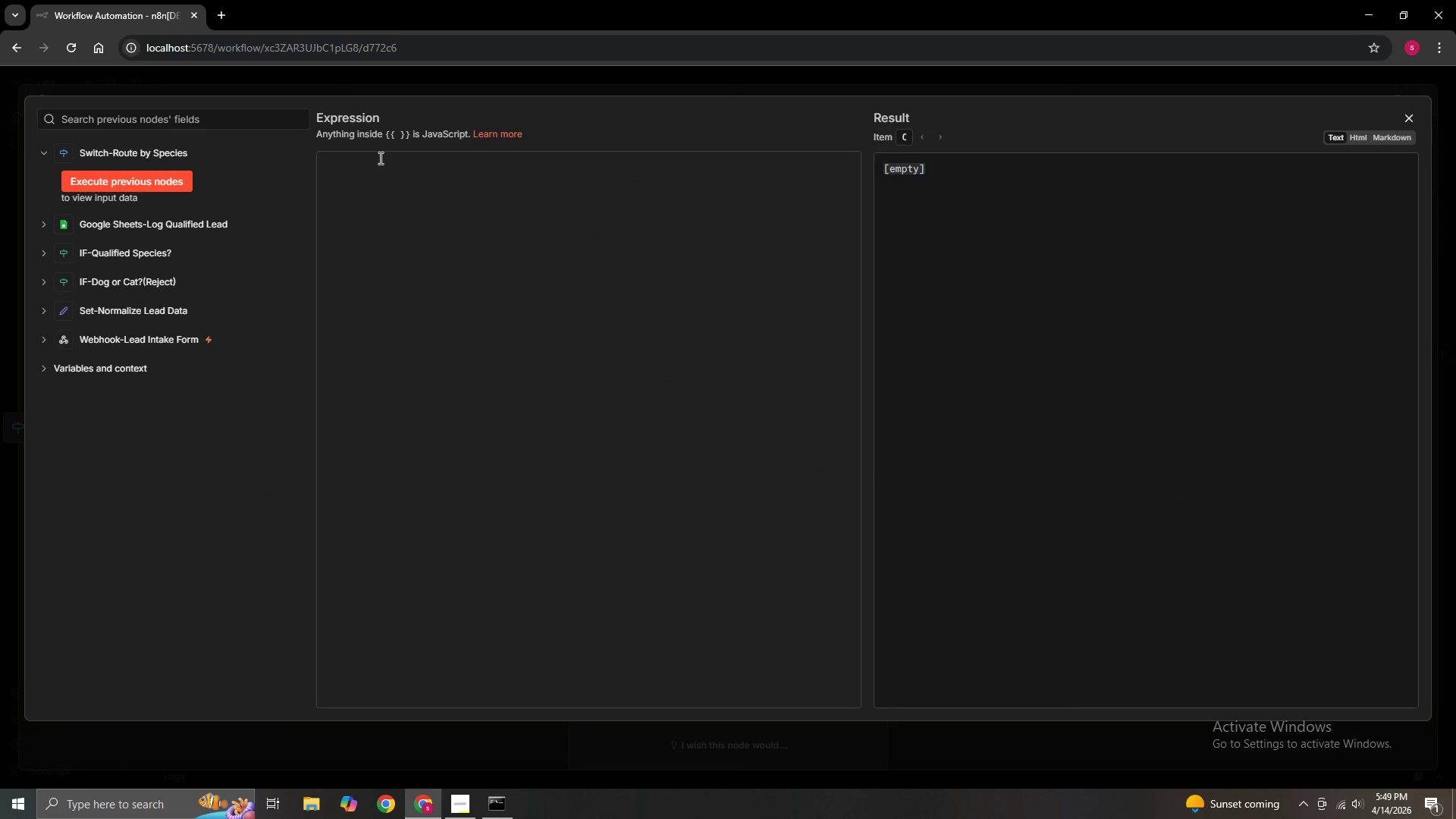 
left_click([396, 179])
 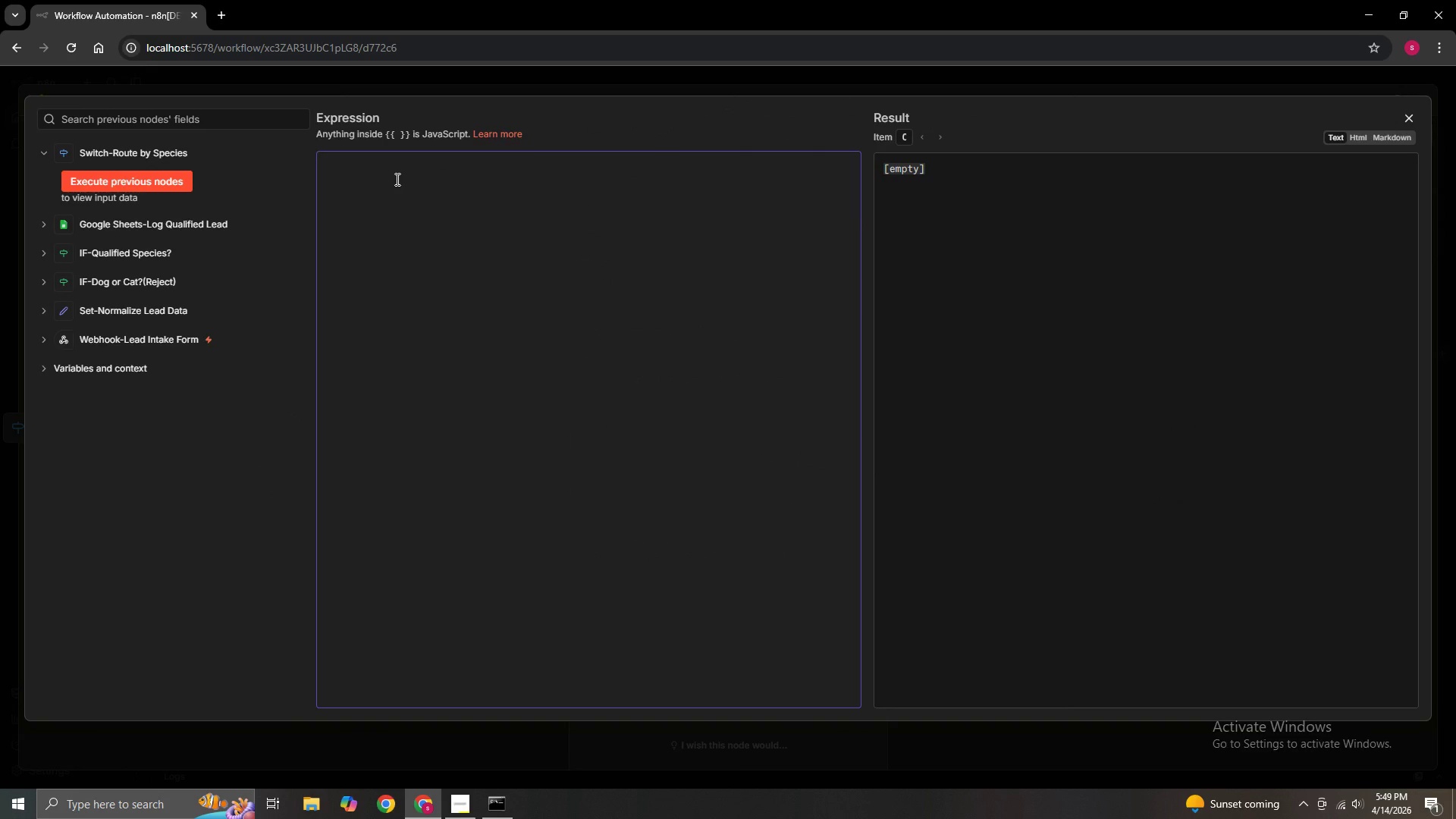 
key(Shift+Comma)
 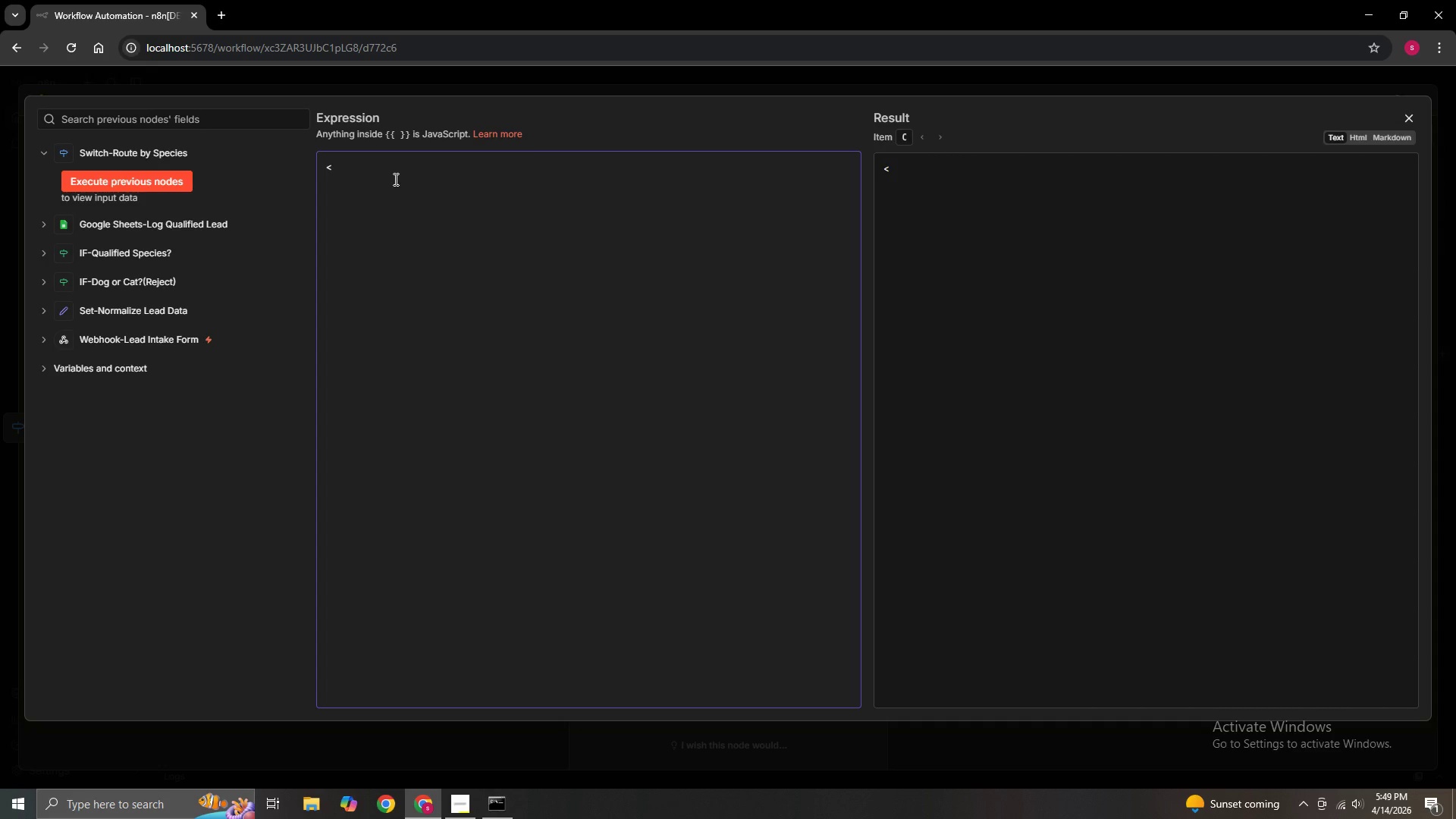 
key(P)
 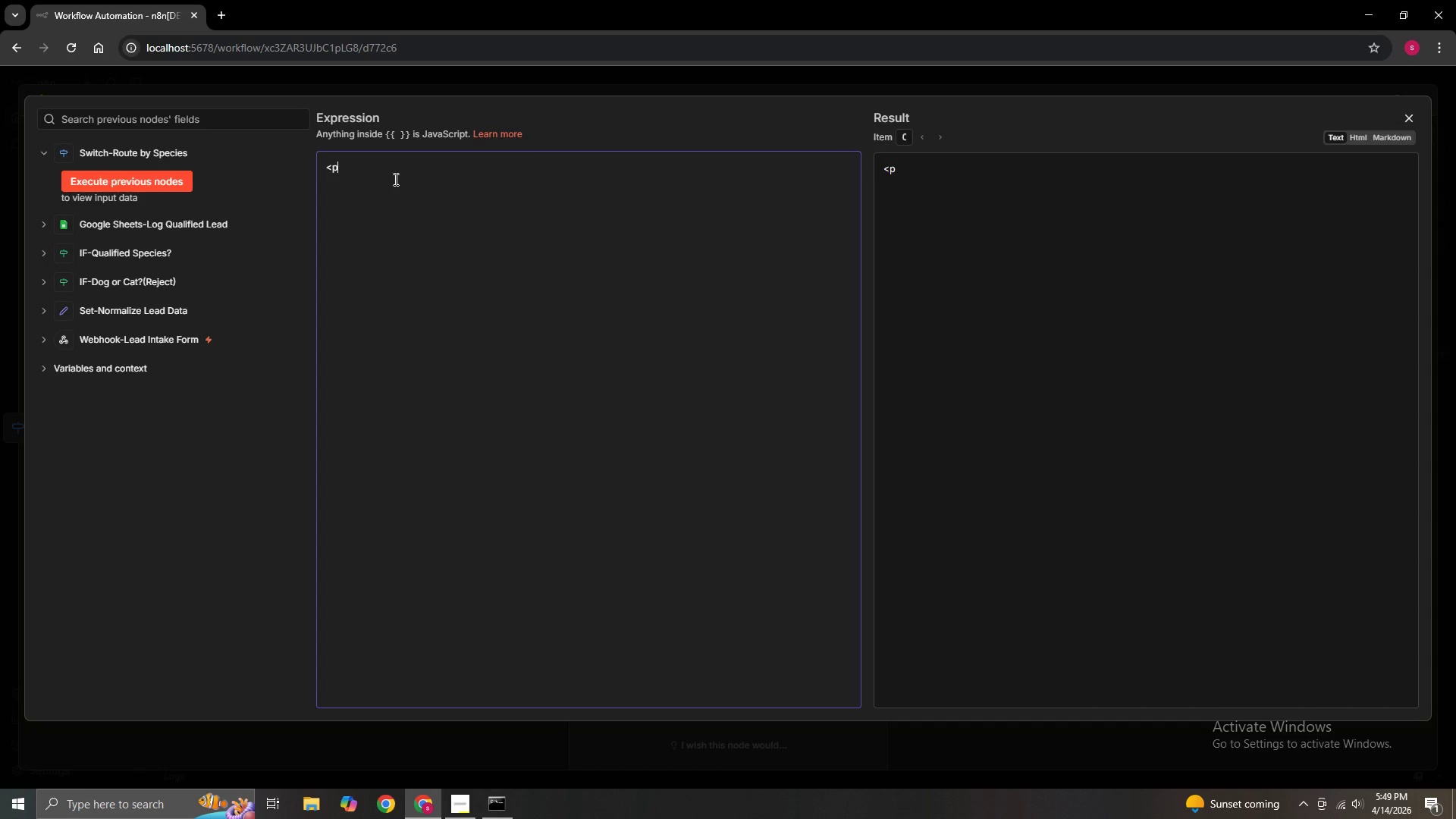 
wait(6.05)
 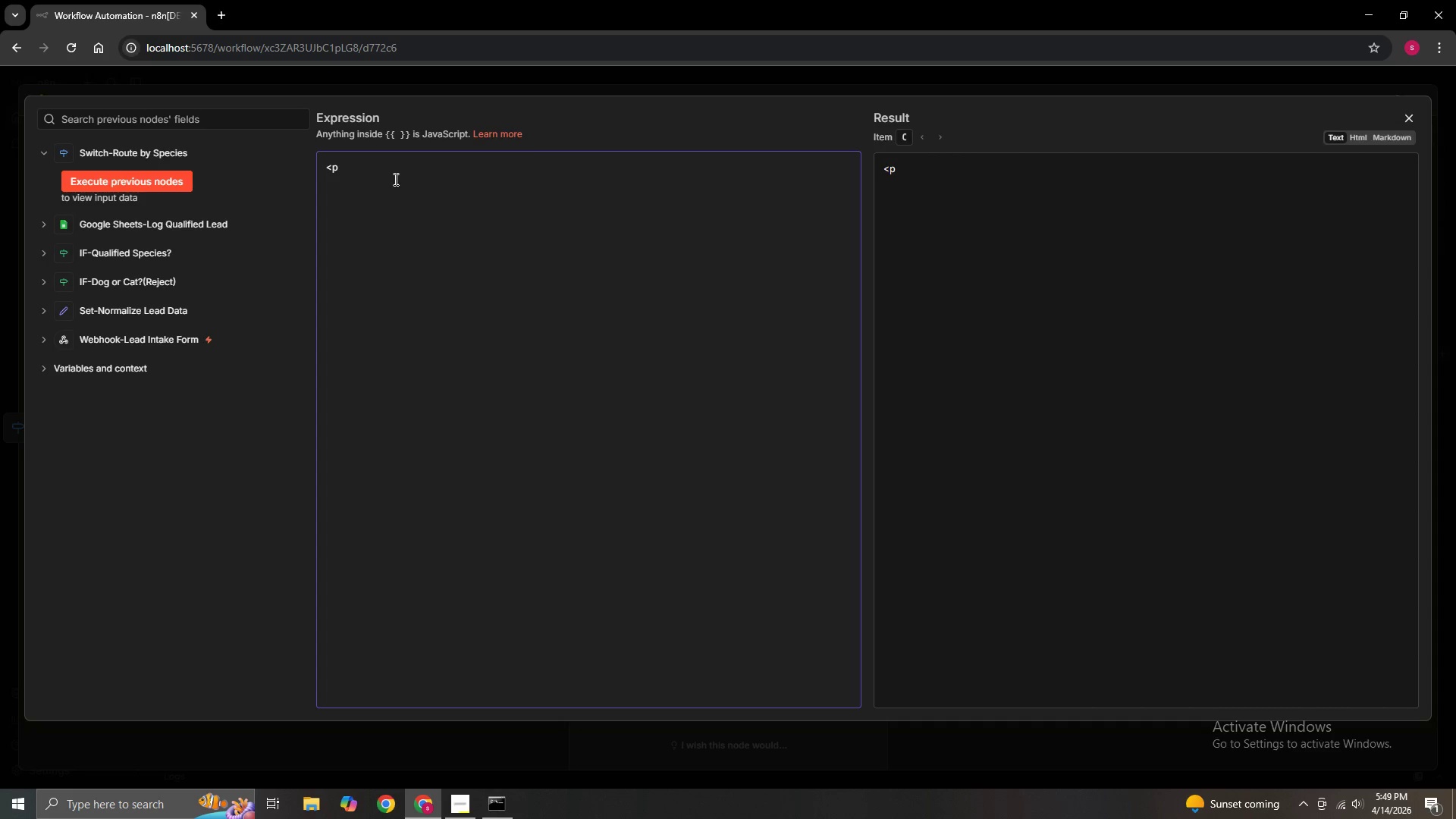 
key(Shift+Period)
 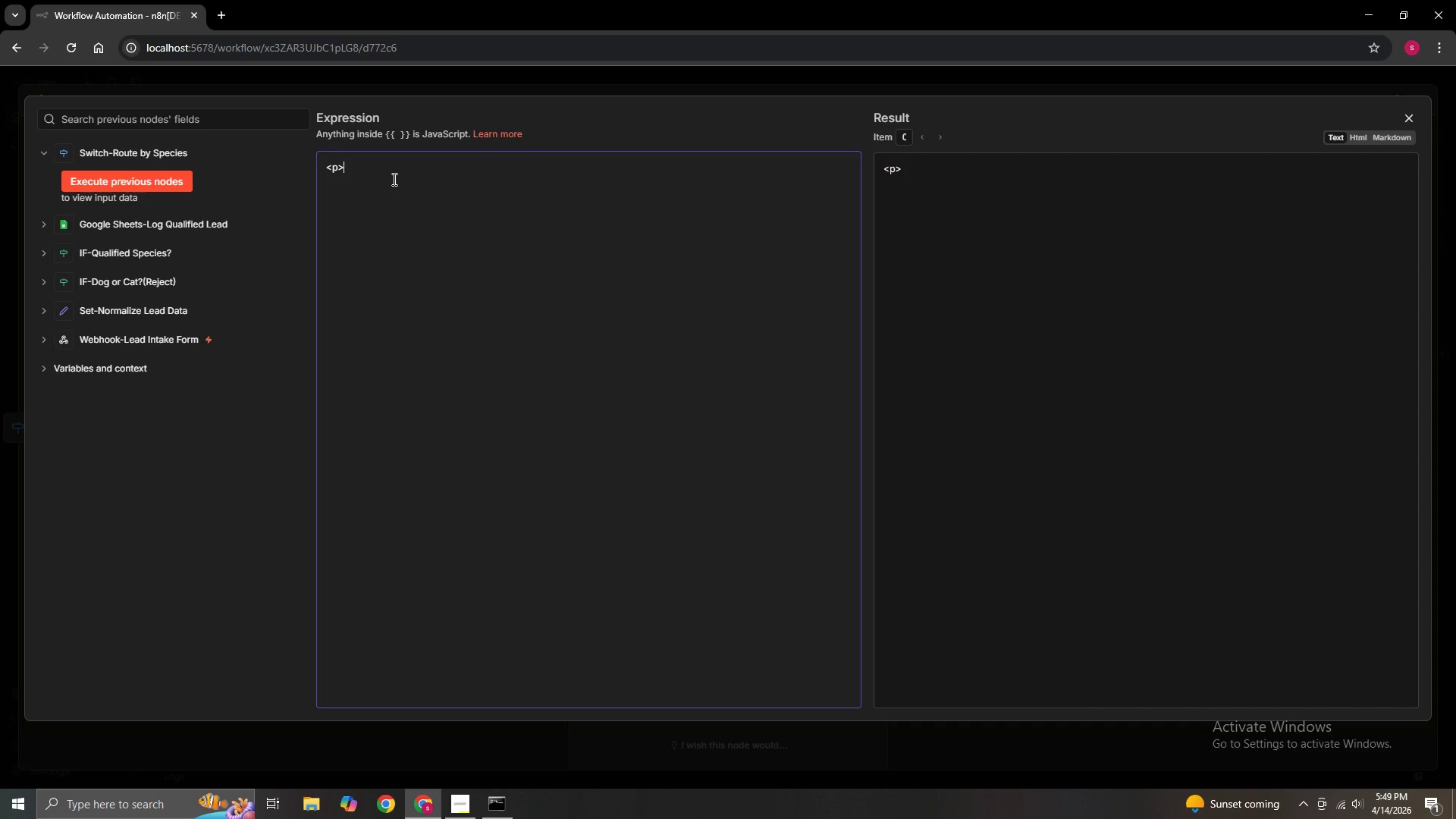 
type(D EAR)
key(Backspace)
key(Backspace)
key(Backspace)
key(Backspace)
type(ear ={{)
key(Backspace)
key(Backspace)
key(Backspace)
key(Backspace)
 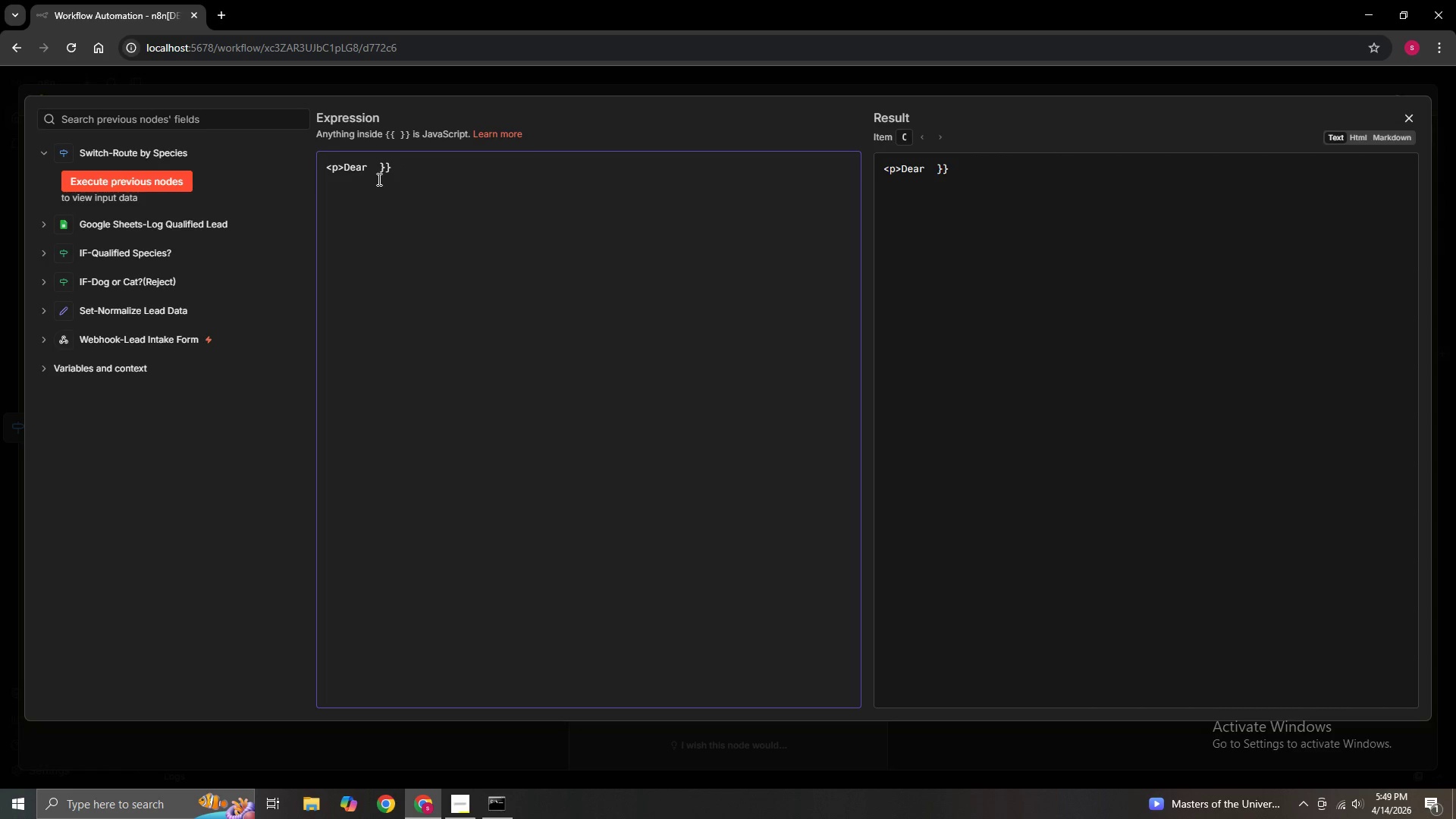 
wait(10.23)
 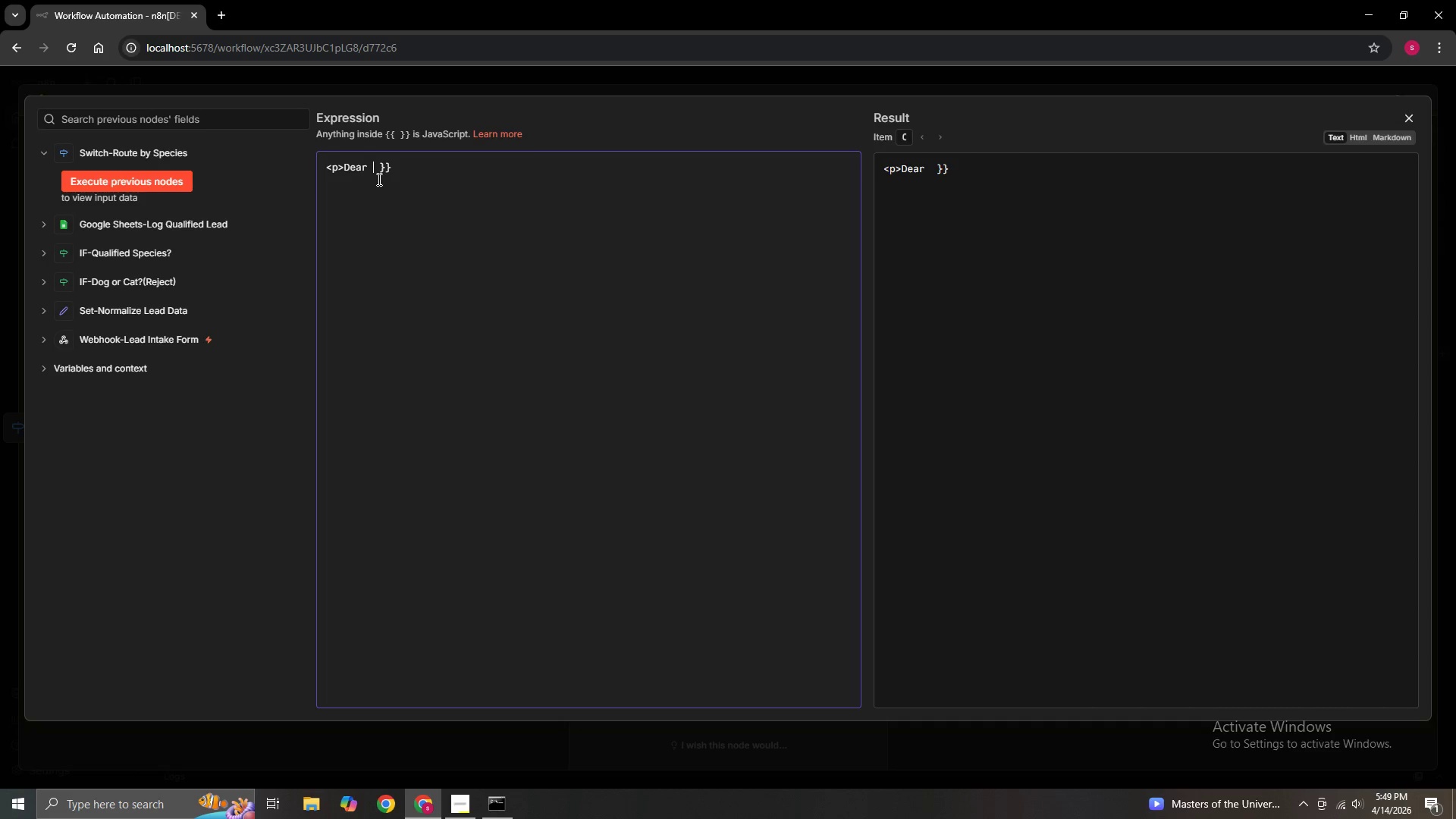 
left_click([392, 167])
 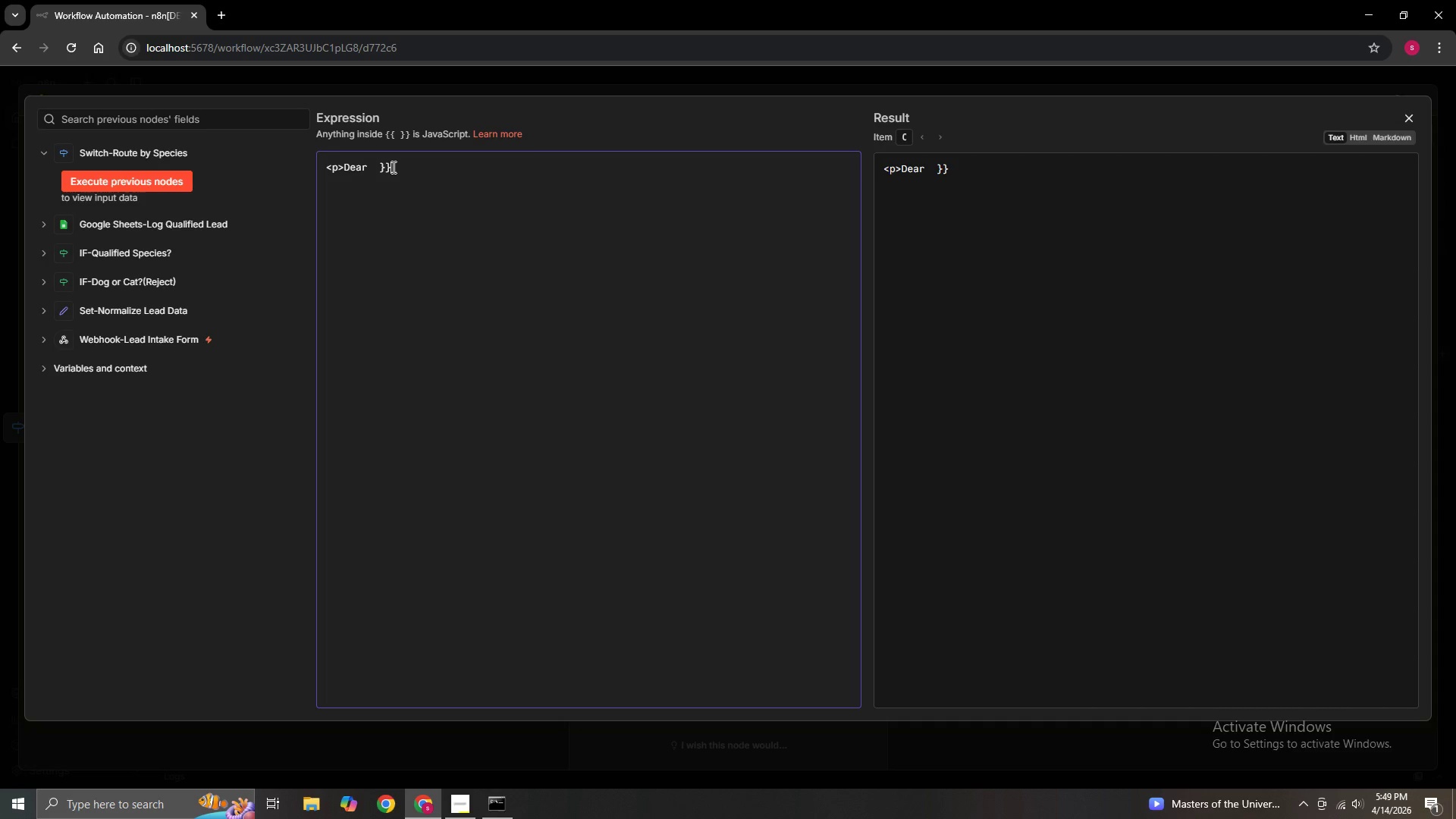 
key(Backspace)
 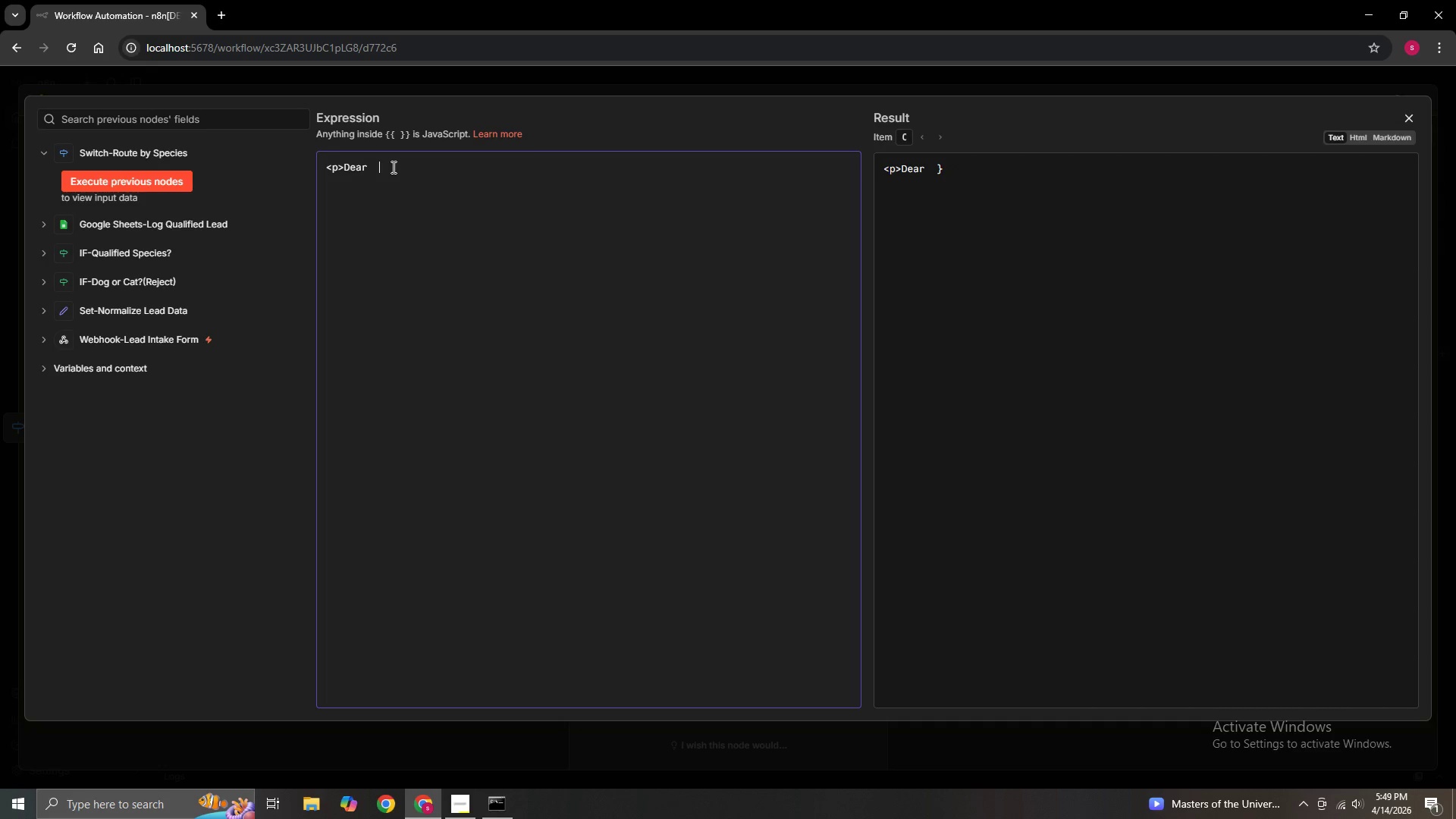 
key(Backspace)
 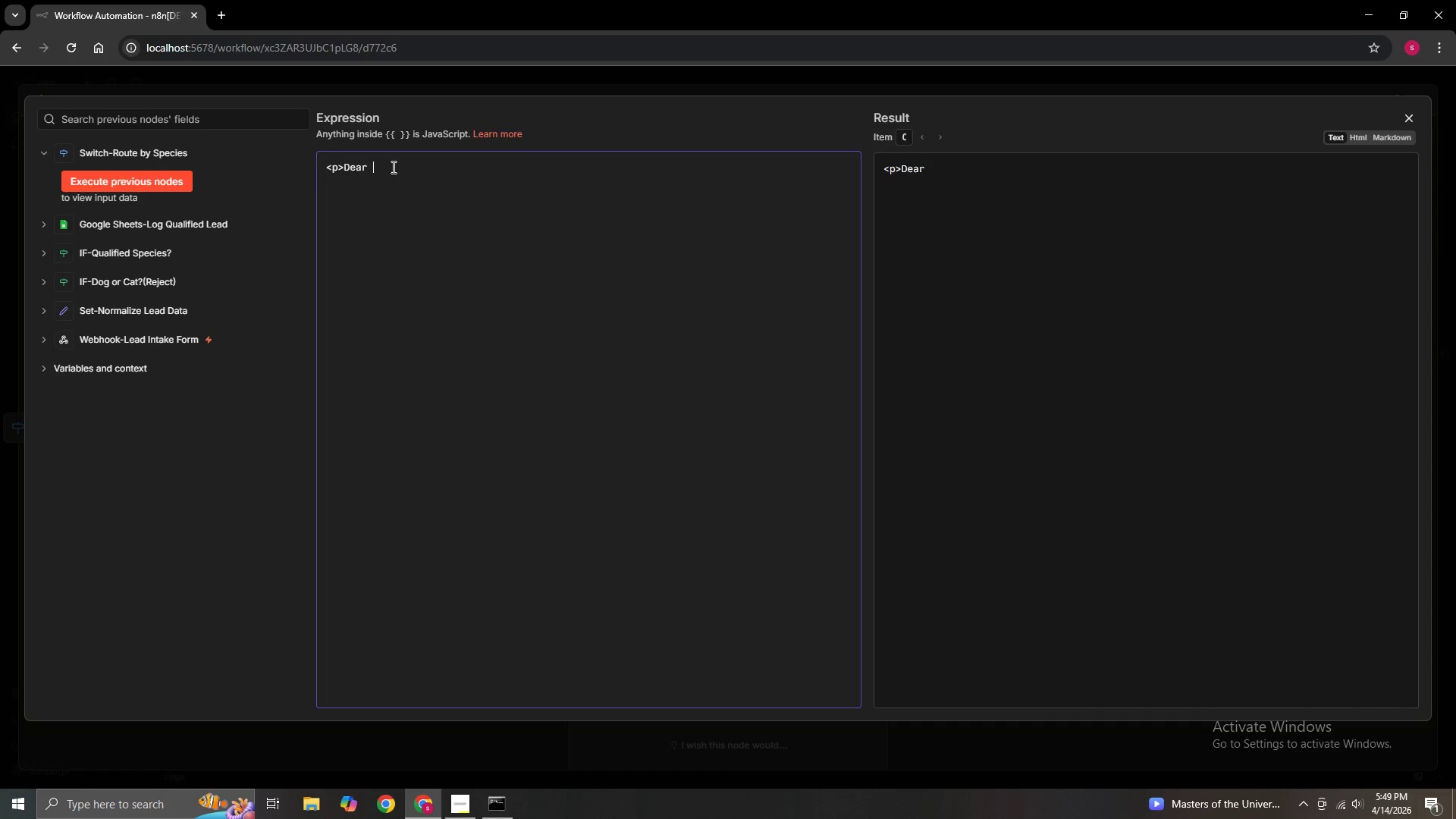 
key(Backspace)
 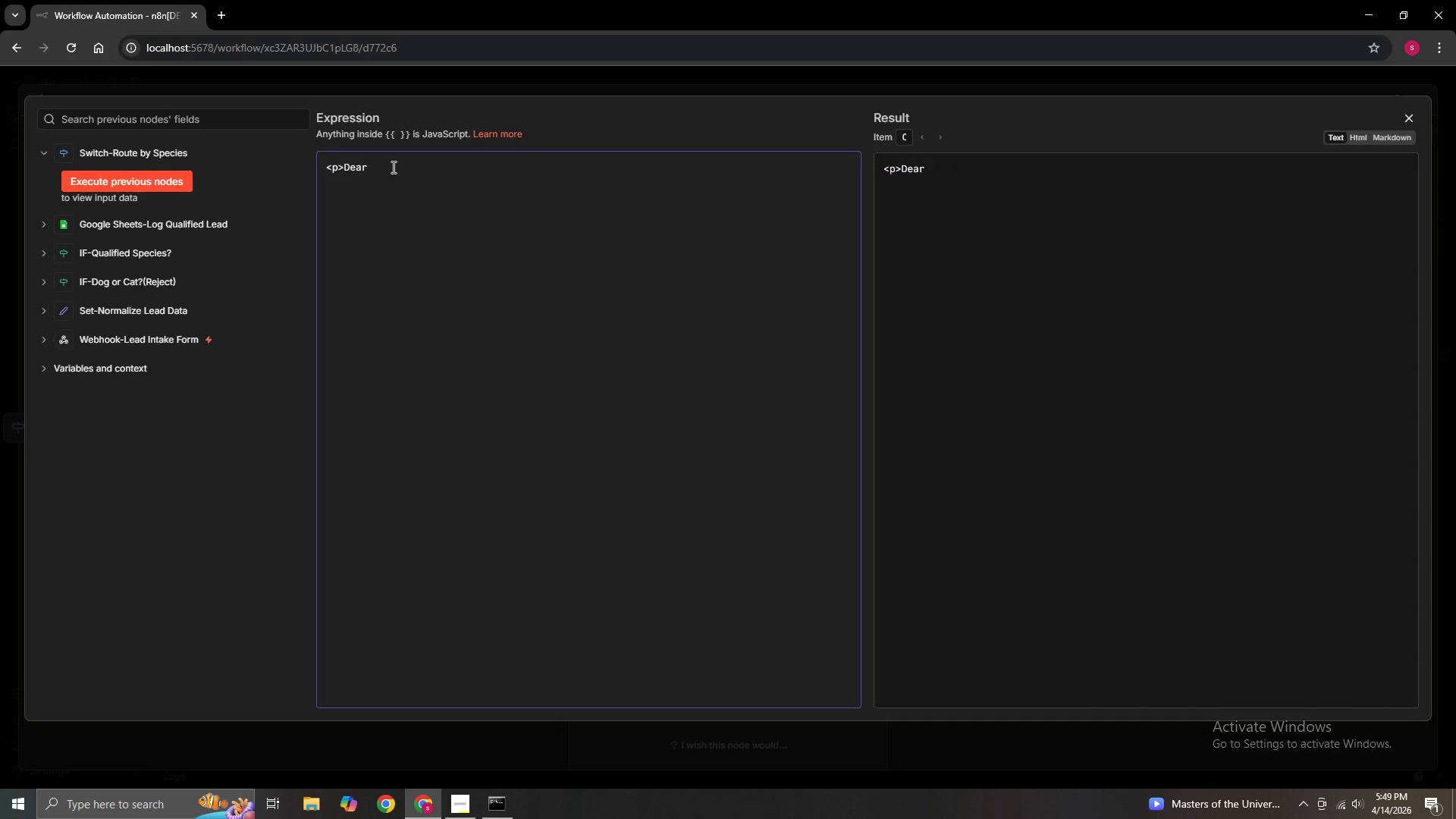 
key(Backspace)
 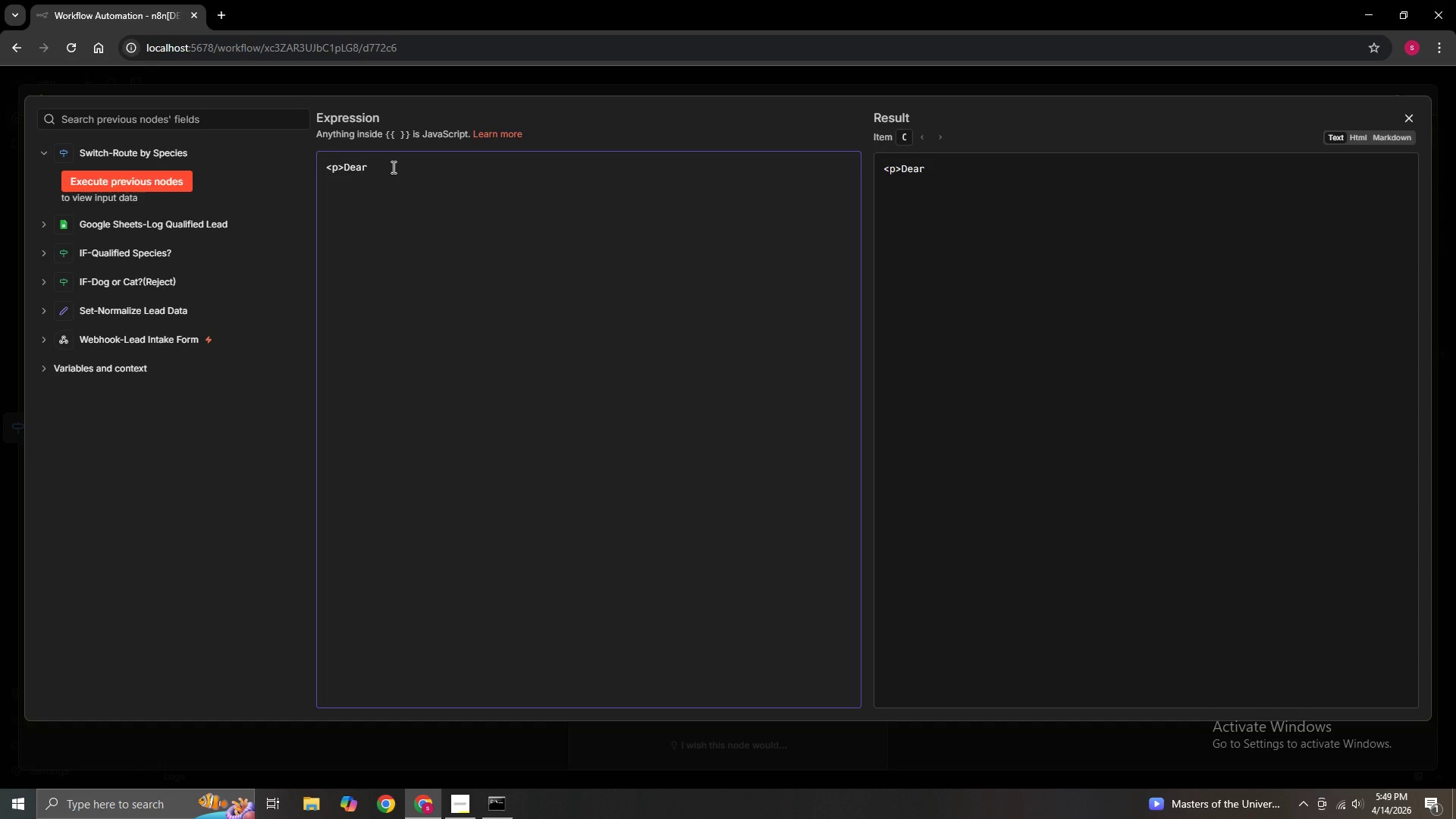 
key(Shift+BracketLeft)
 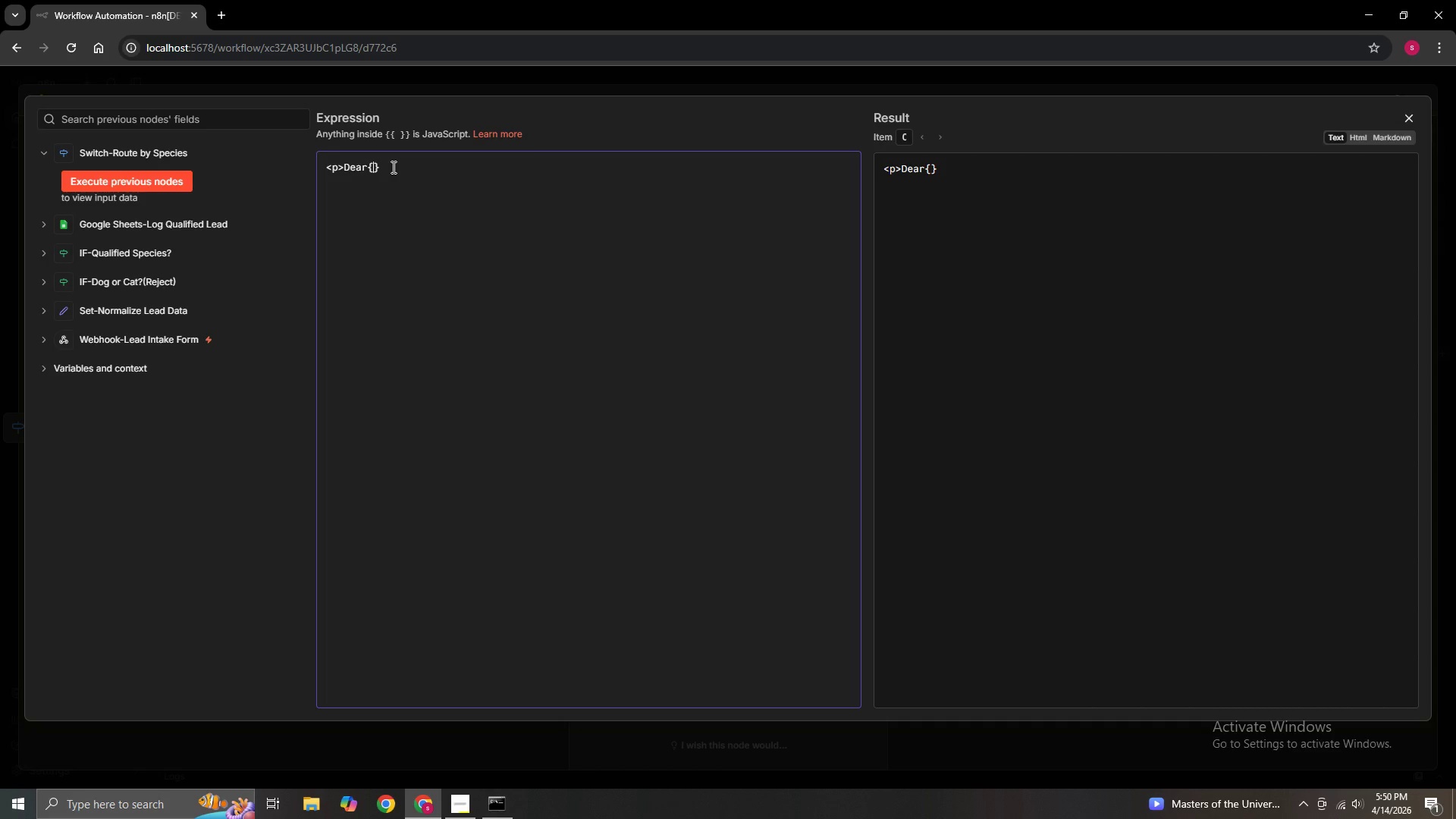 
key(Shift+BracketLeft)
 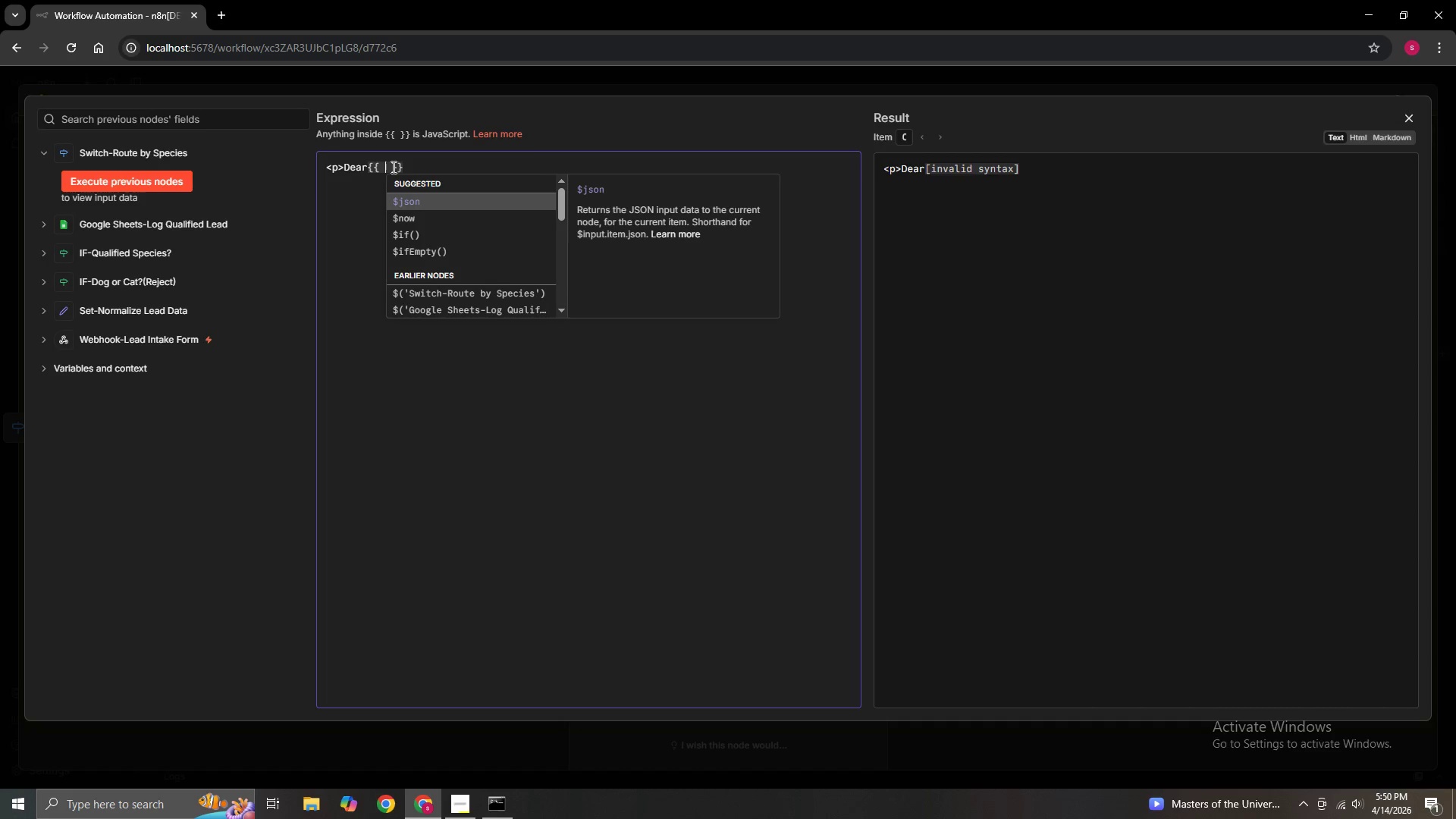 
hold_key(key=ShiftRight, duration=0.92)
 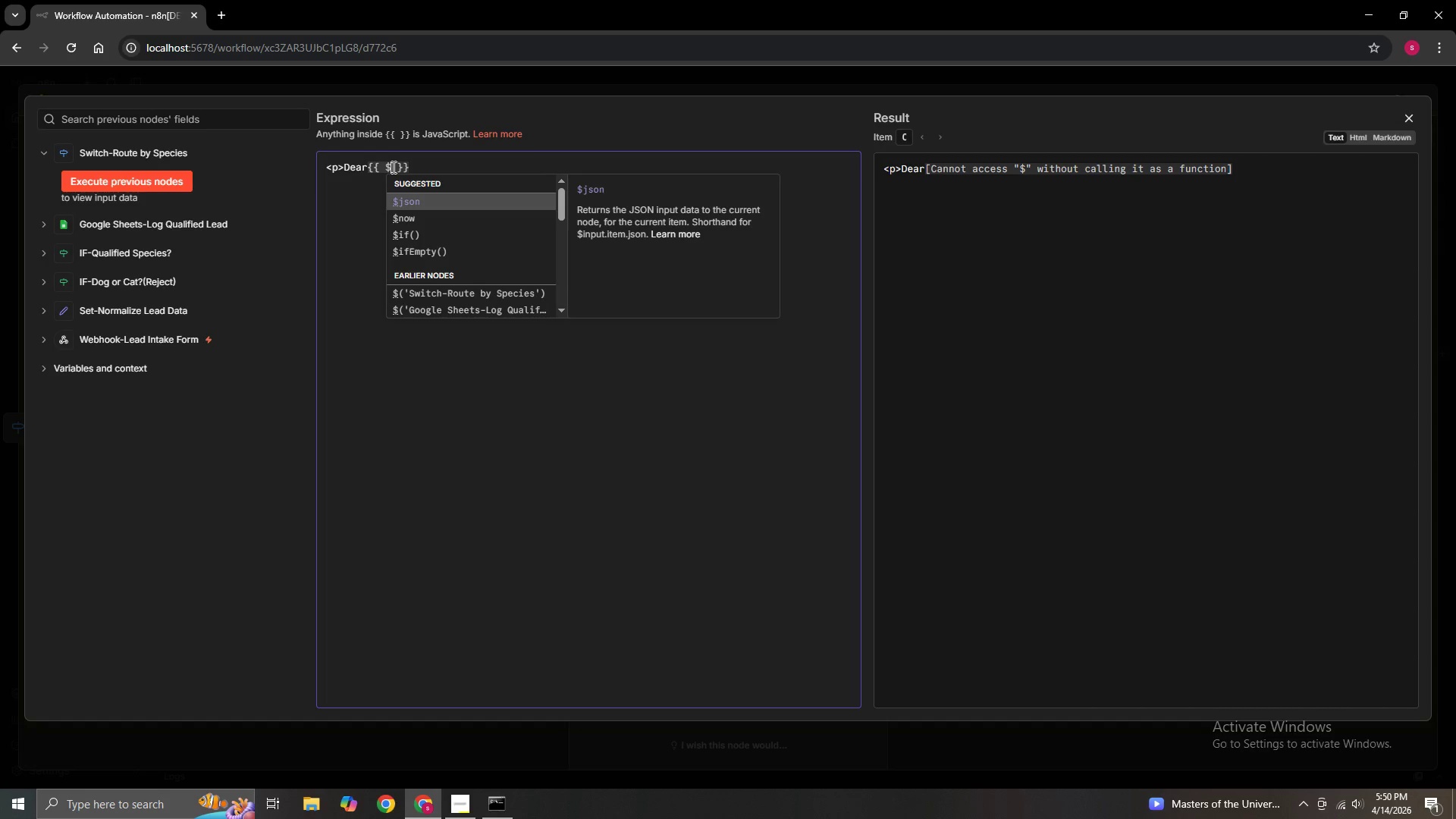 
hold_key(key=4, duration=0.36)
 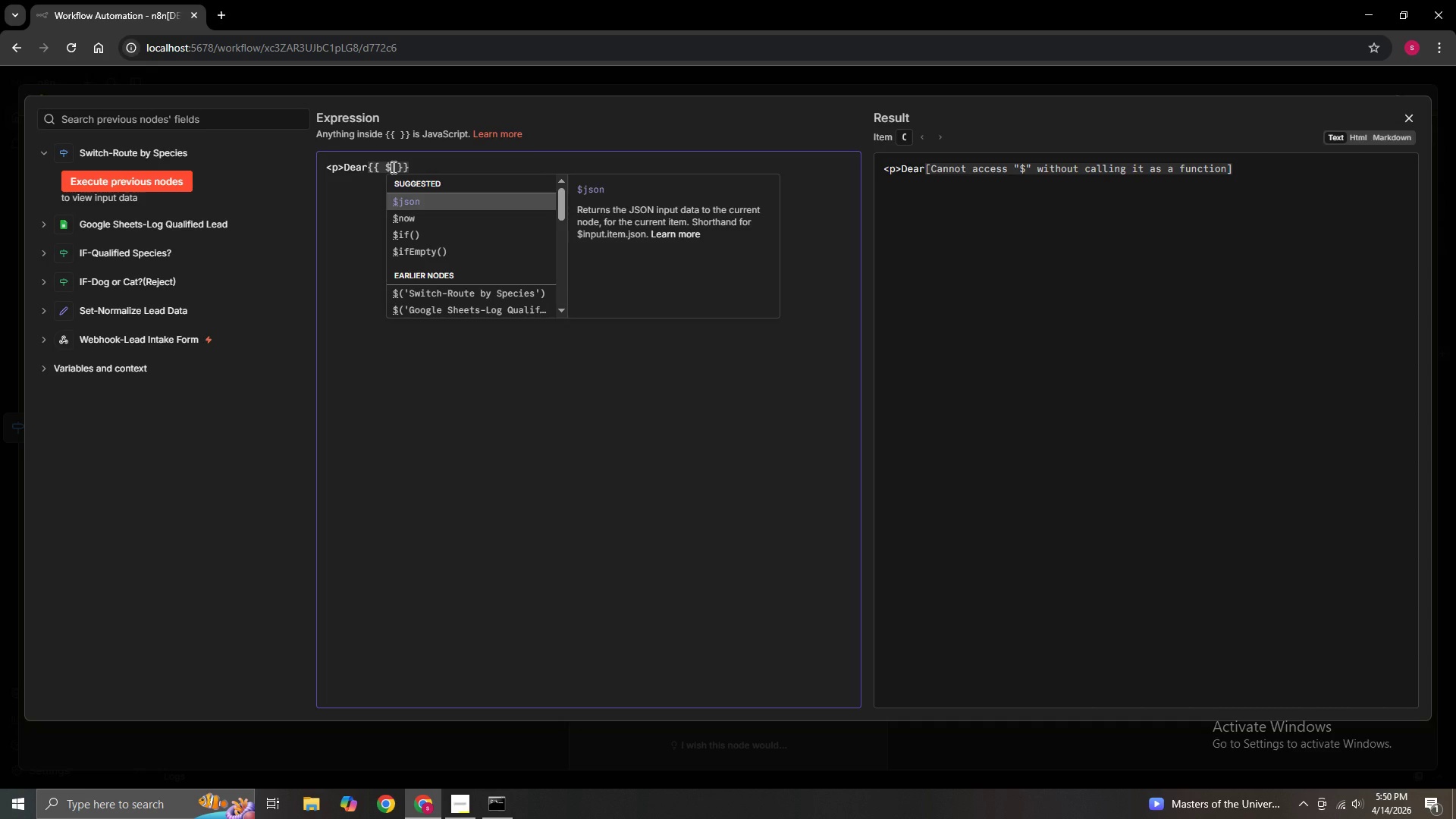 
wait(26.3)
 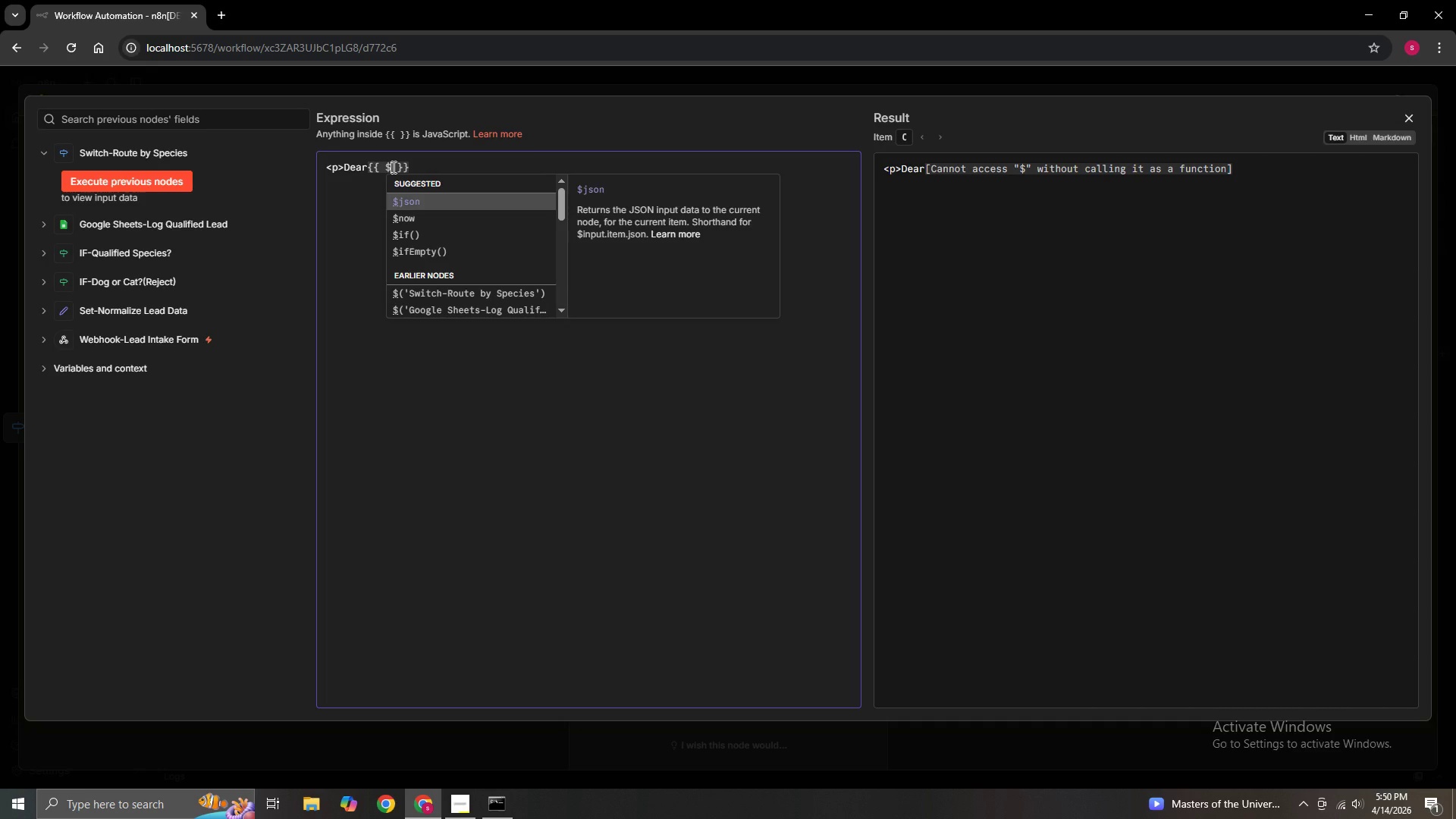 
type(json)
 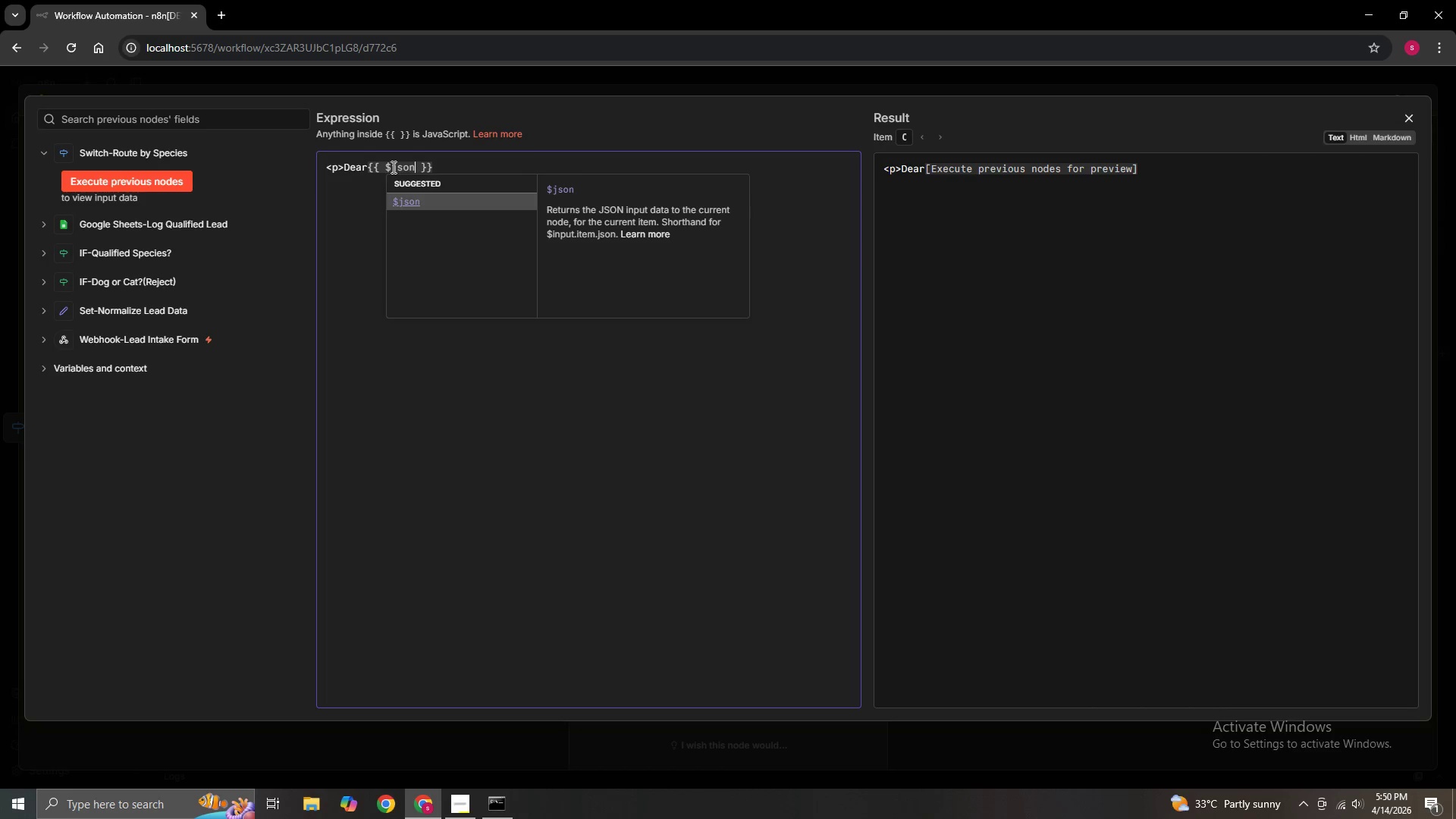 
wait(7.7)
 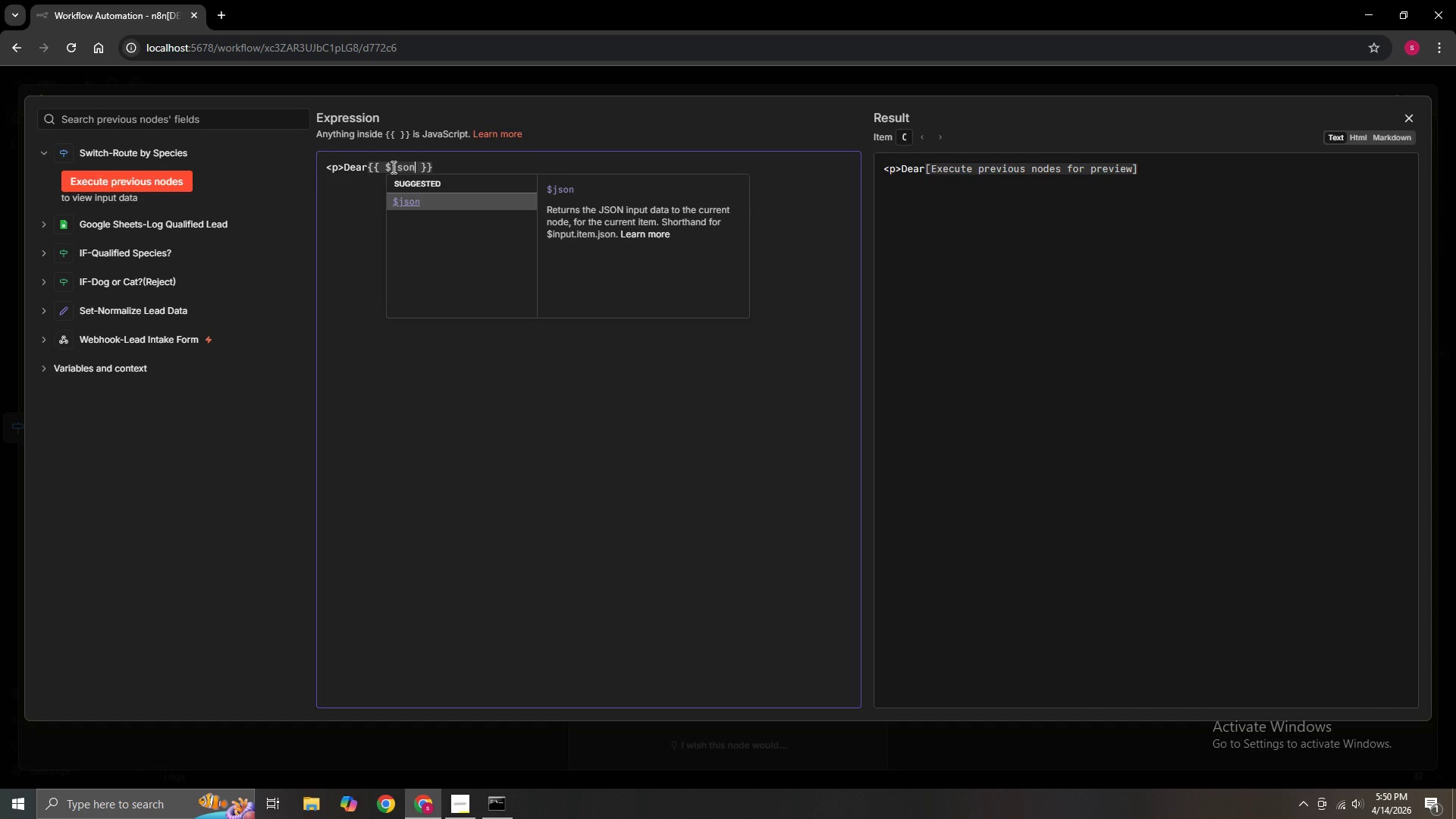 
hold_key(key=Period, duration=0.34)
 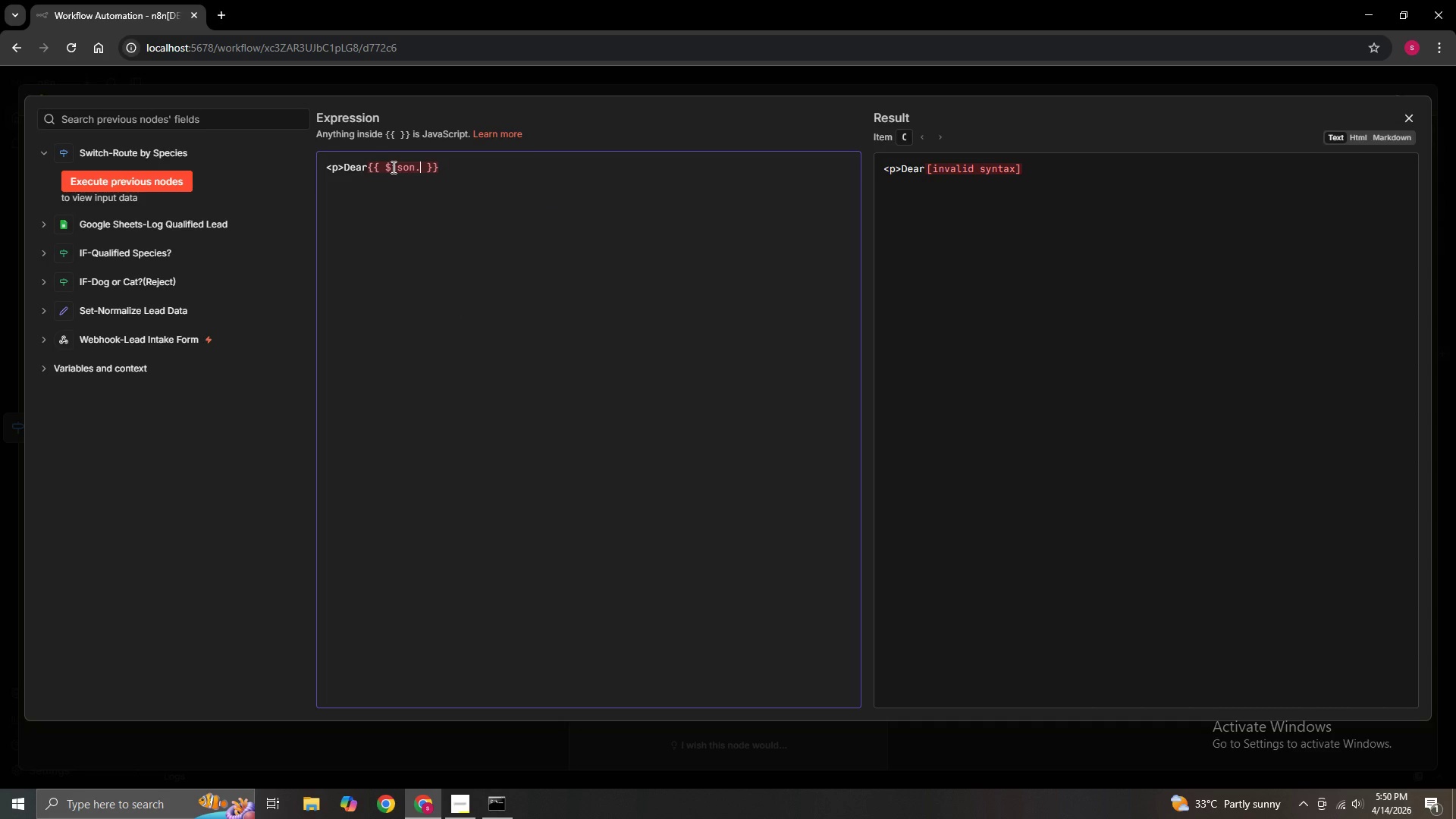 
type(ownerName)
 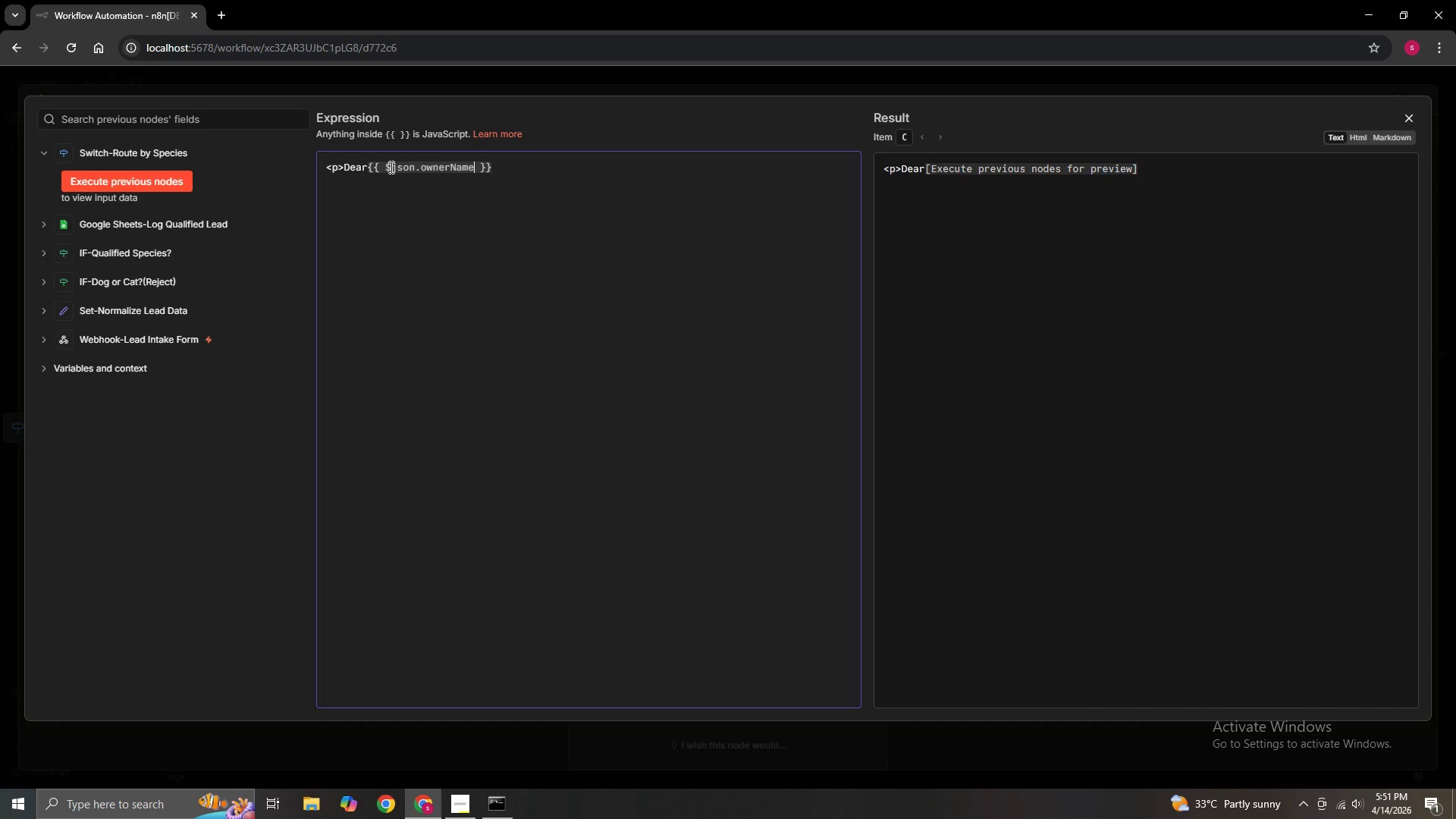 
wait(12.86)
 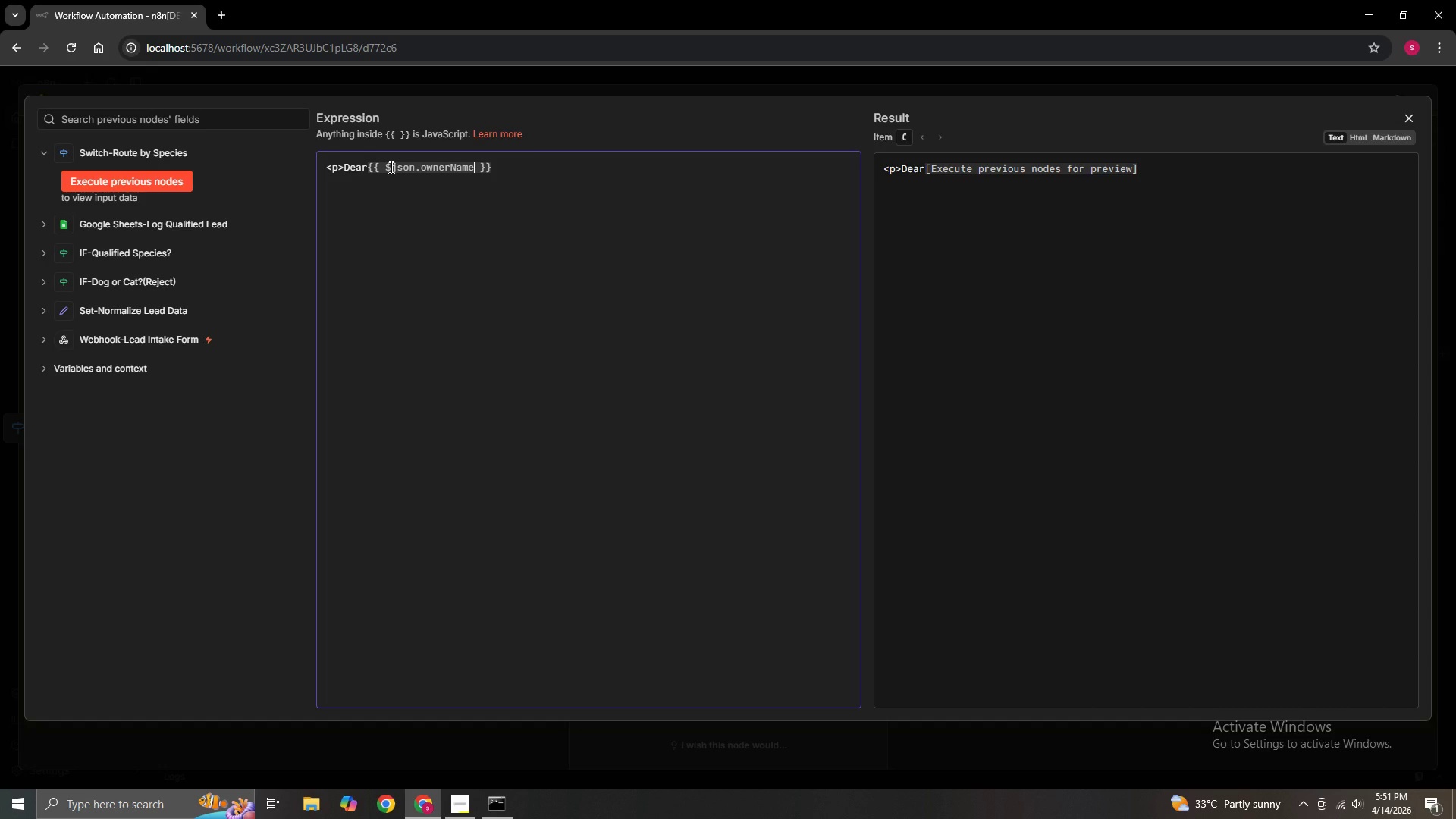 
left_click([497, 171])
 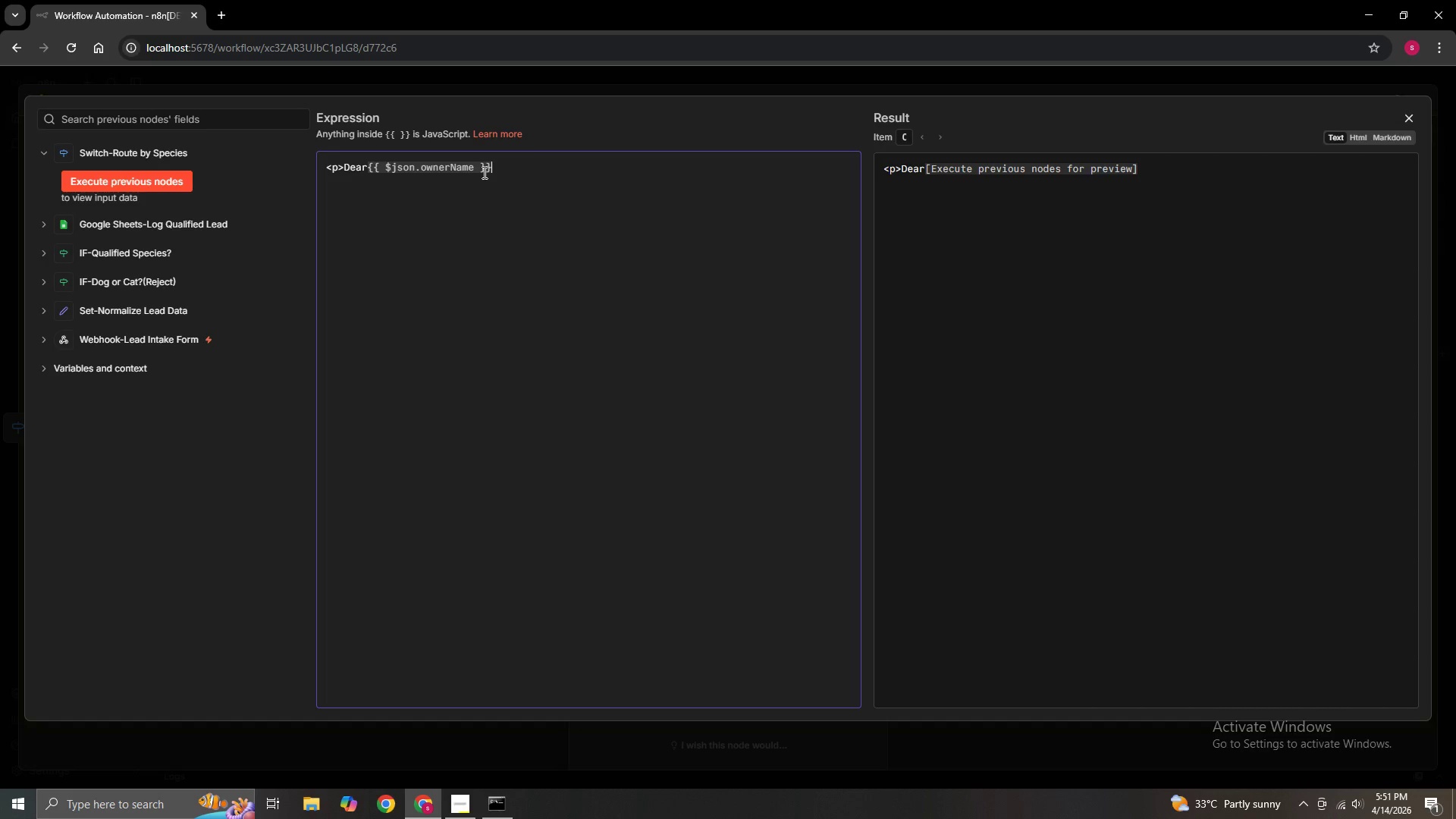 
key(Comma)
 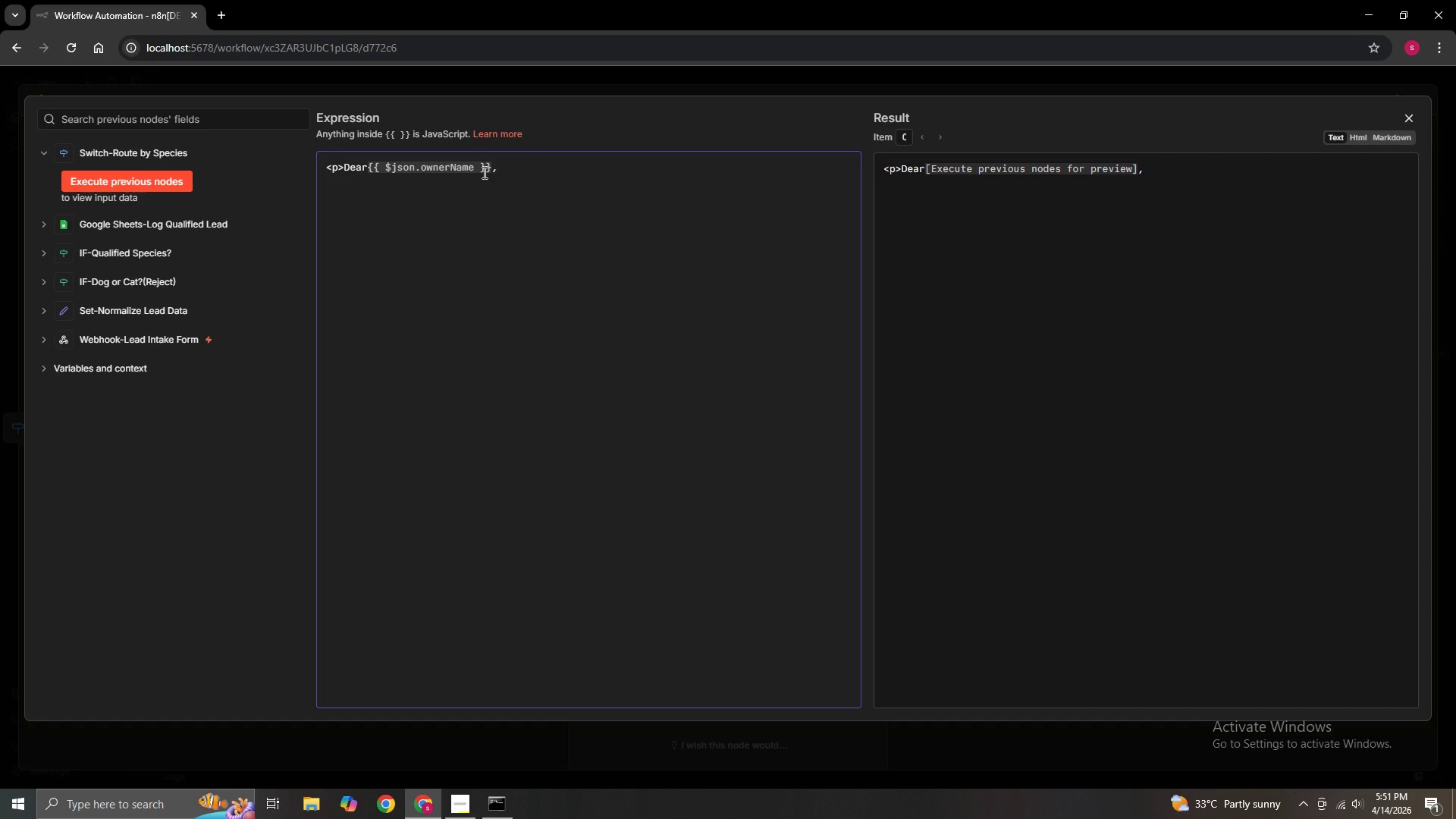 
key(Shift+Comma)
 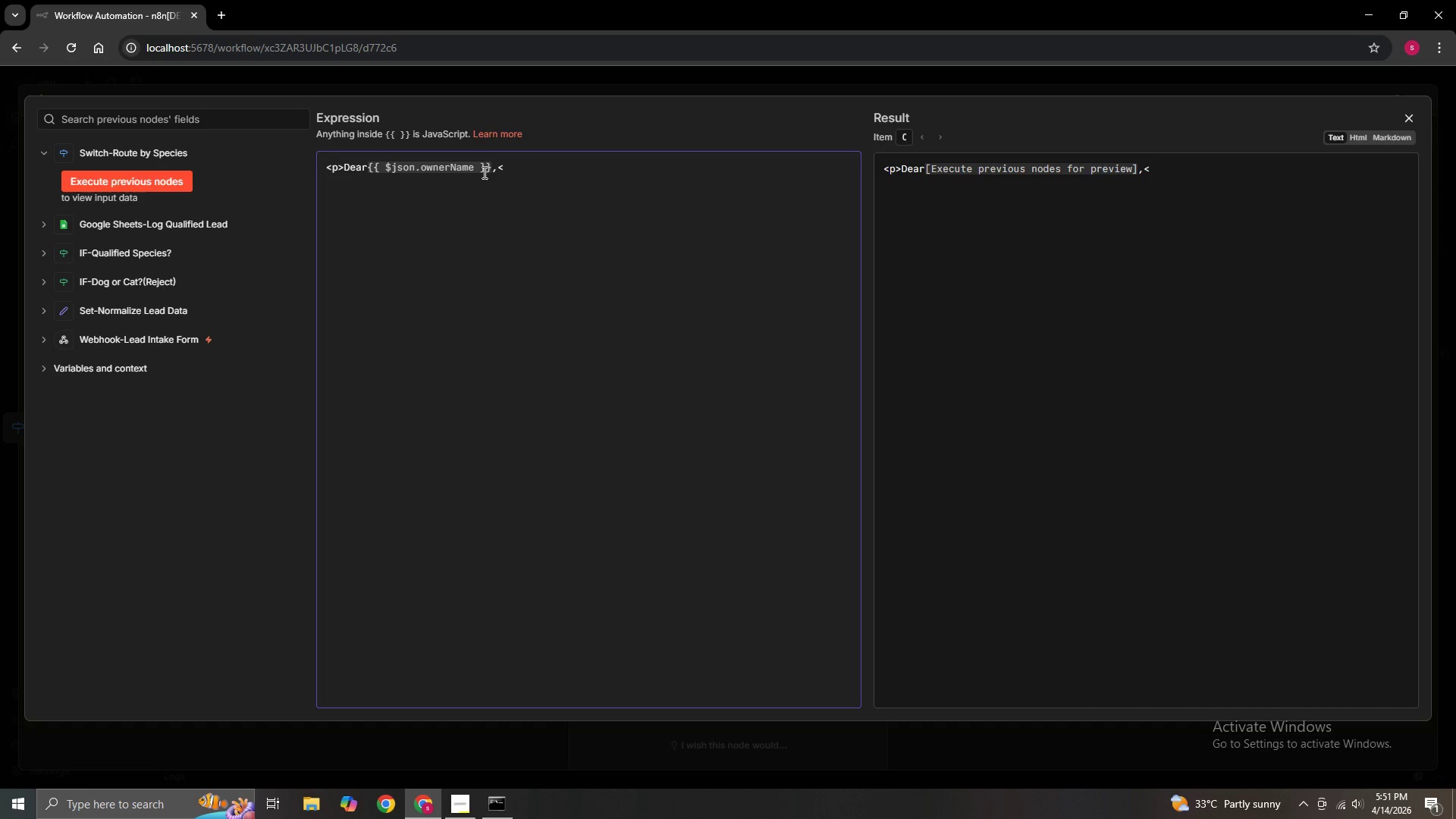 
key(Slash)
 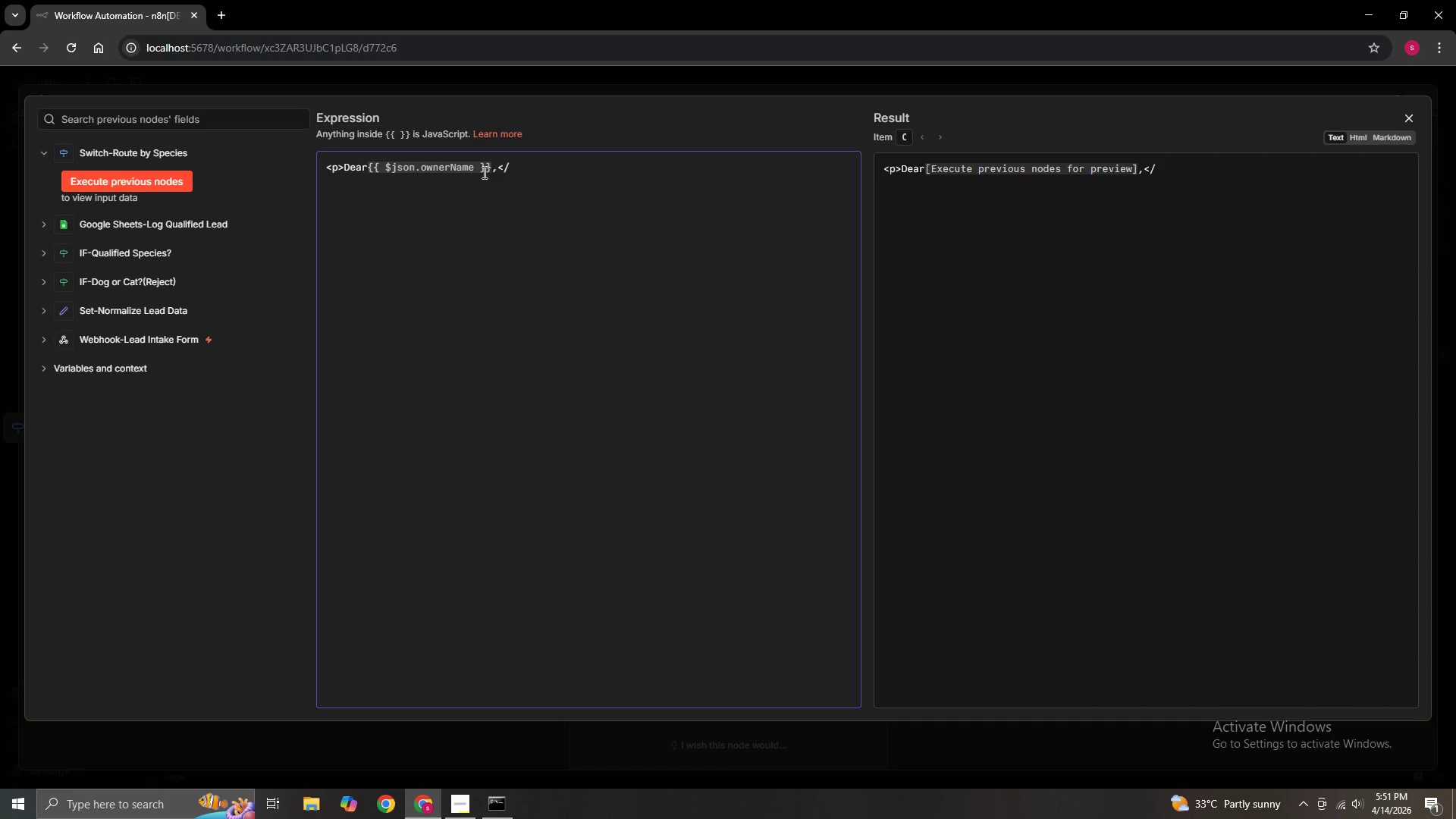 
key(P)
 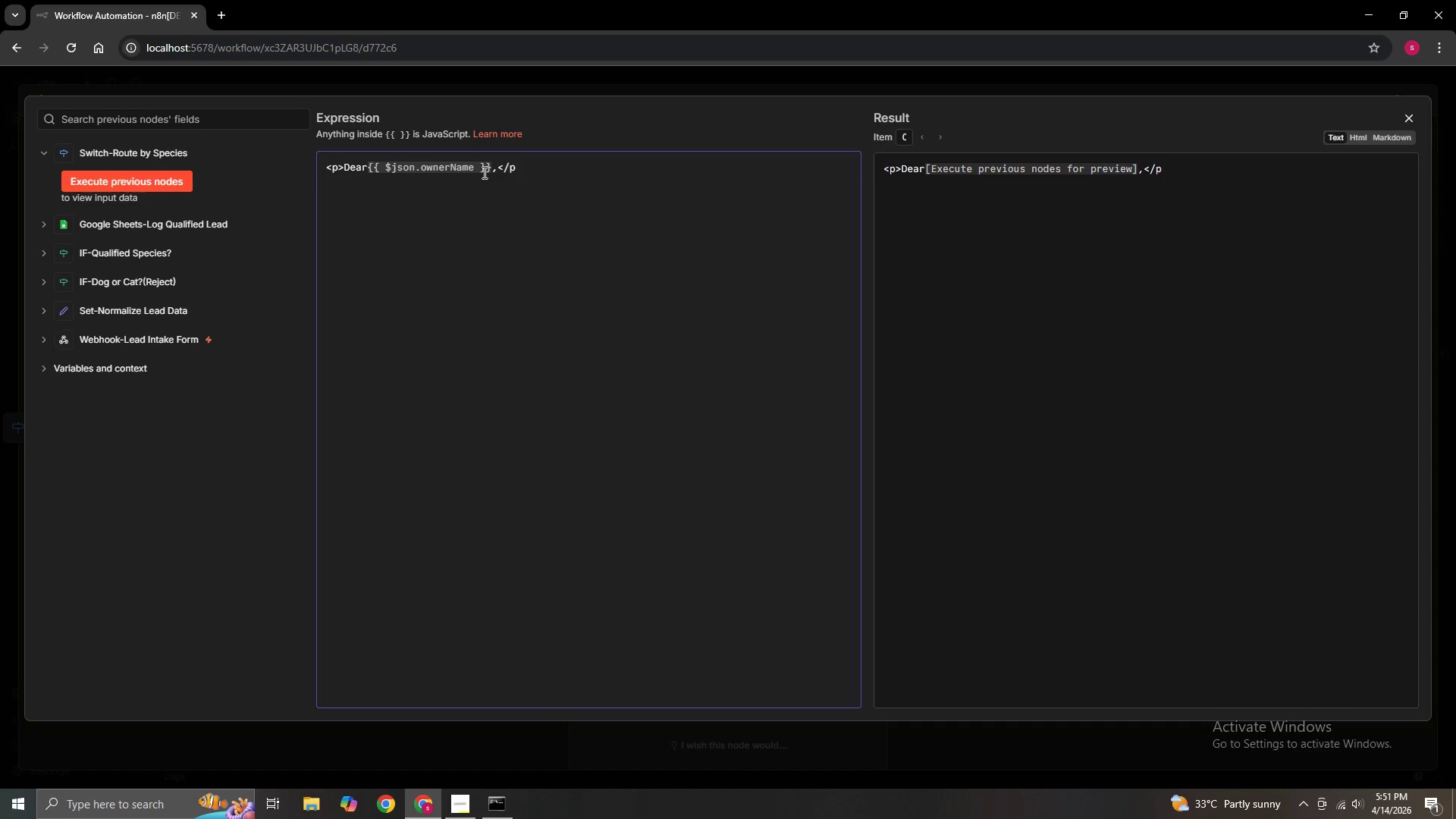 
key(Shift+Period)
 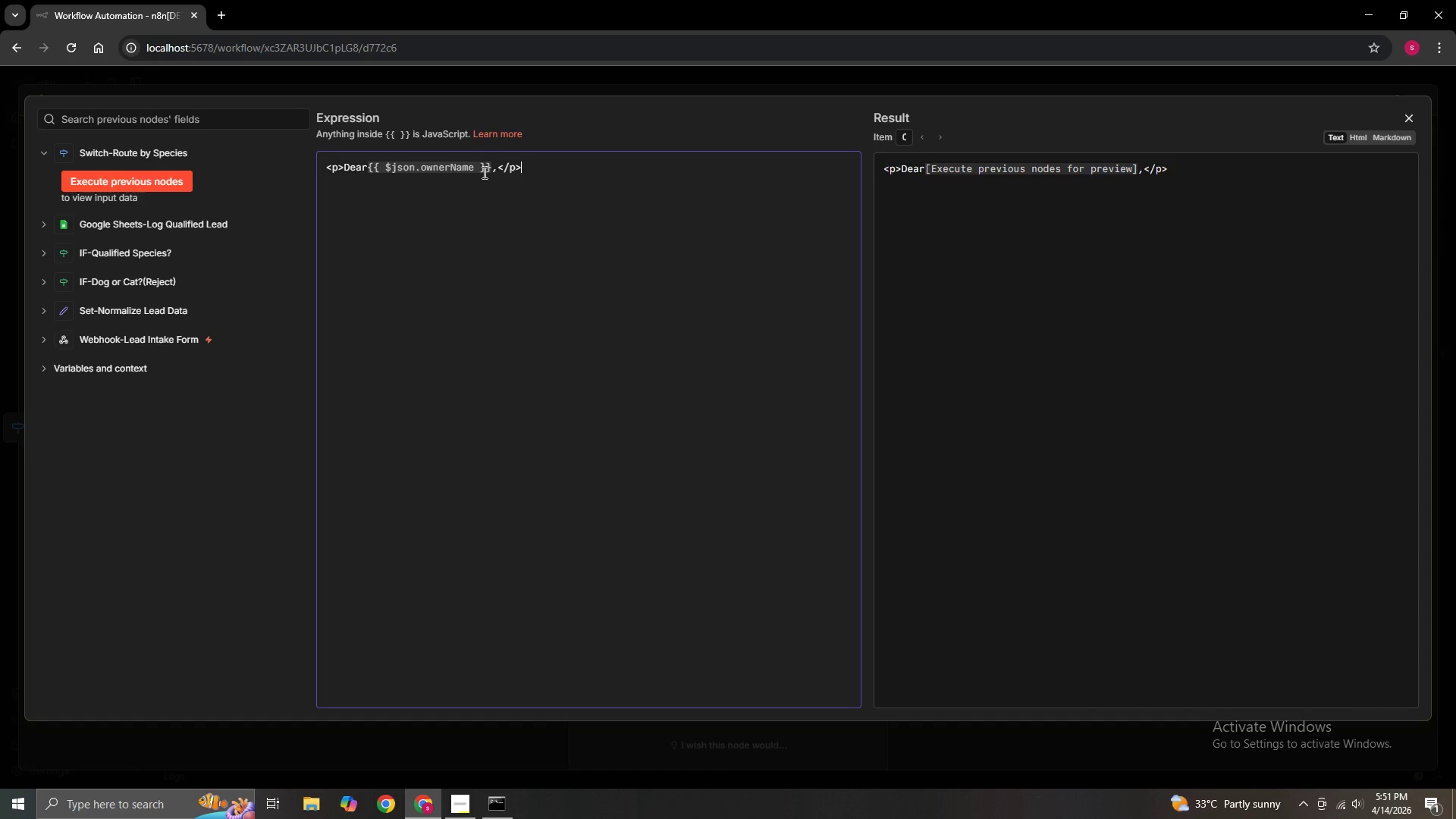 
wait(6.02)
 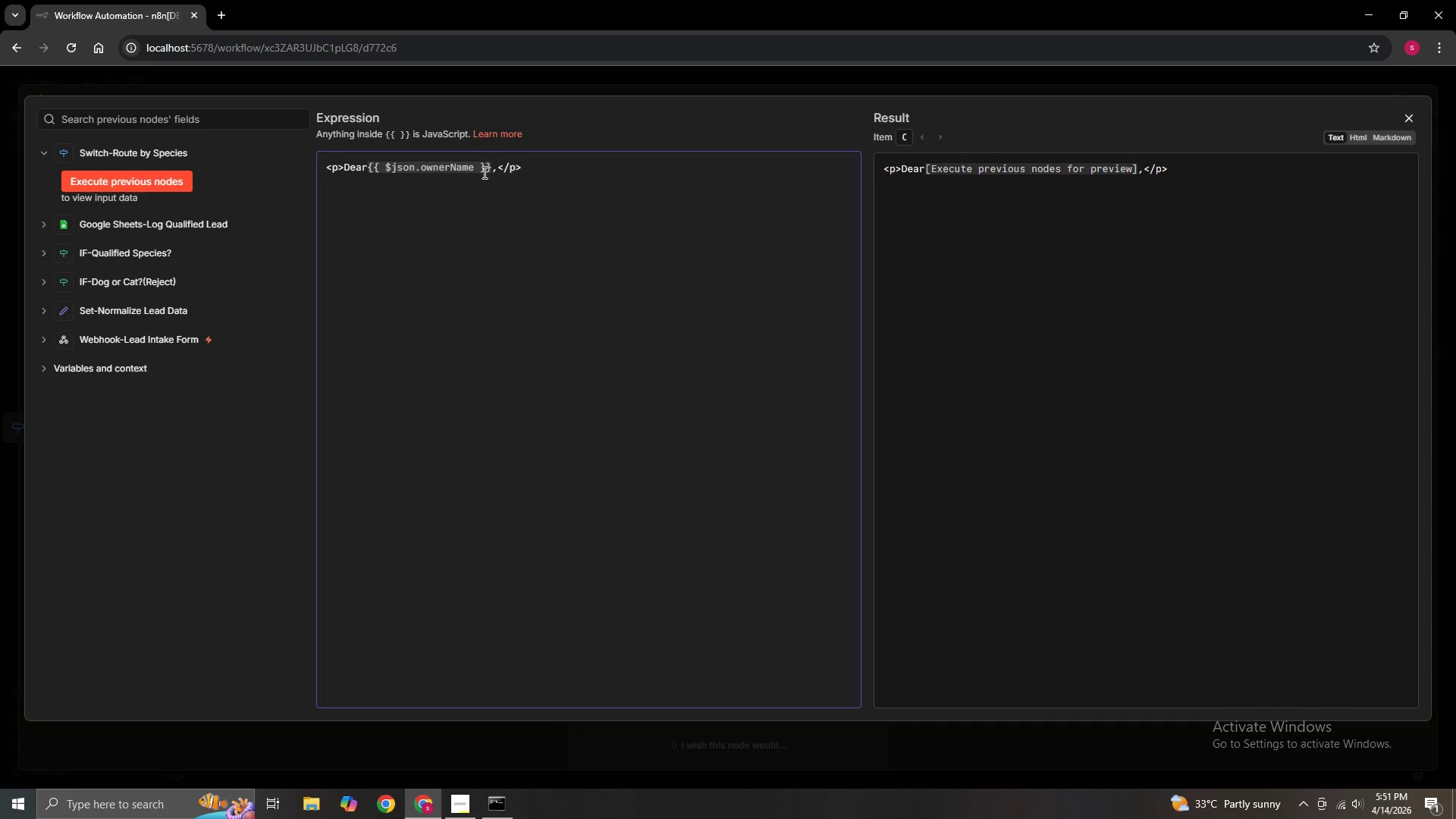 
key(Enter)
 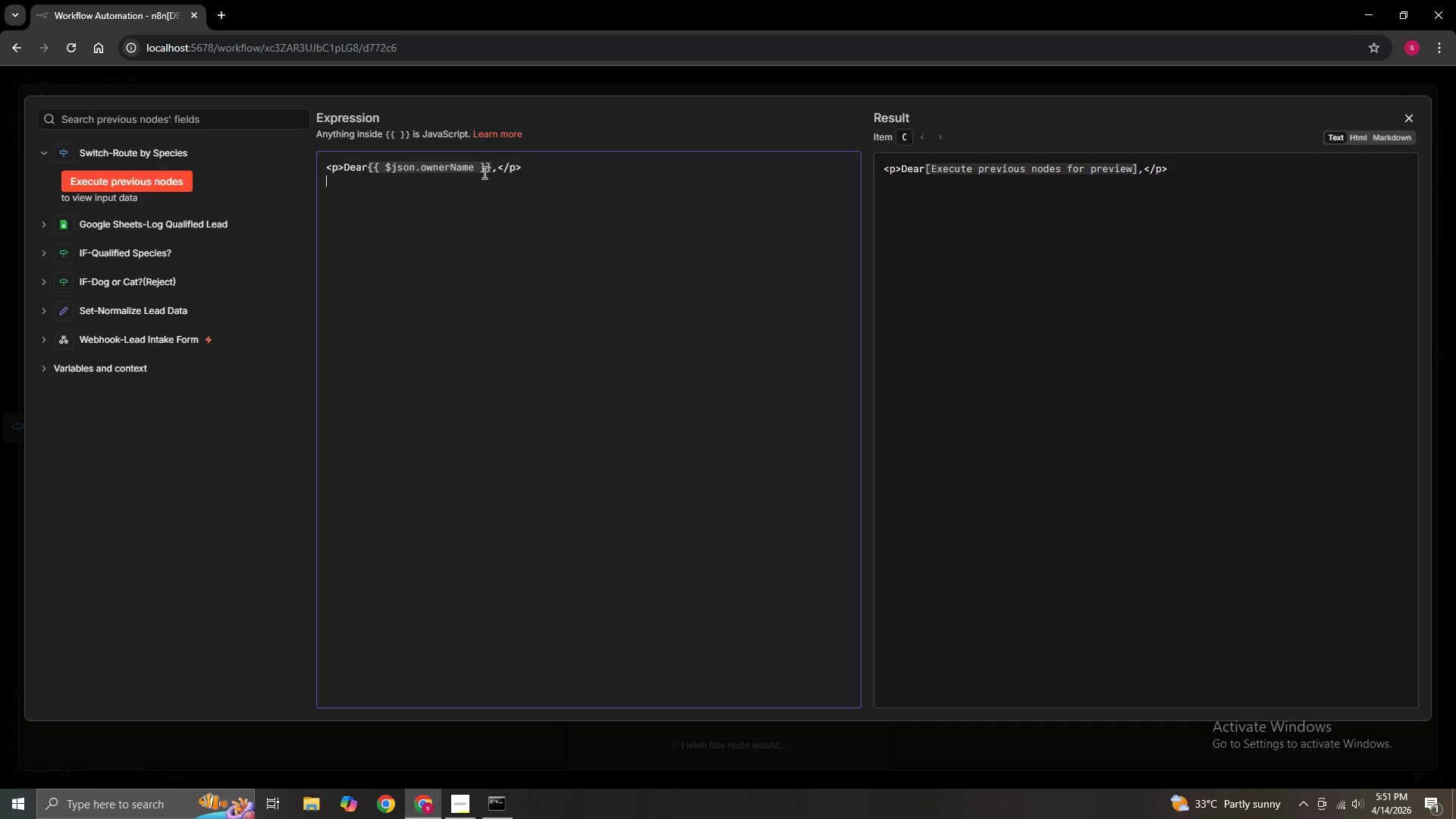 
key(Enter)
 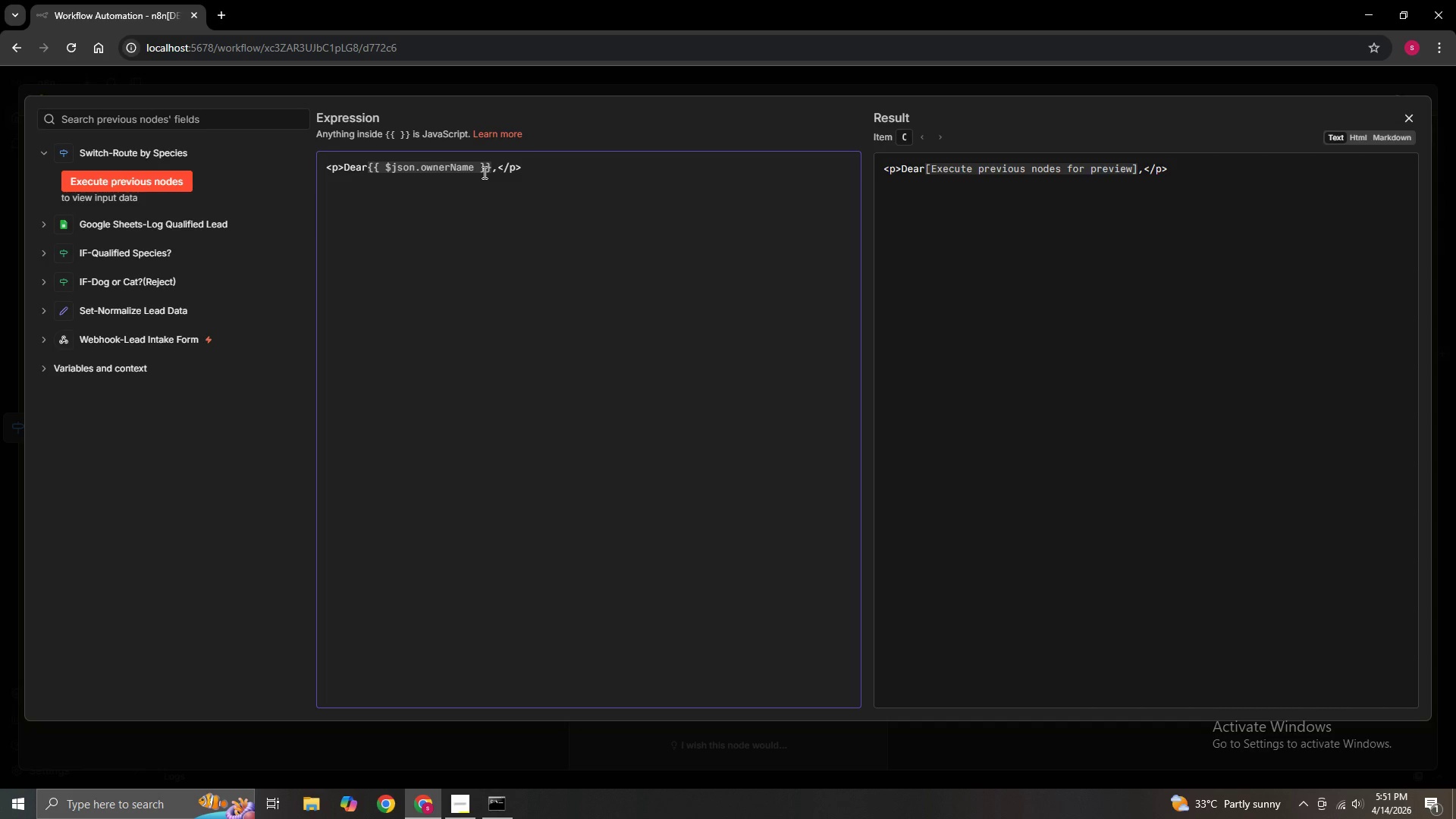 
key(Shift+Comma)
 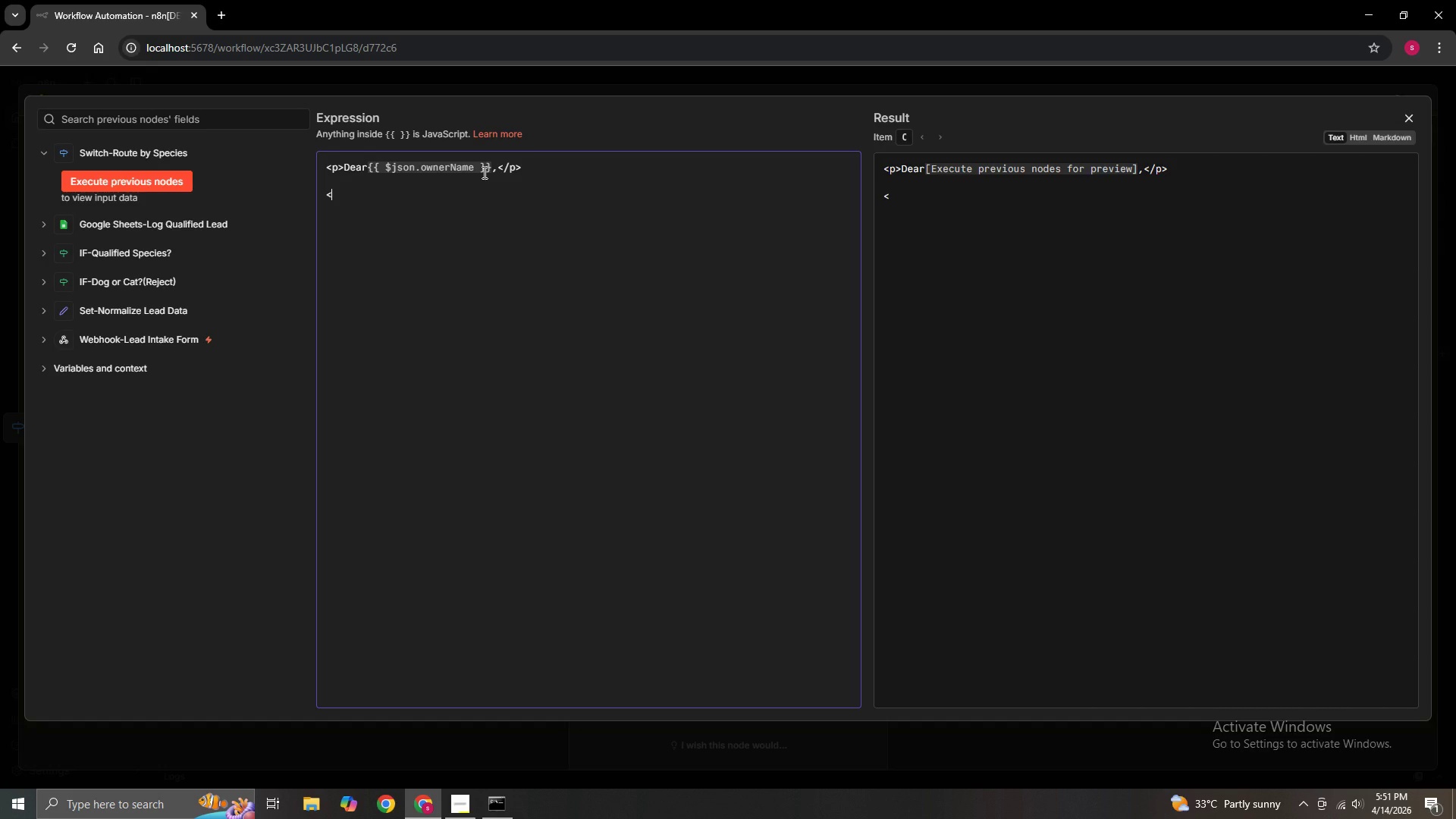 
key(P)
 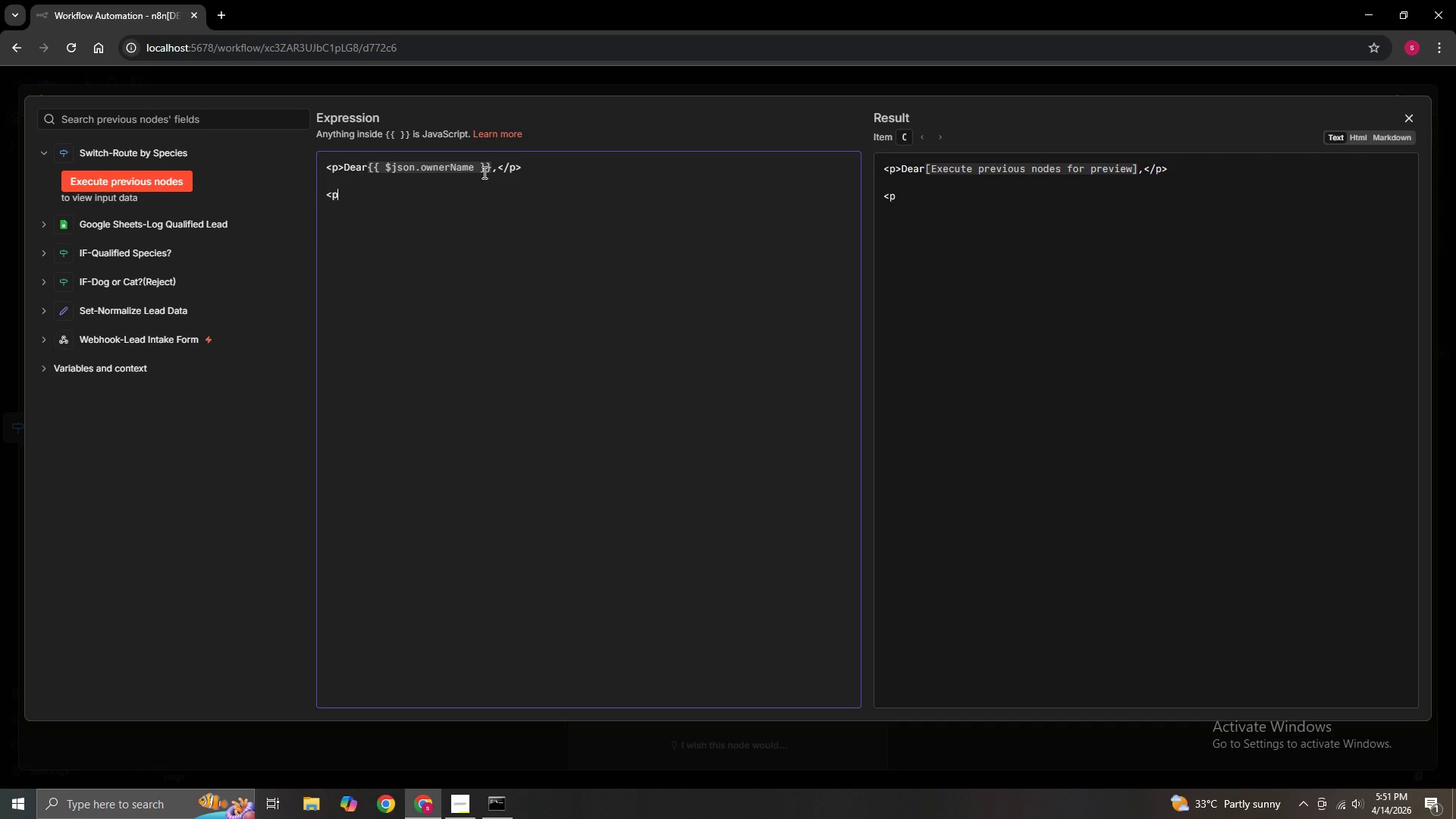 
hold_key(key=ShiftRight, duration=0.41)
 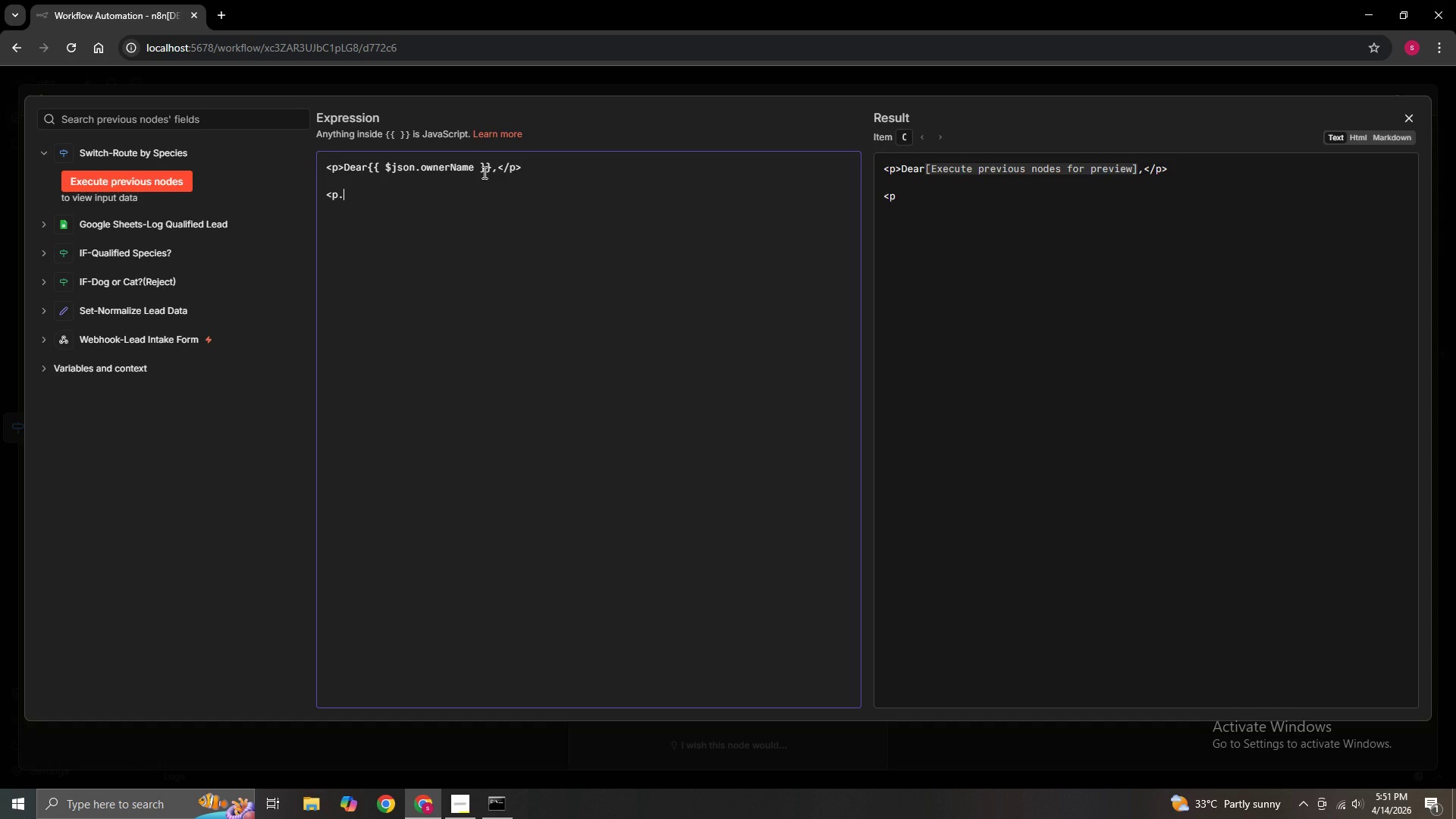 
key(Period)
 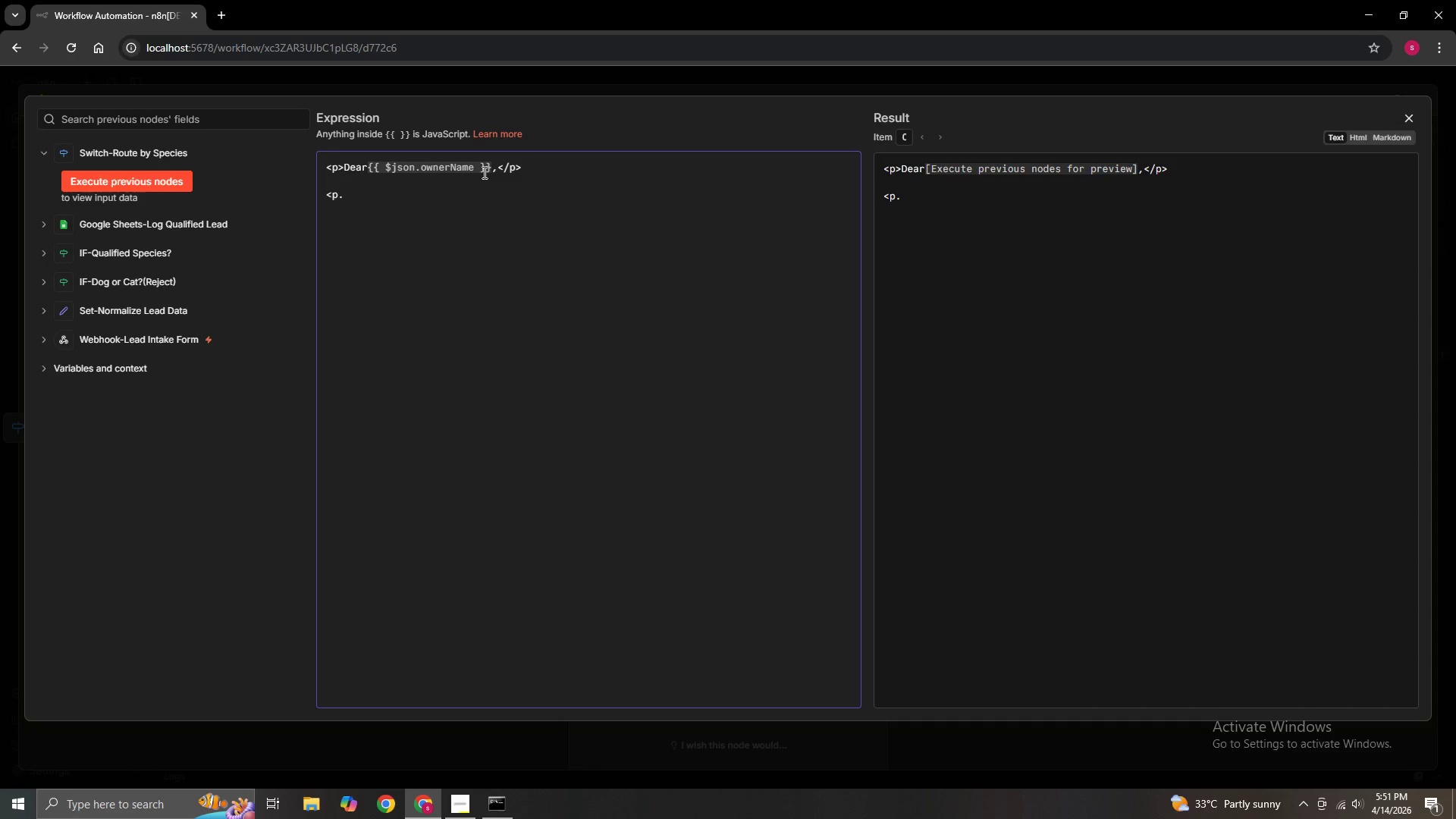 
key(Backspace)
 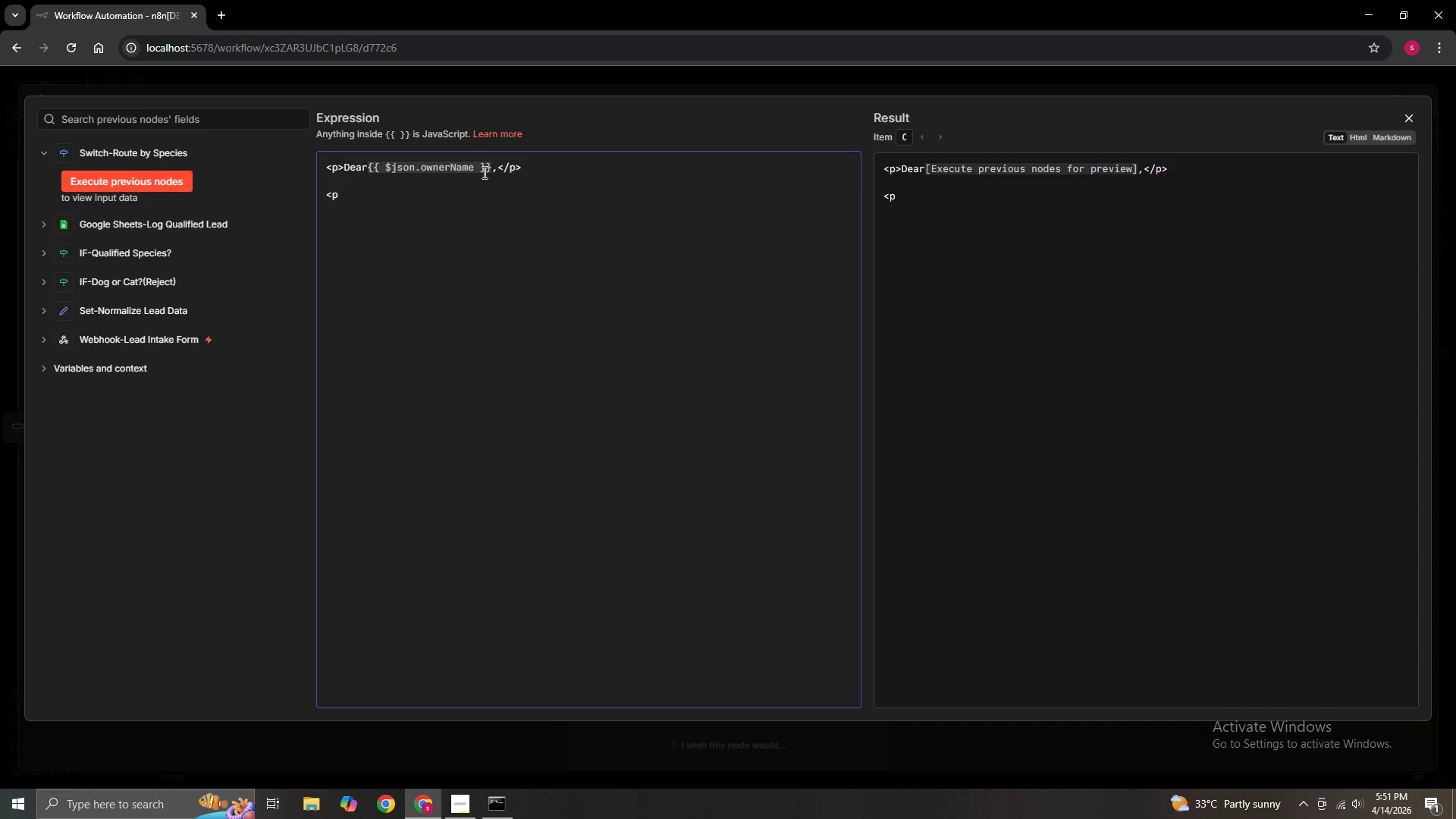 
key(Shift+Period)
 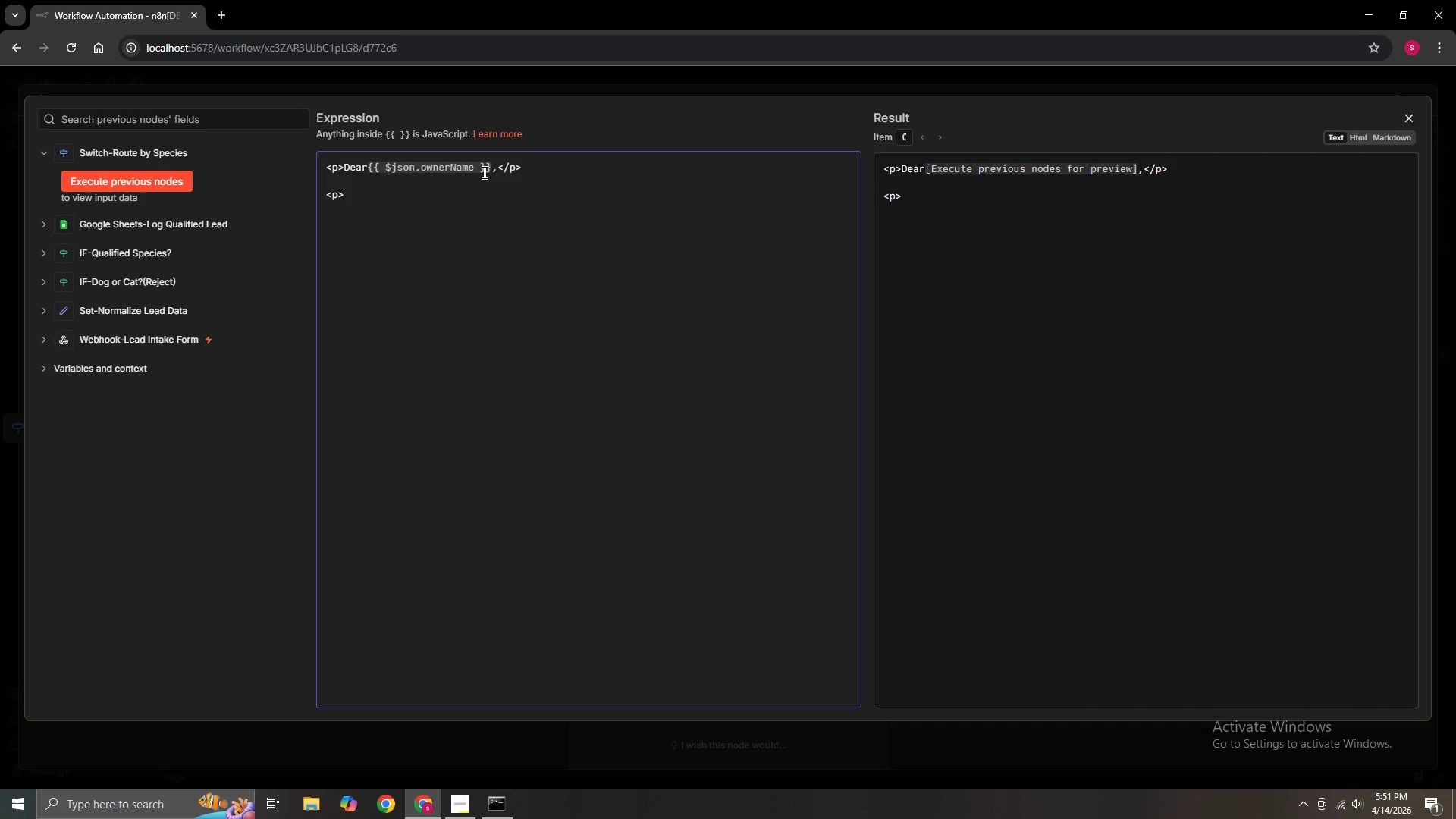 
key(CapsLock)
 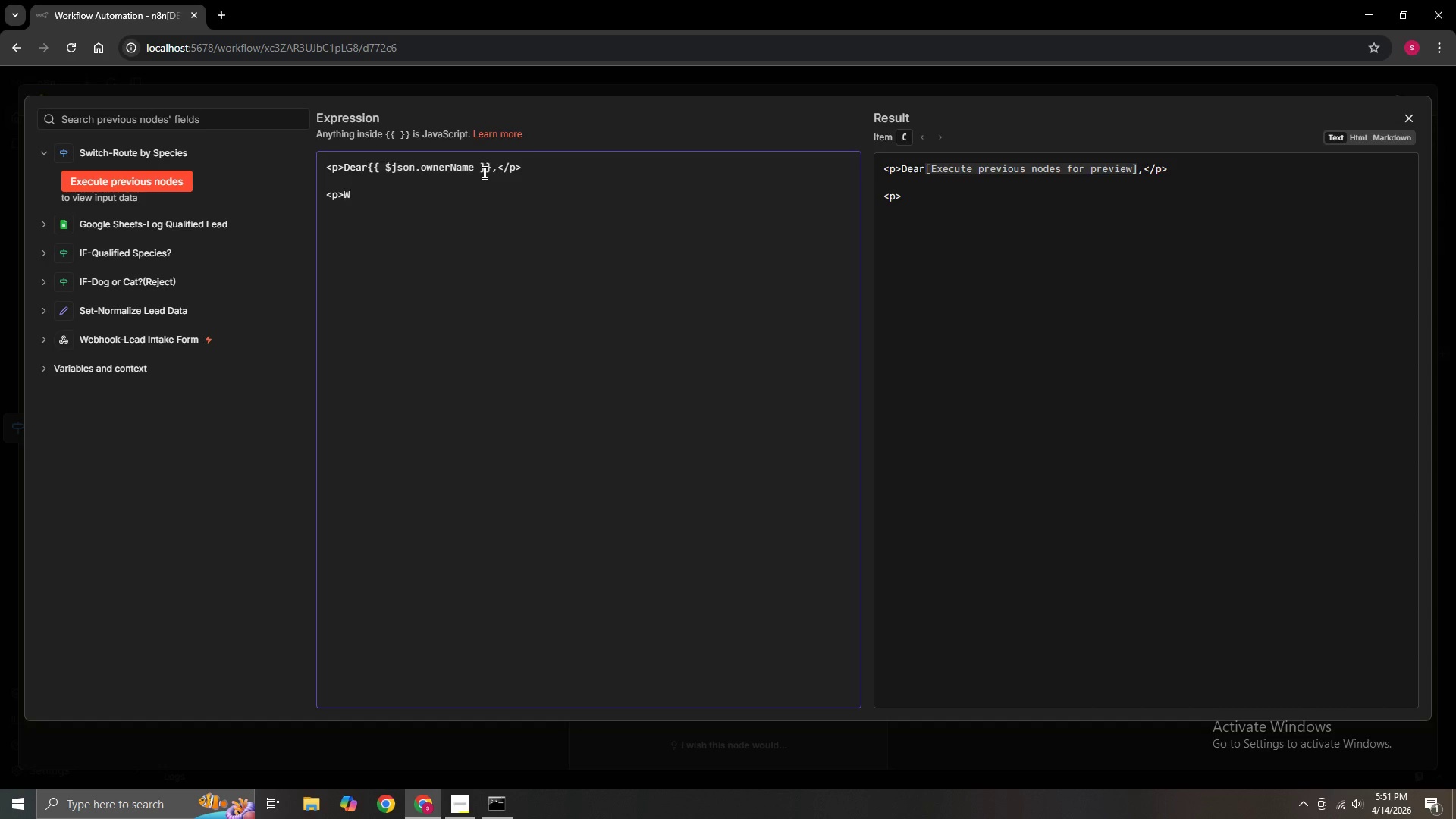 
key(W)
 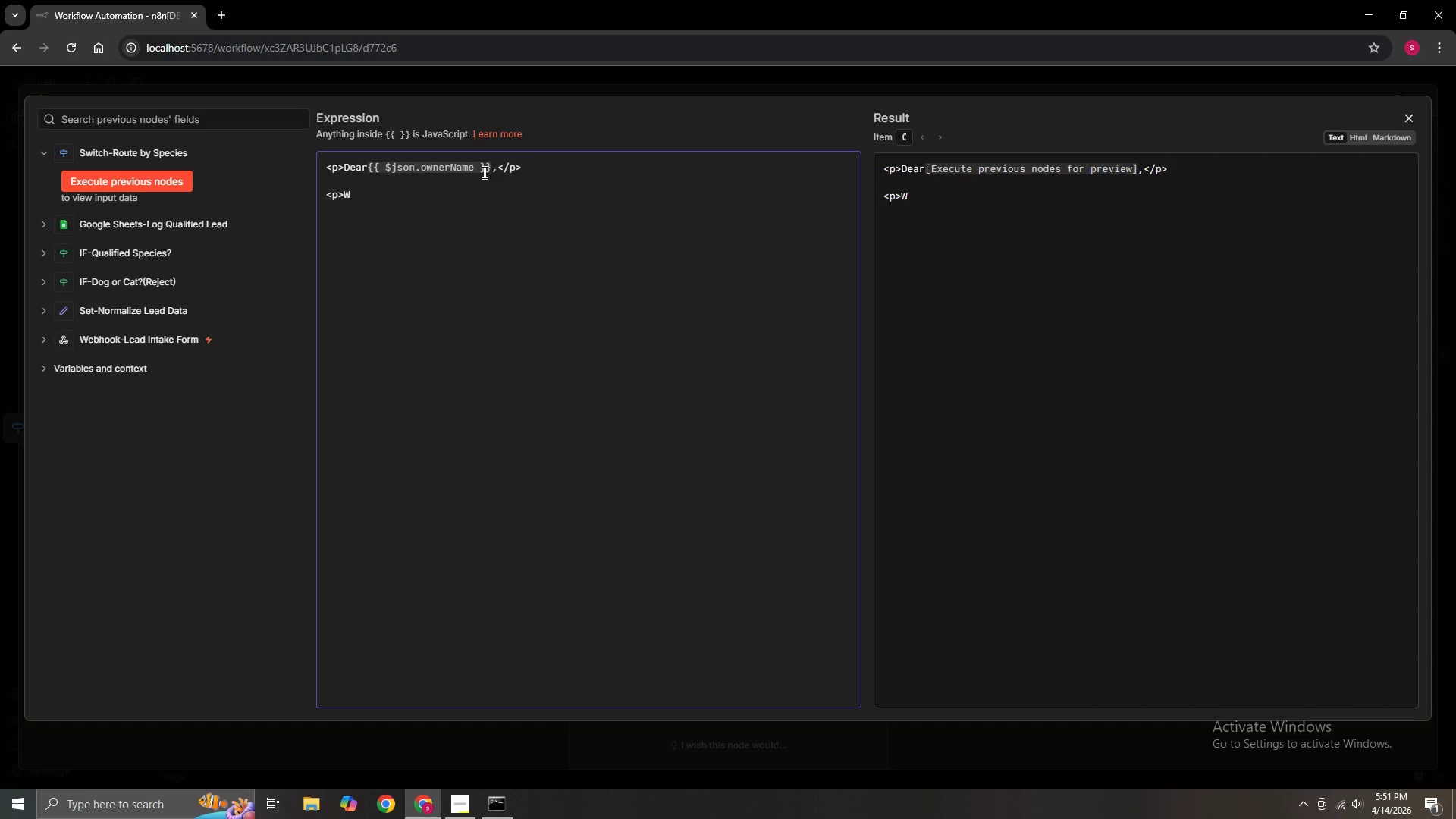 
key(CapsLock)
 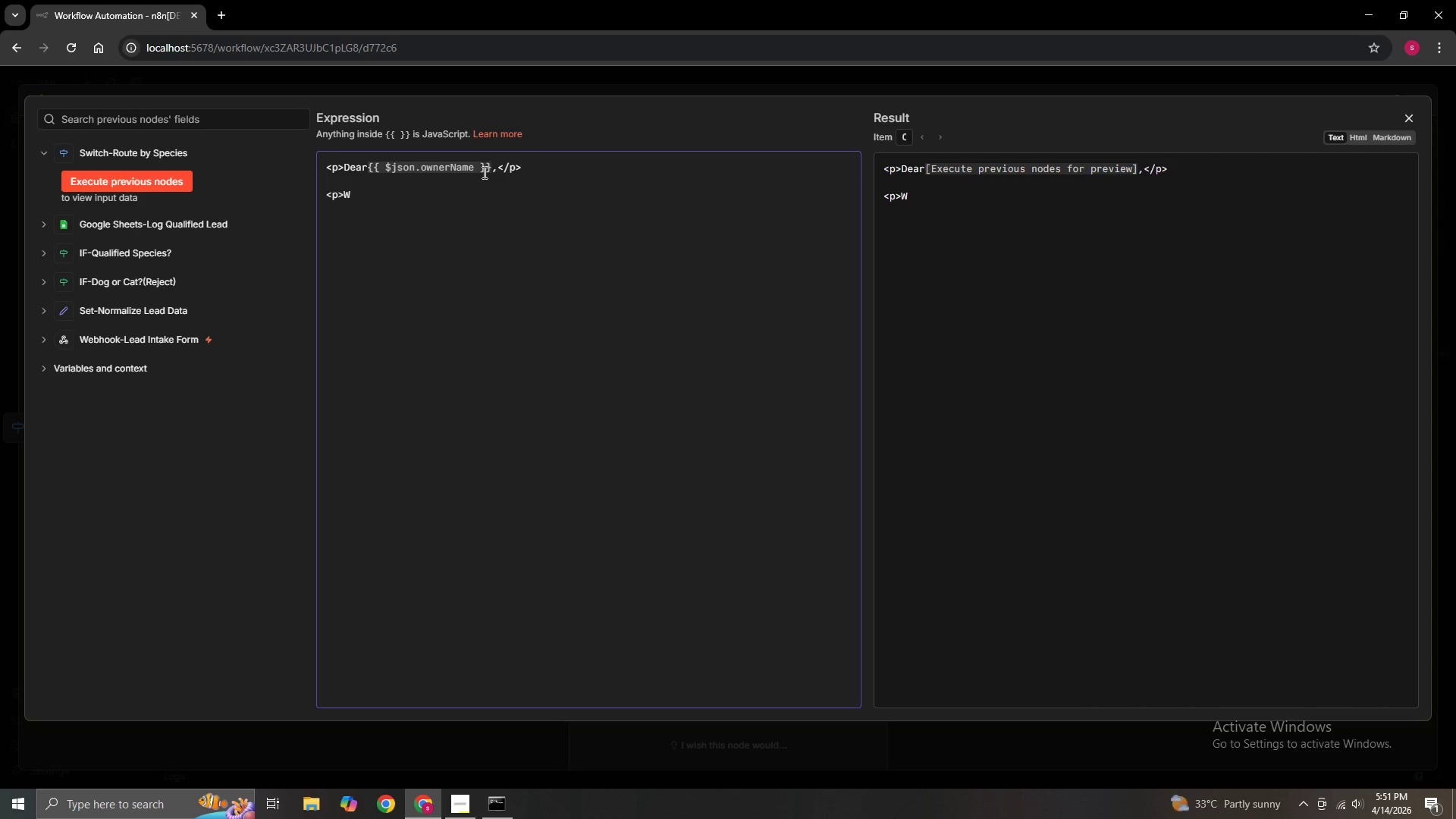 
key(E)
 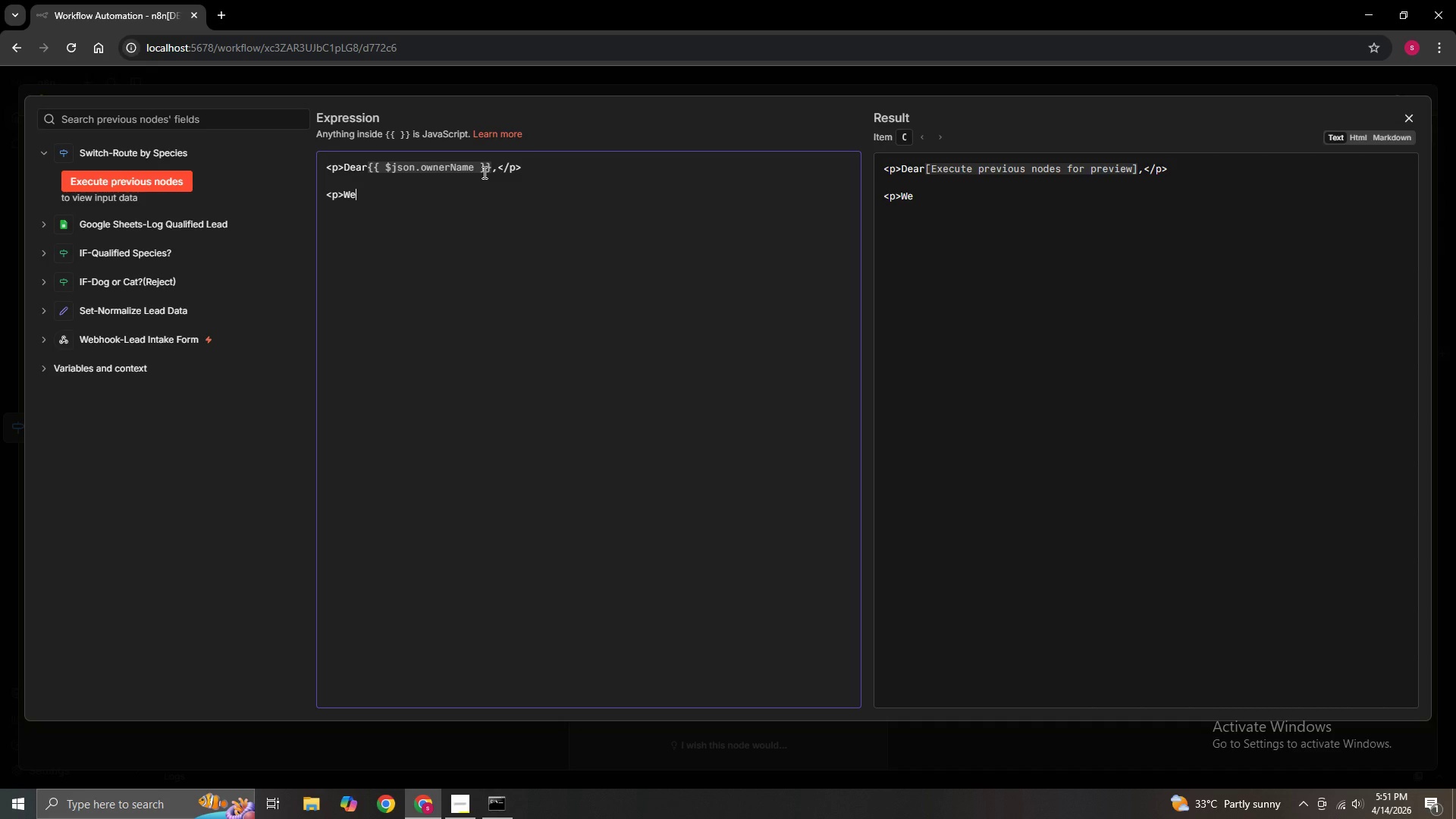 
wait(7.58)
 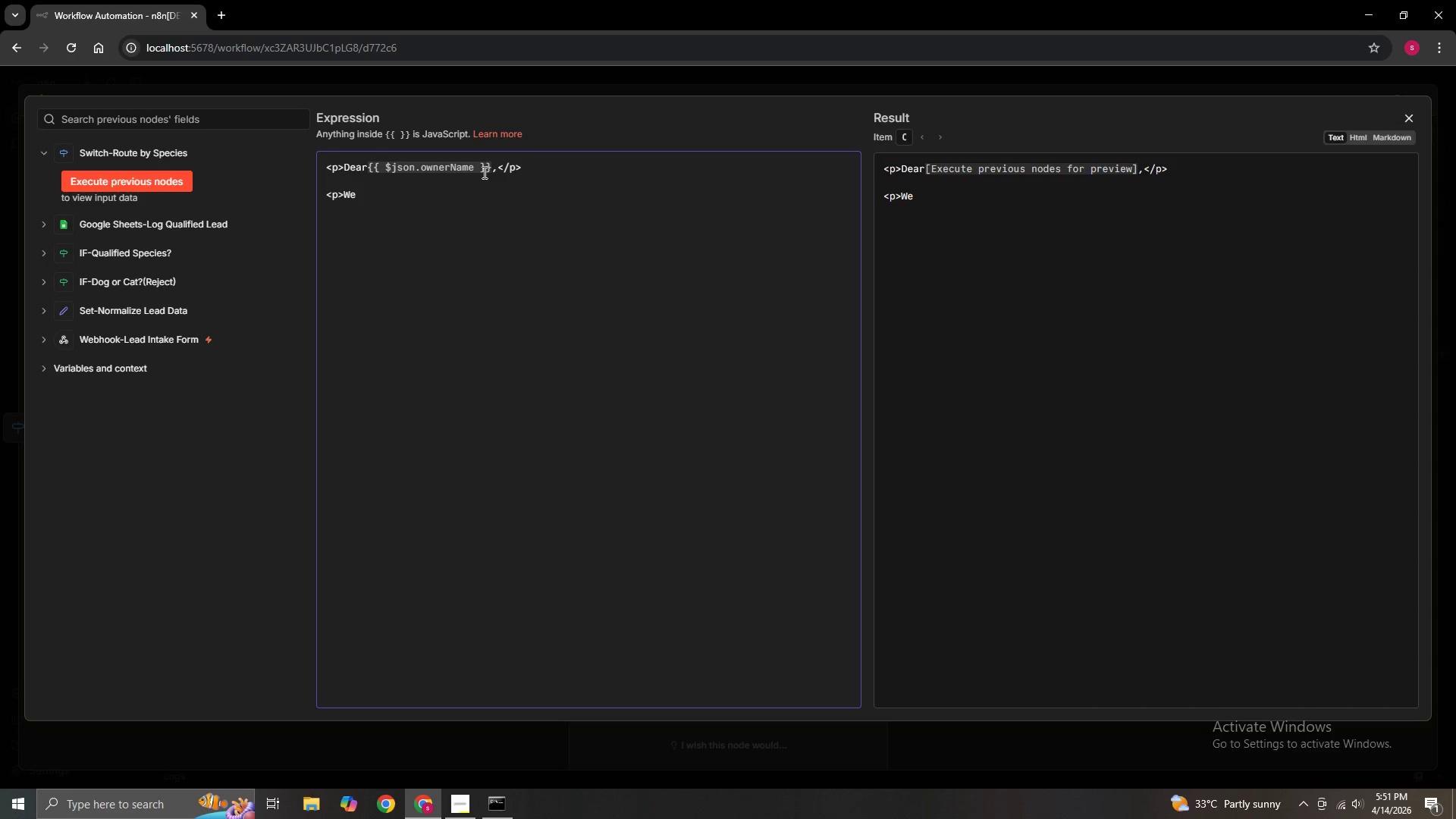 
key(Shift+Quote)
 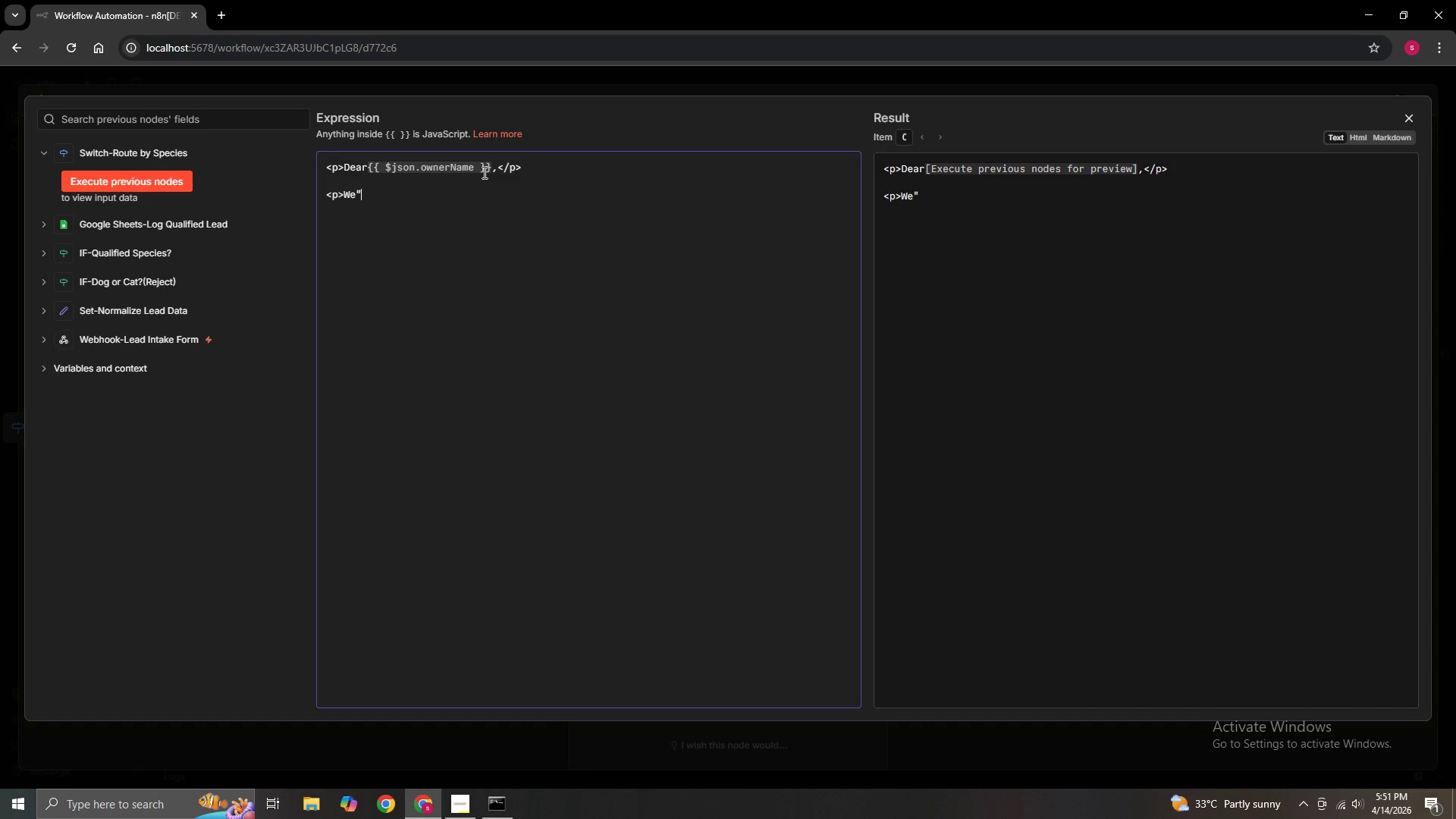 
key(Backspace)
 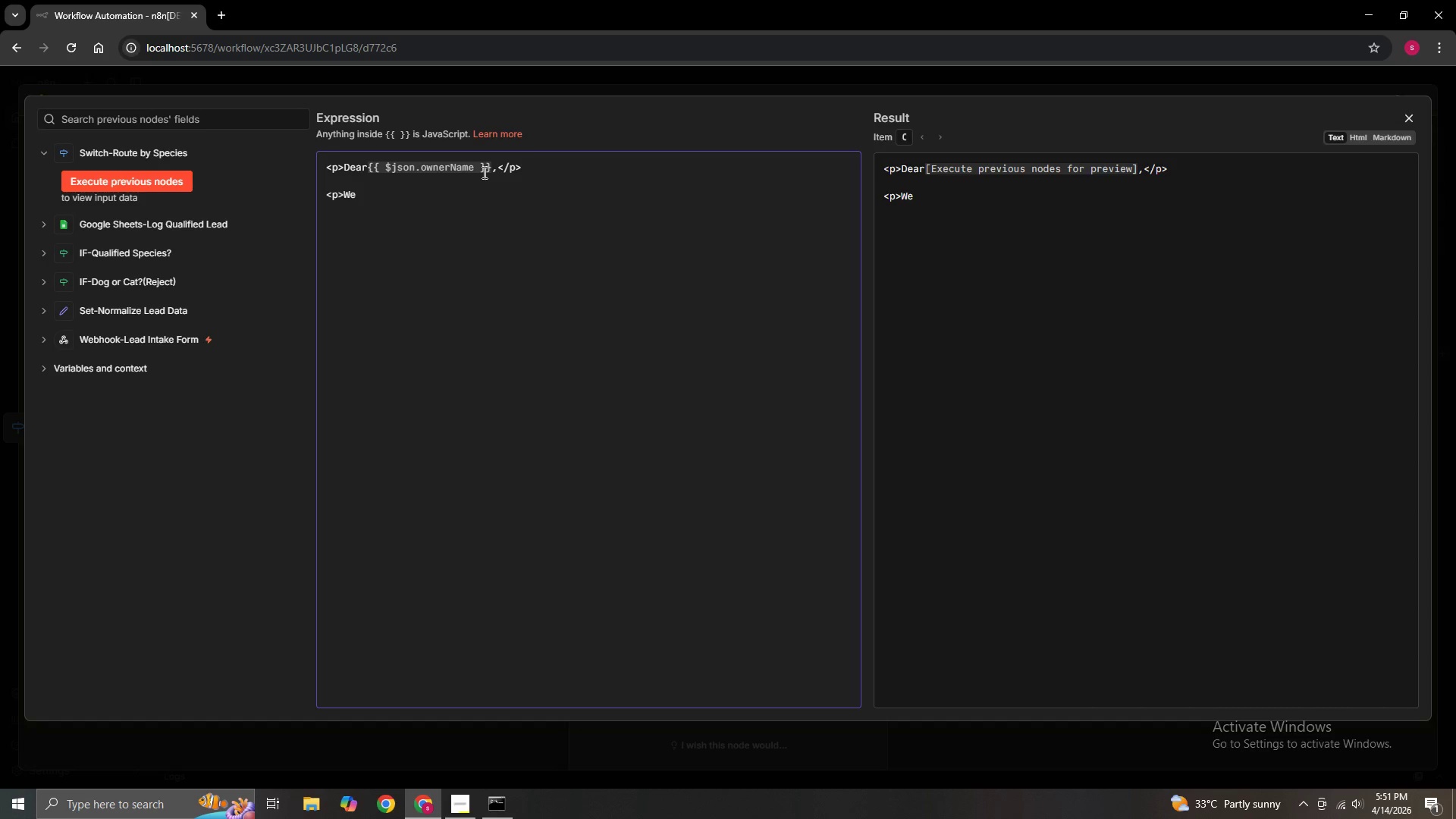 
key(Quote)
 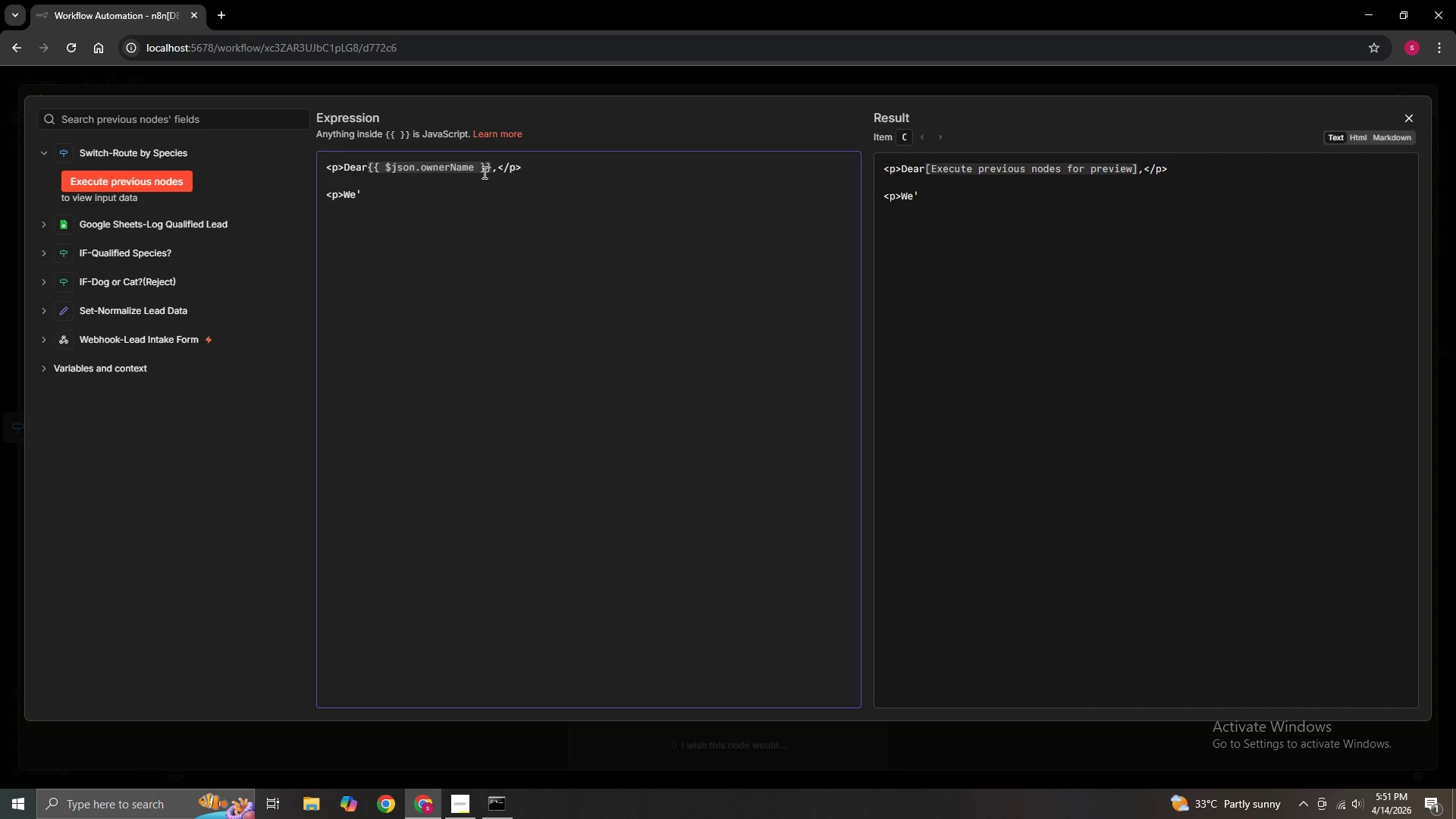 
wait(5.11)
 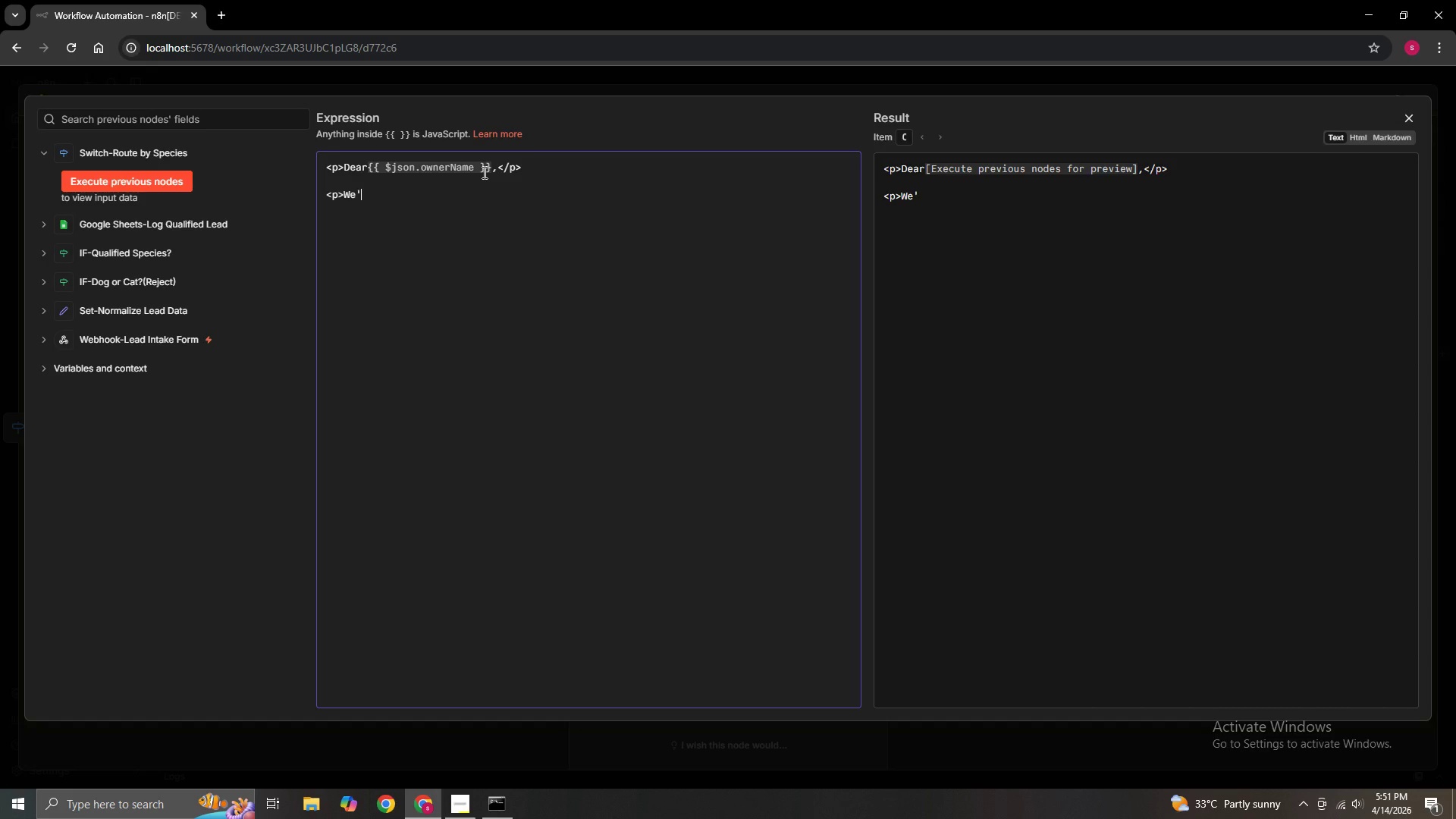 
type(re thrilled to welcome <strong>)
 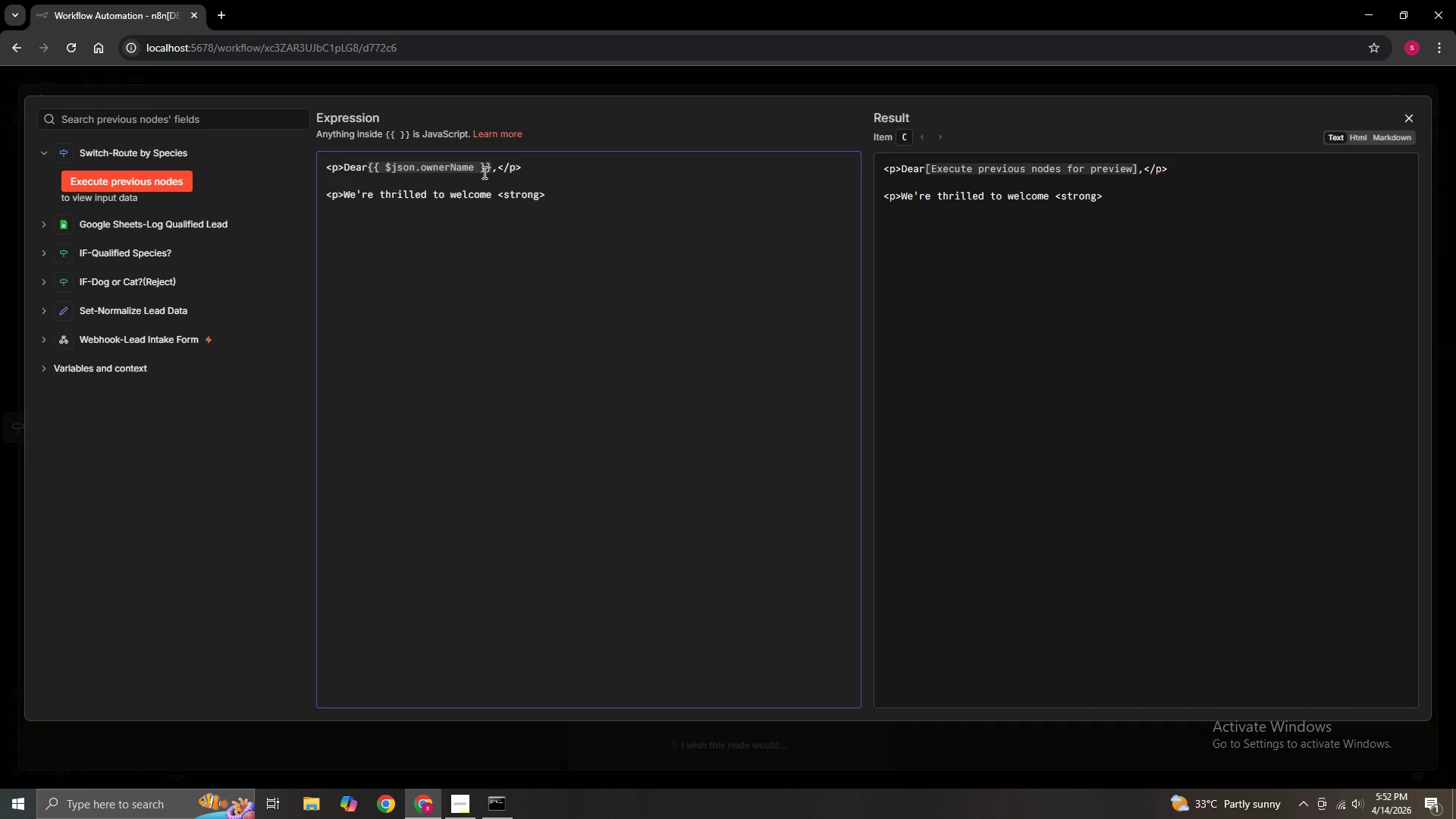 
wait(7.42)
 